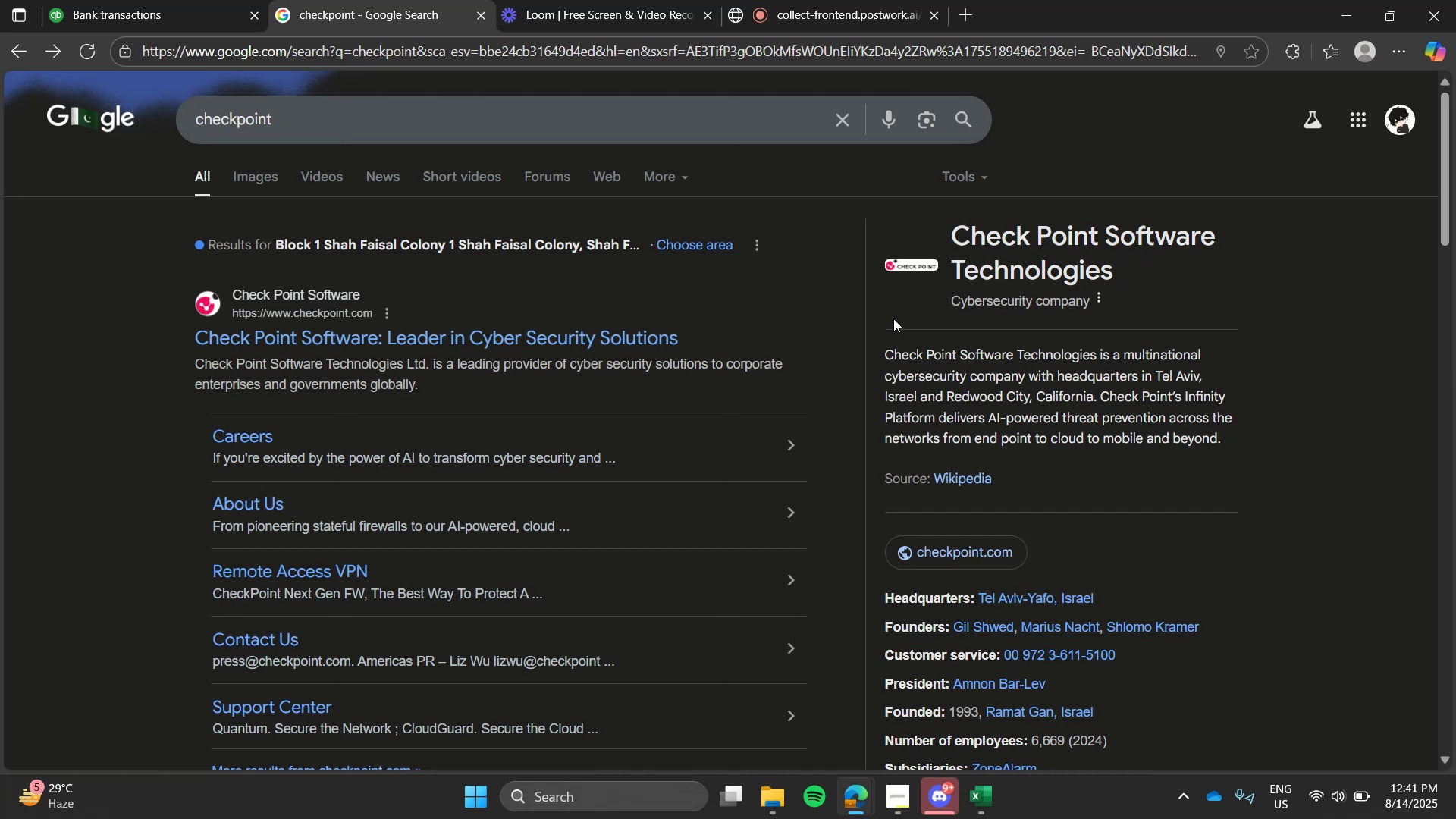 
wait(14.73)
 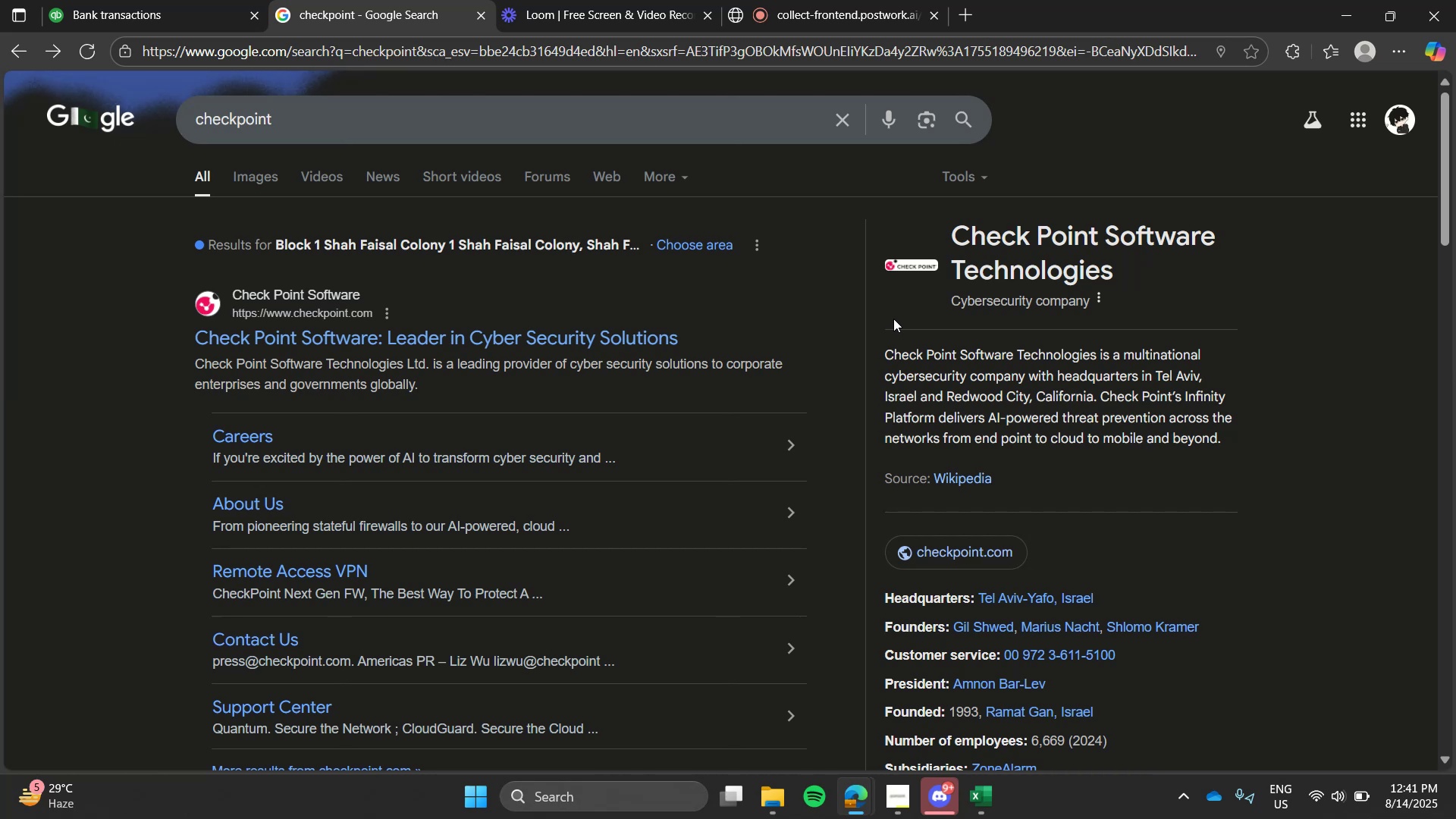 
left_click([594, 107])
 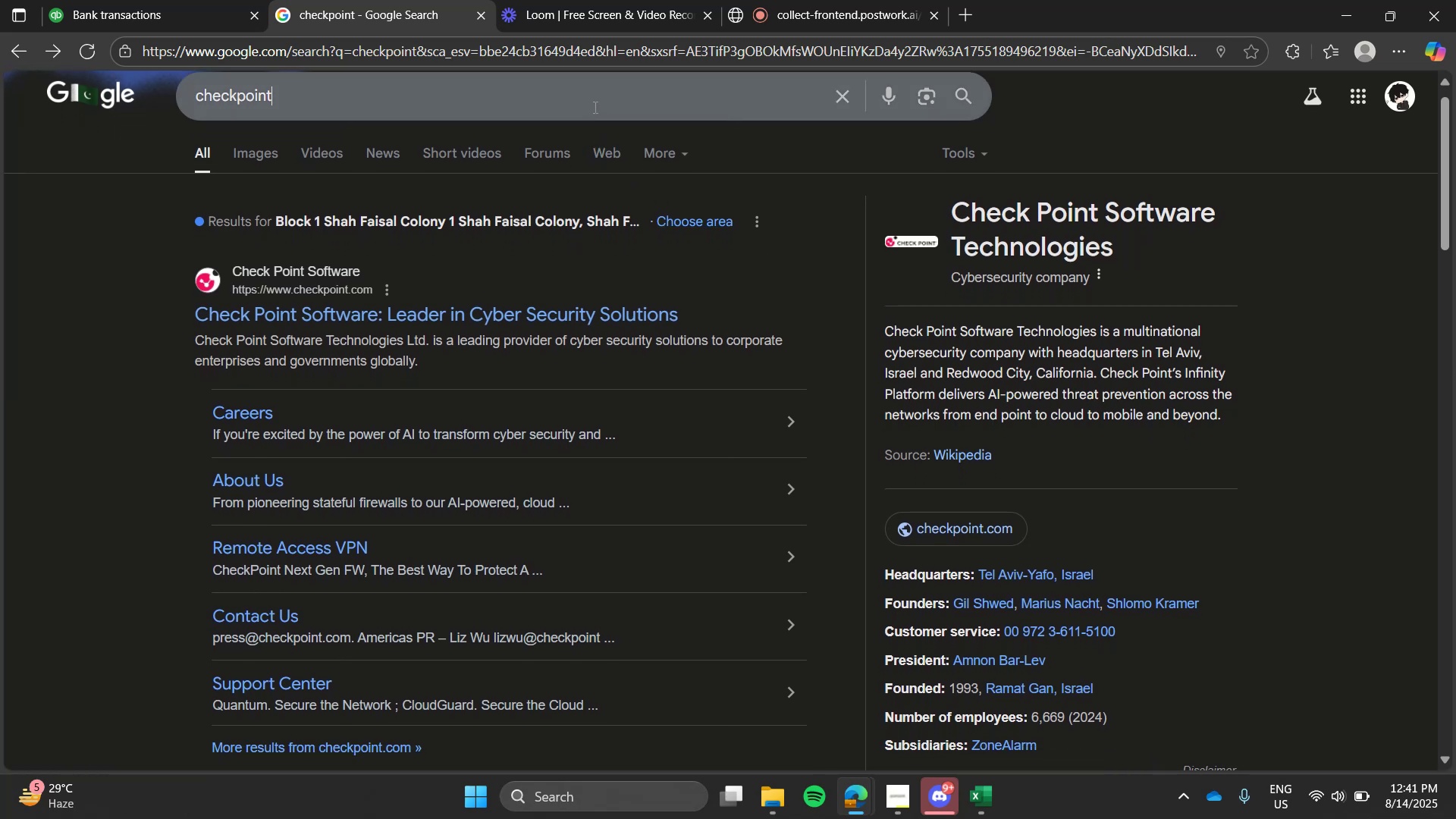 
type( texas)
 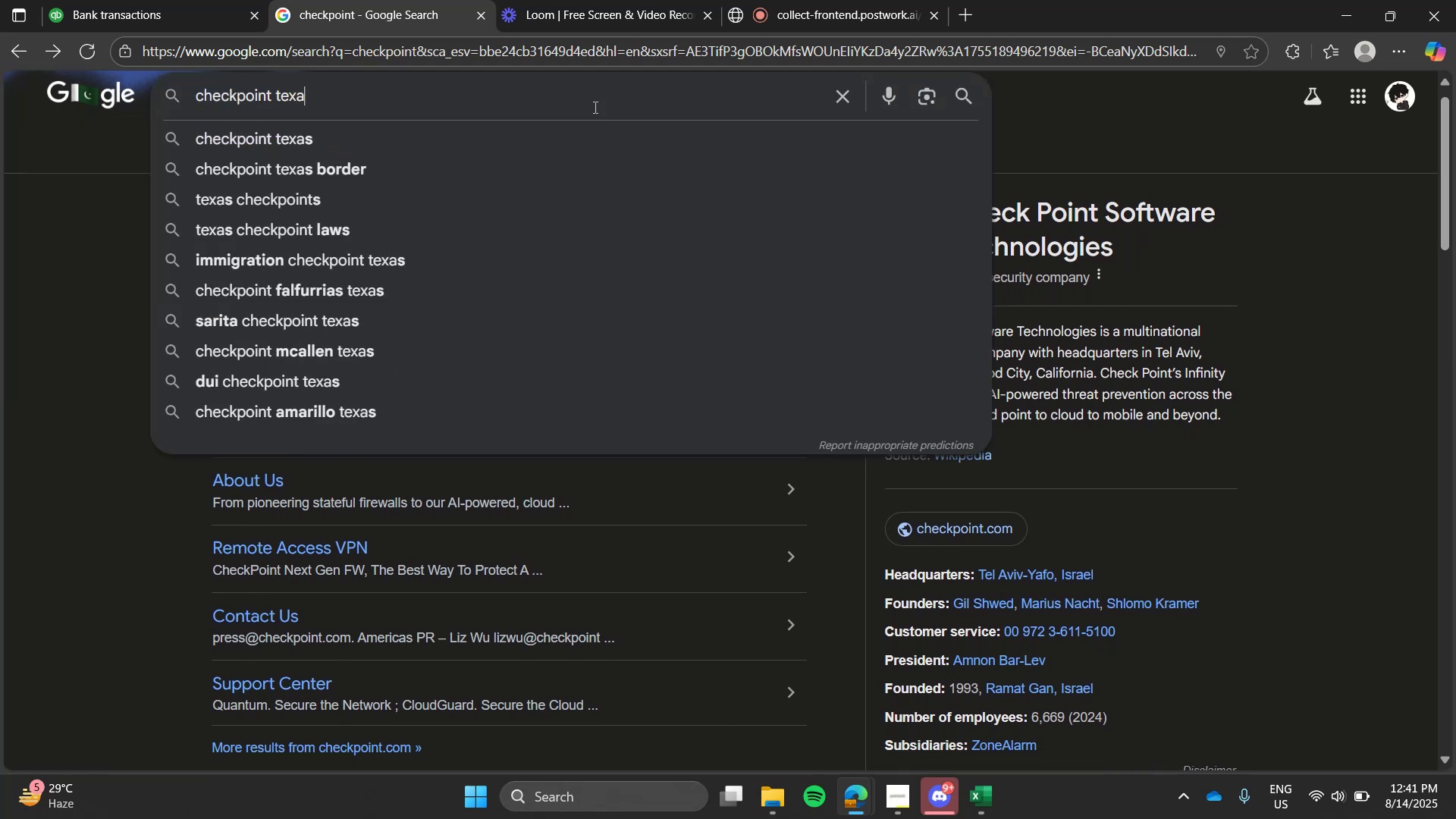 
key(Enter)
 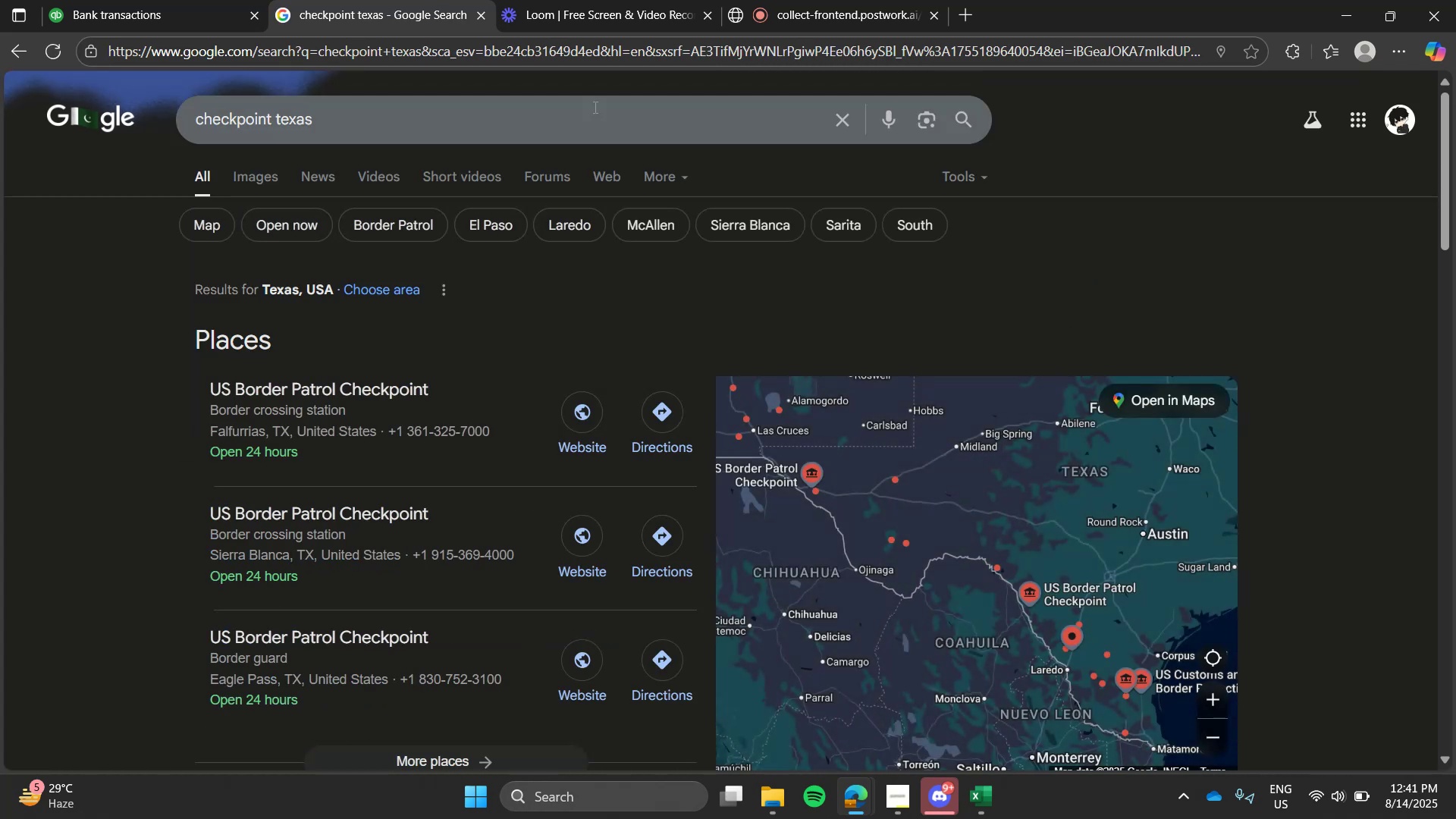 
left_click([205, 0])
 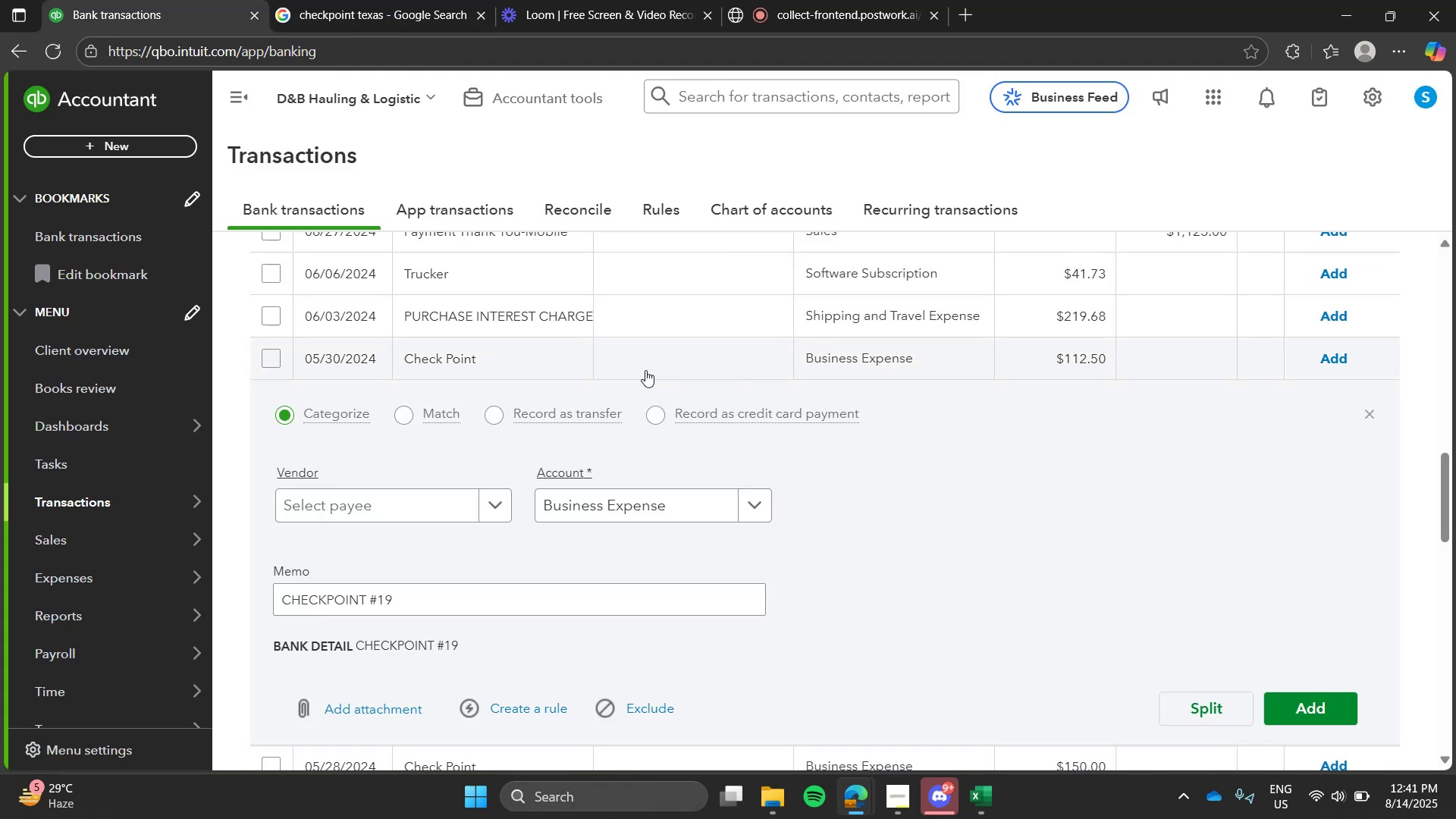 
left_click([381, 0])
 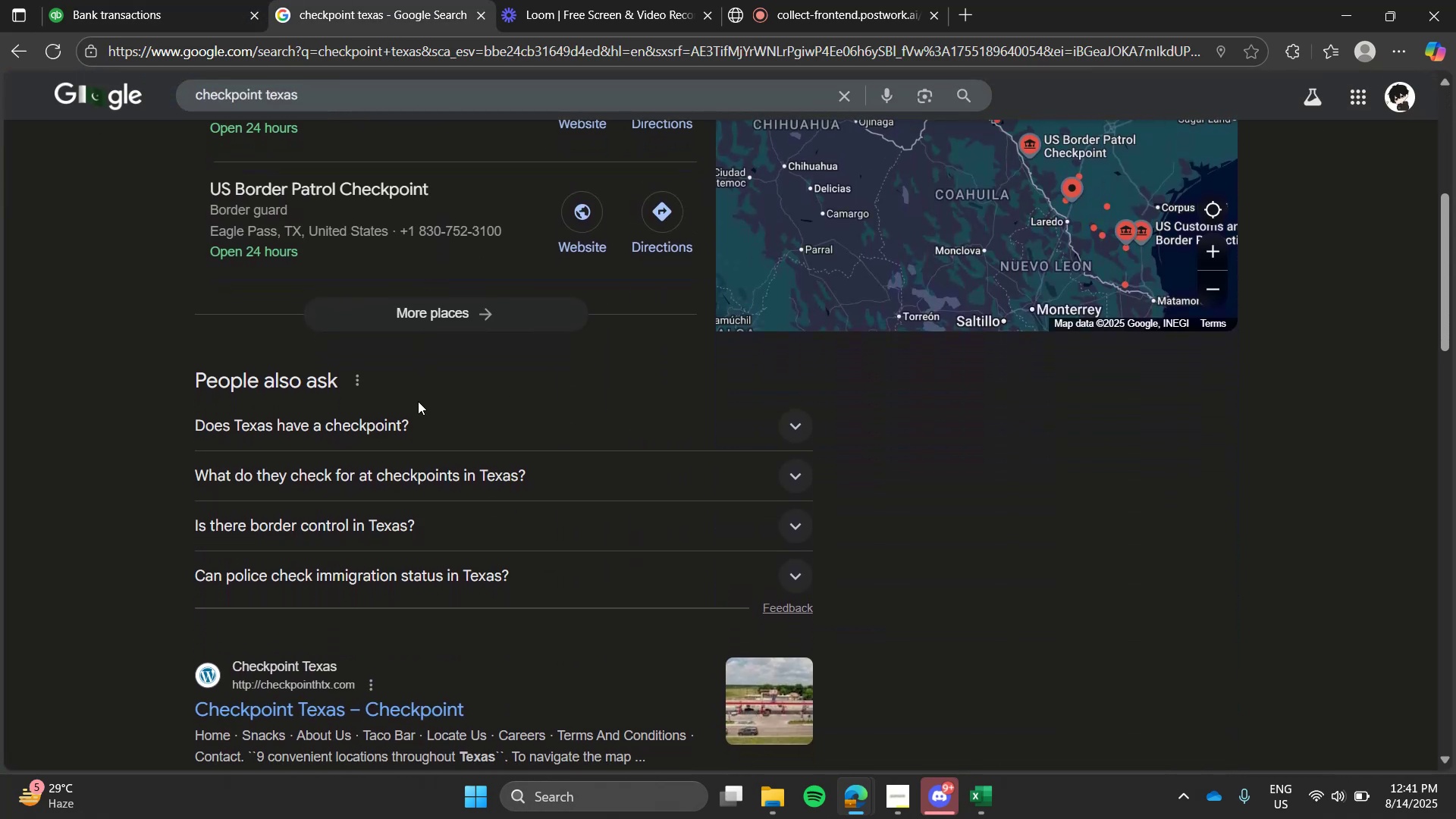 
left_click([417, 427])
 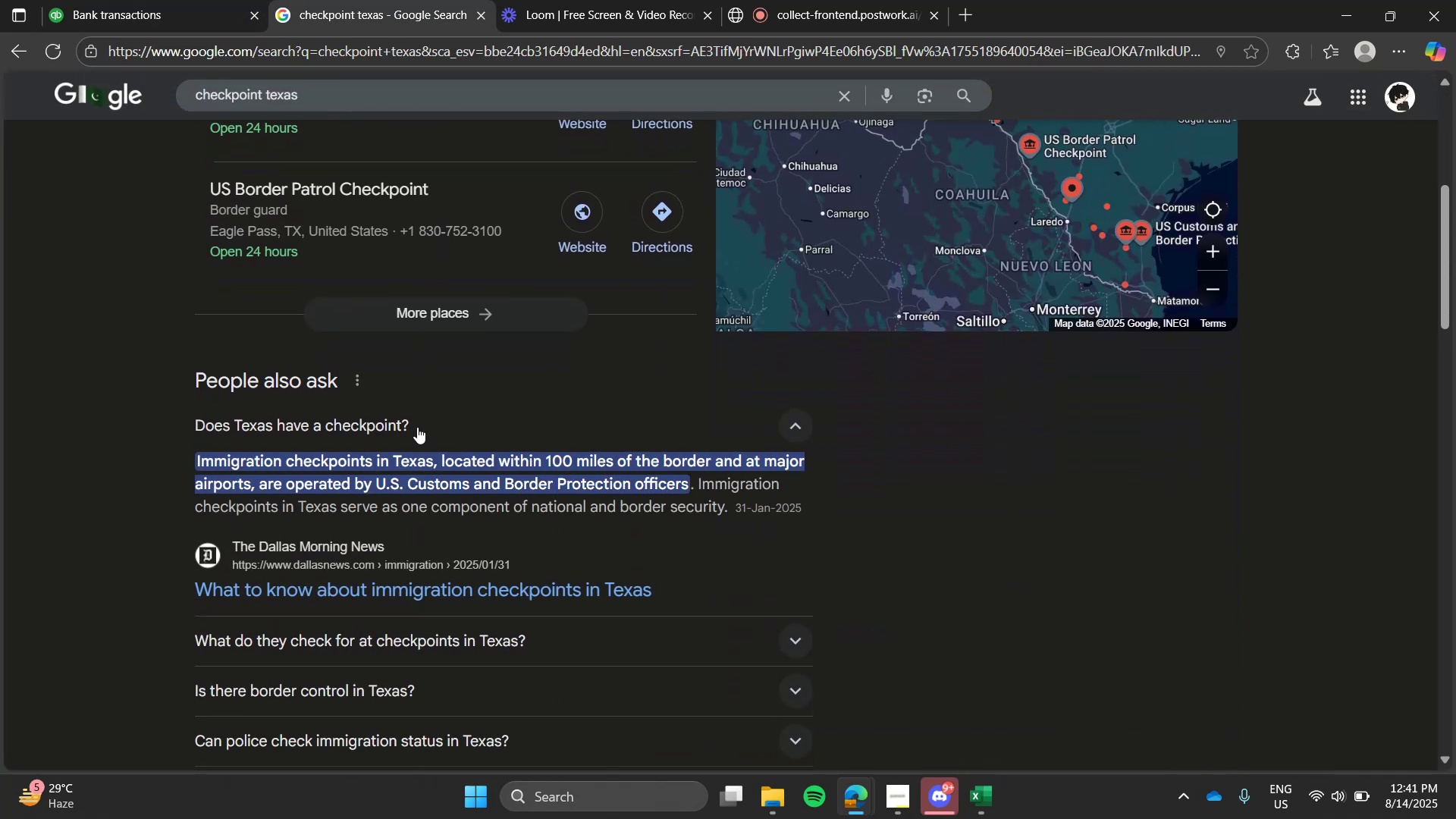 
left_click([417, 427])
 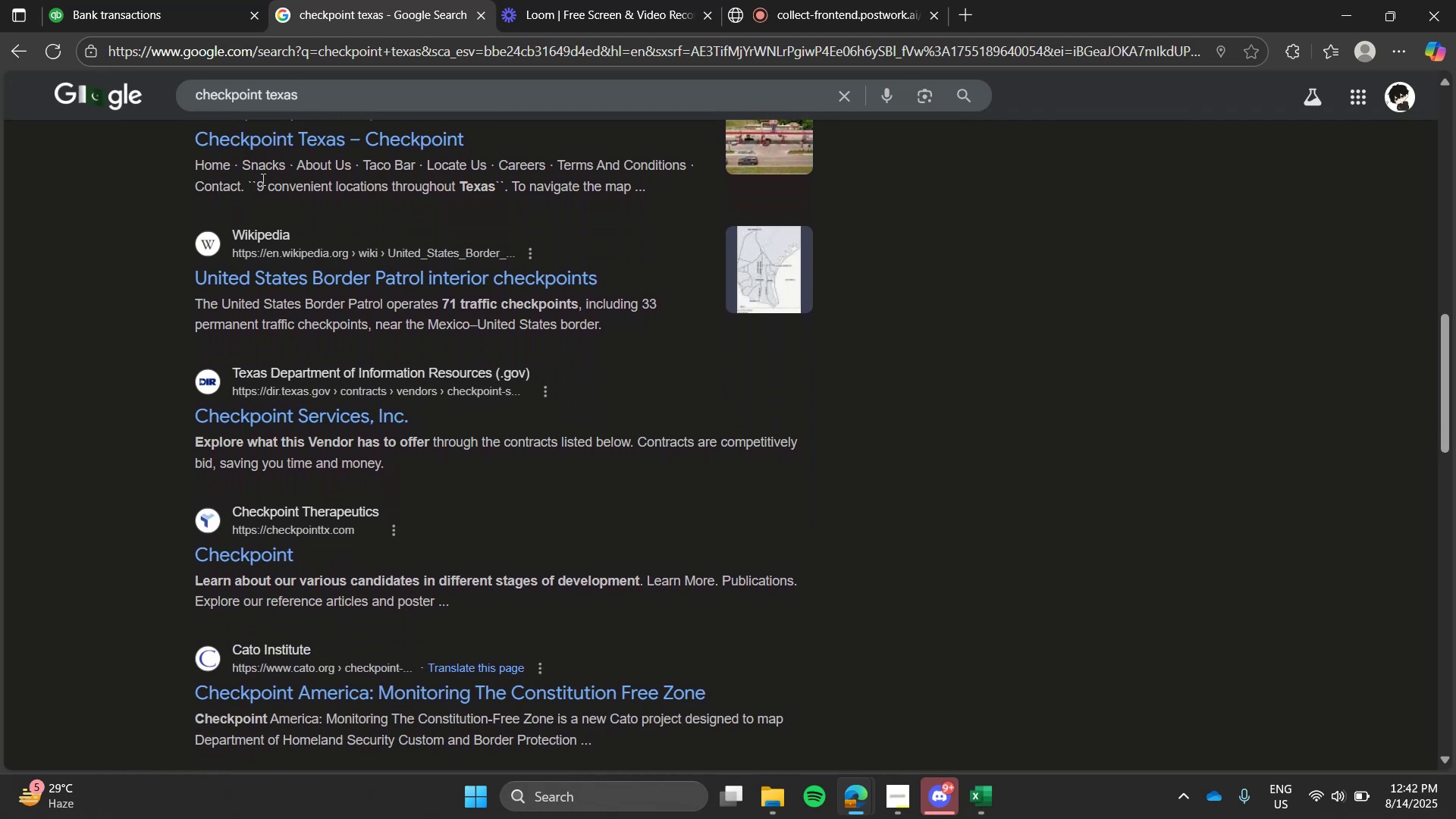 
wait(5.36)
 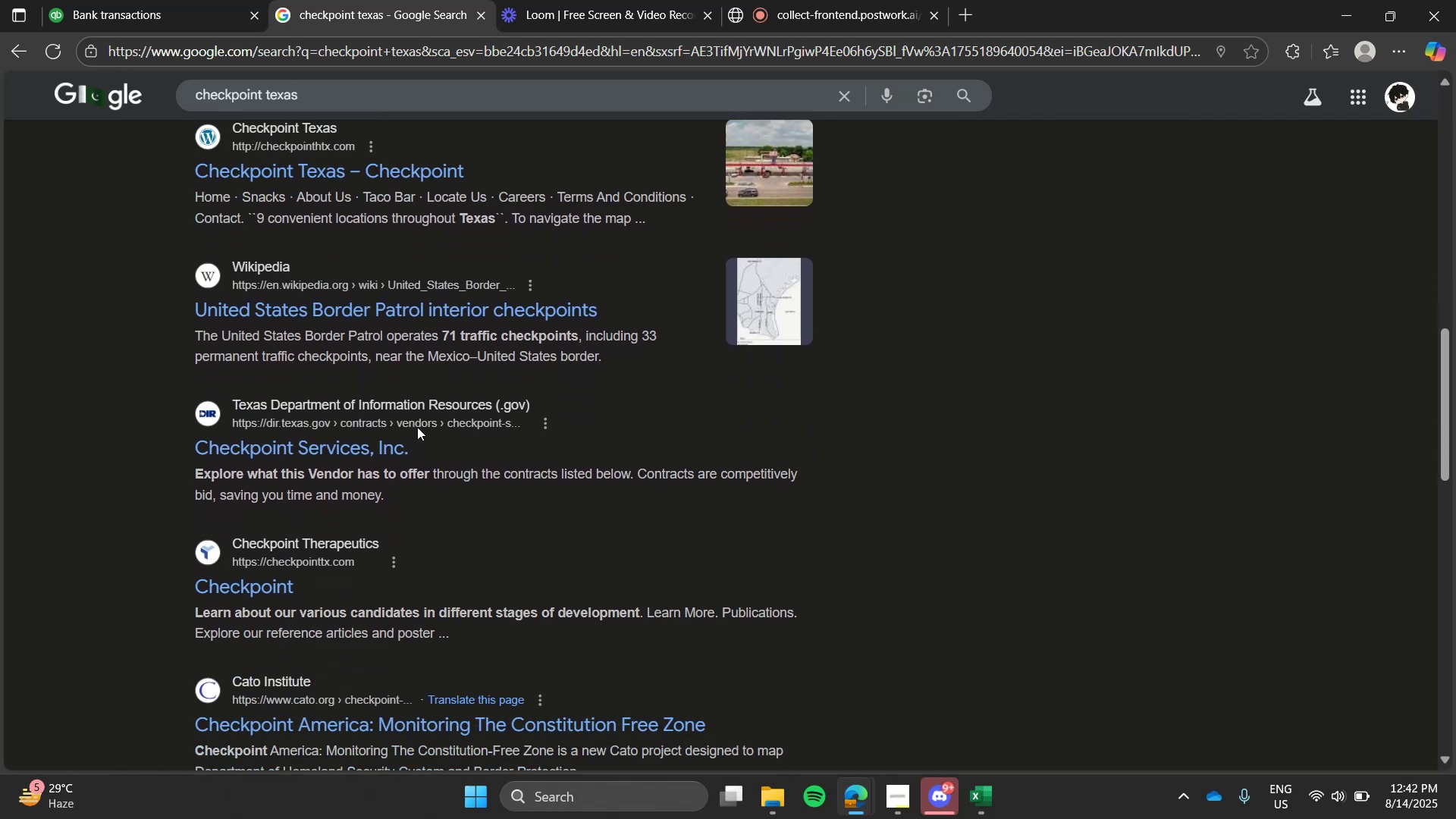 
left_click([190, 0])
 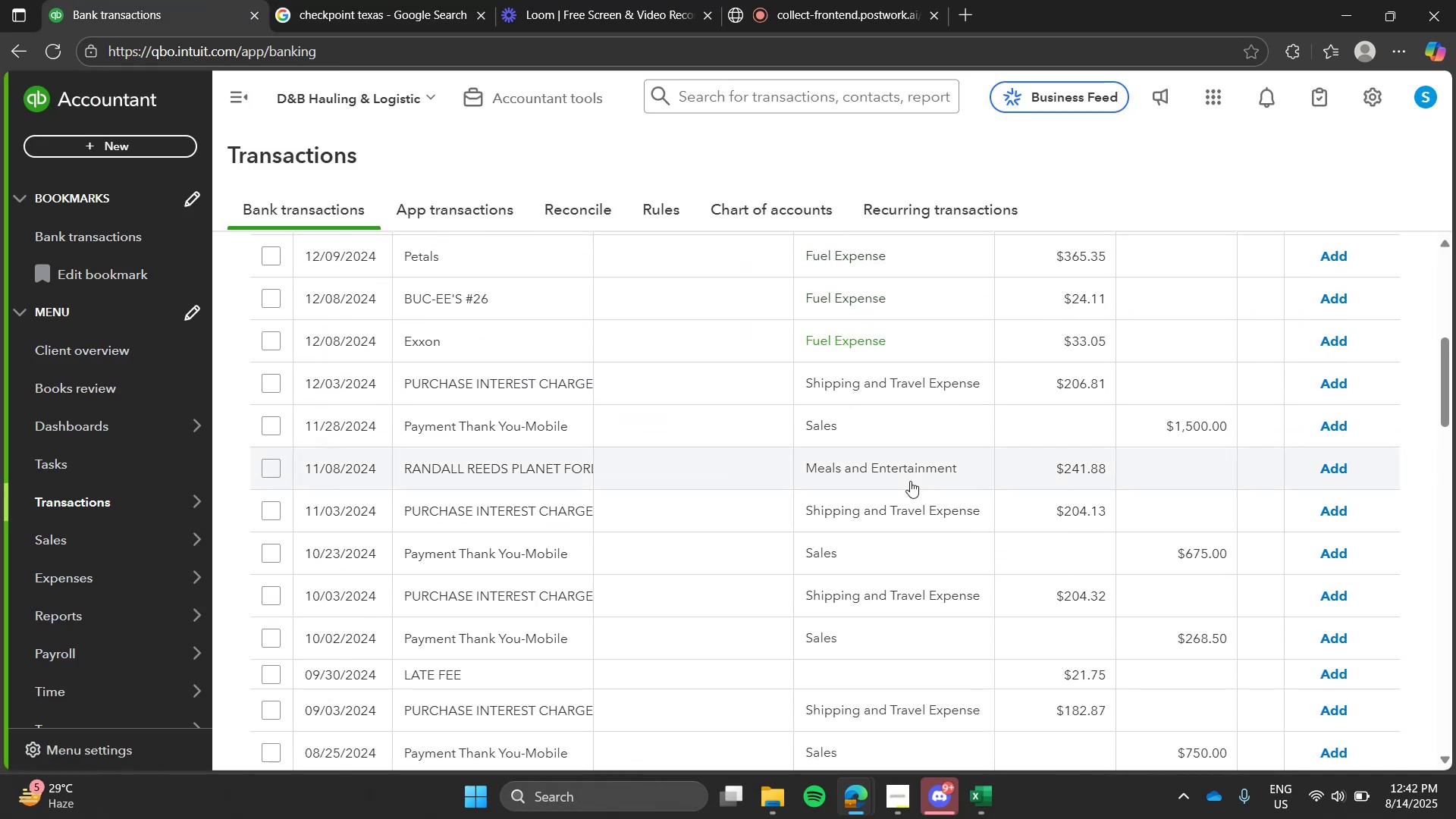 
left_click([876, 568])
 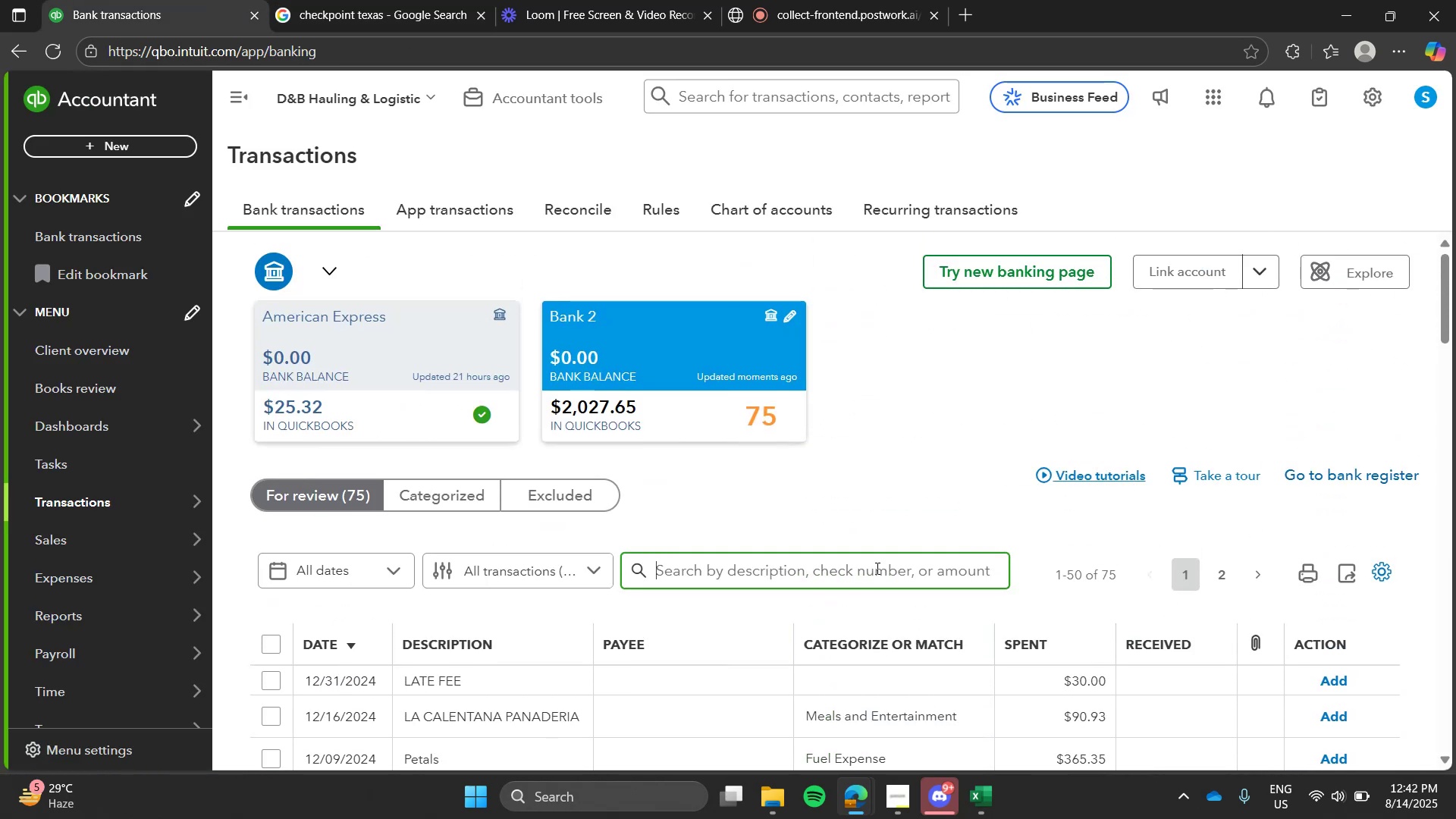 
type(ce)
key(Backspace)
type(heck)
 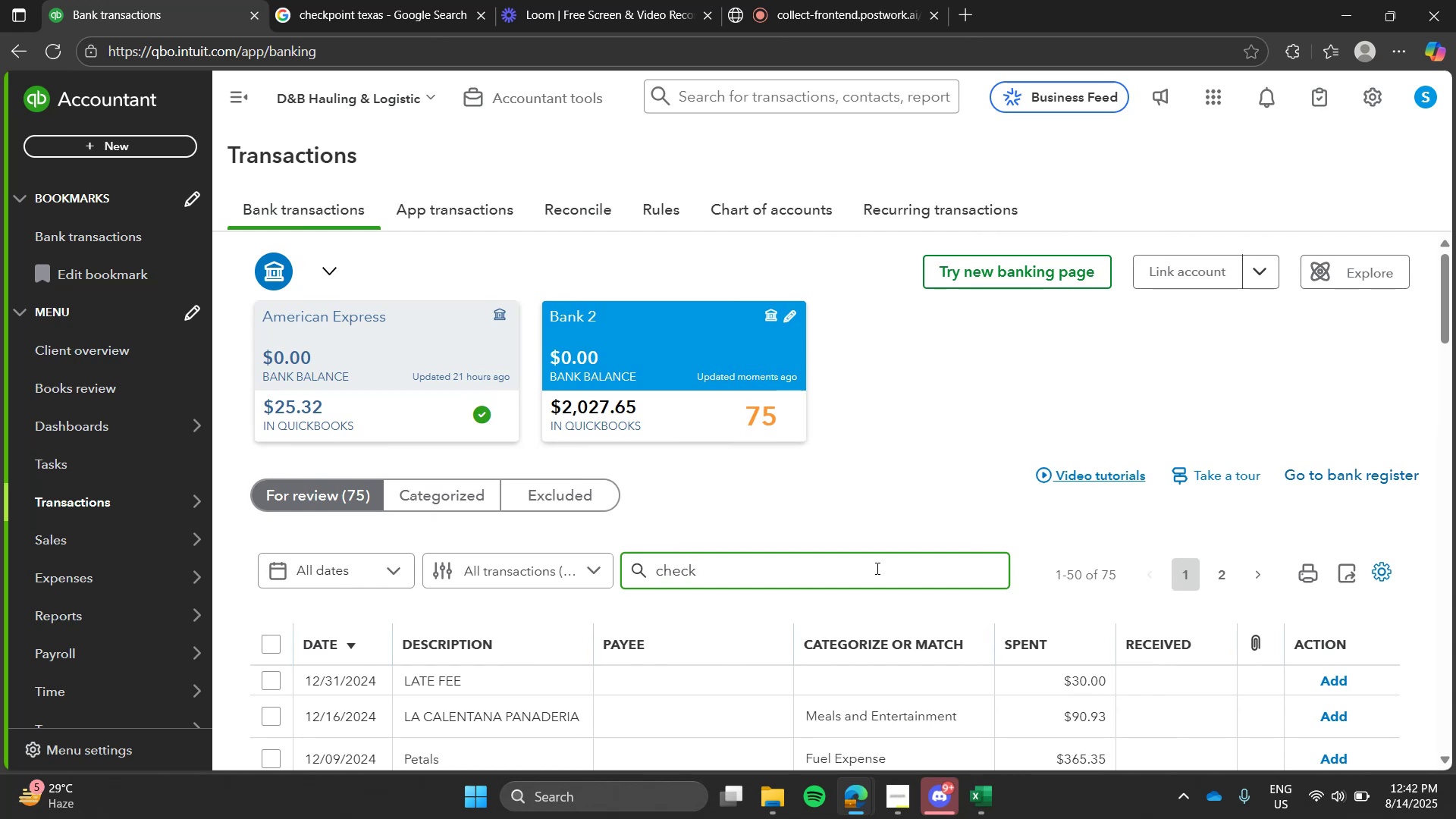 
key(Enter)
 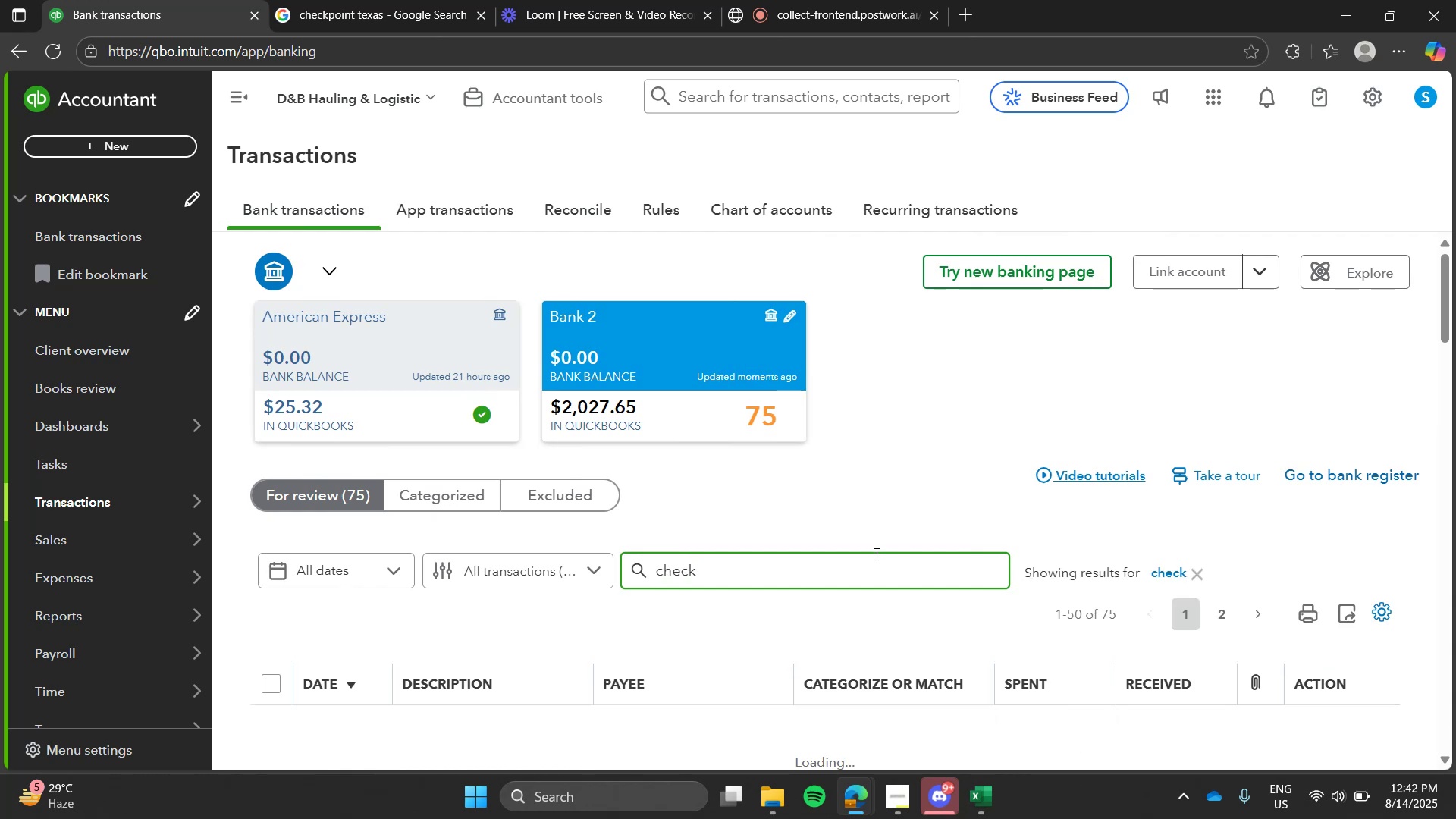 
left_click([874, 528])
 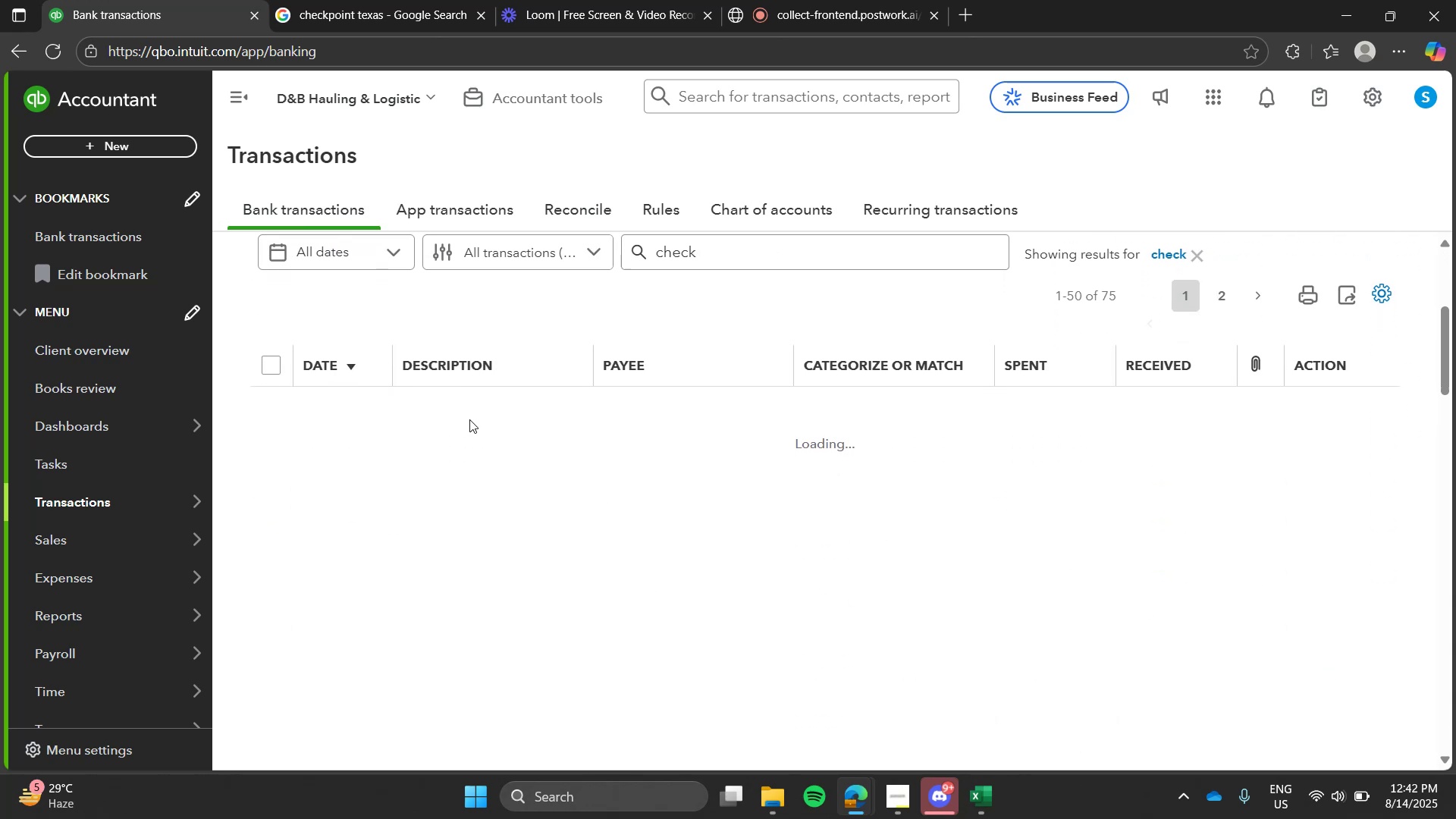 
left_click([469, 419])
 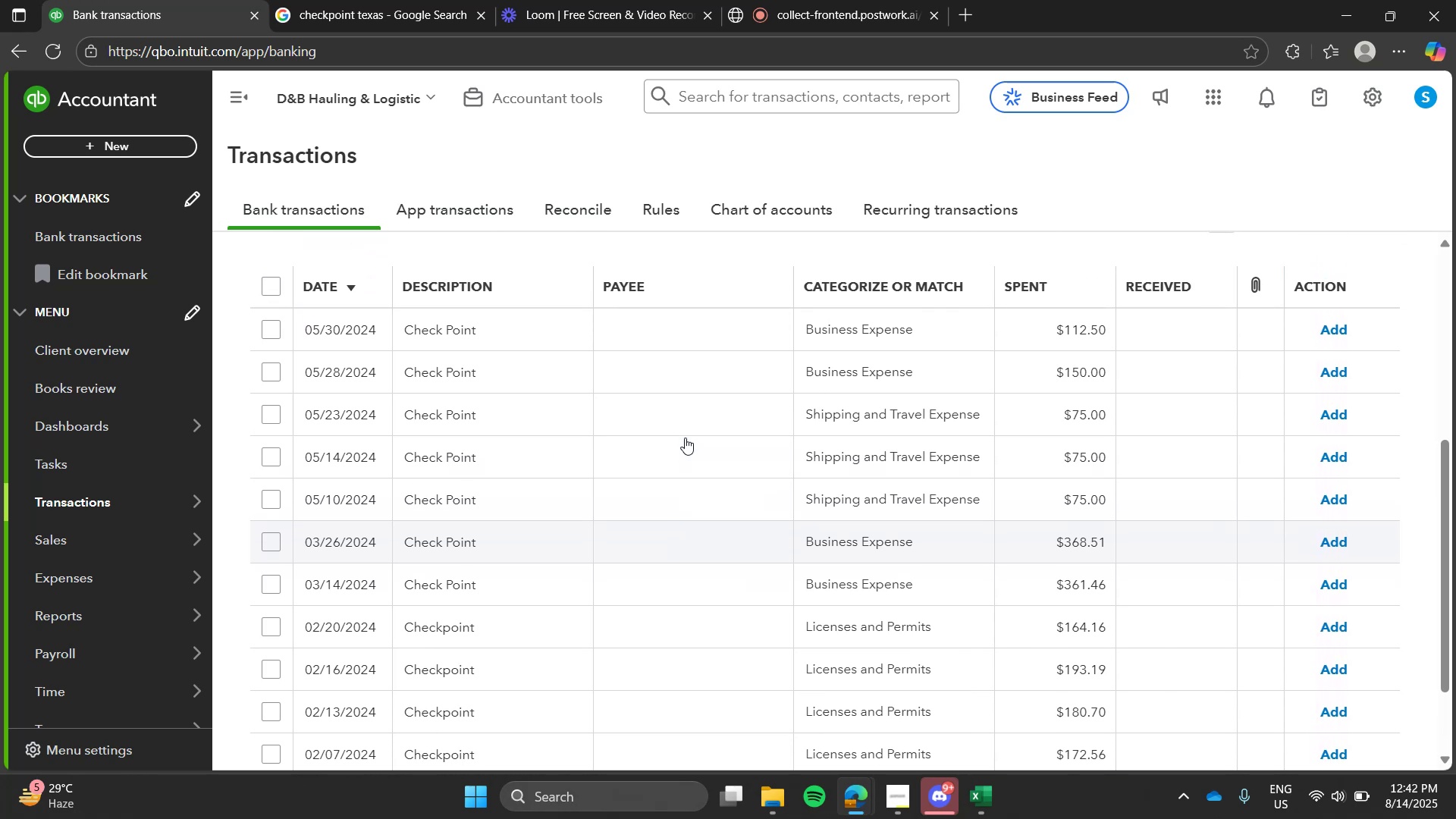 
wait(15.48)
 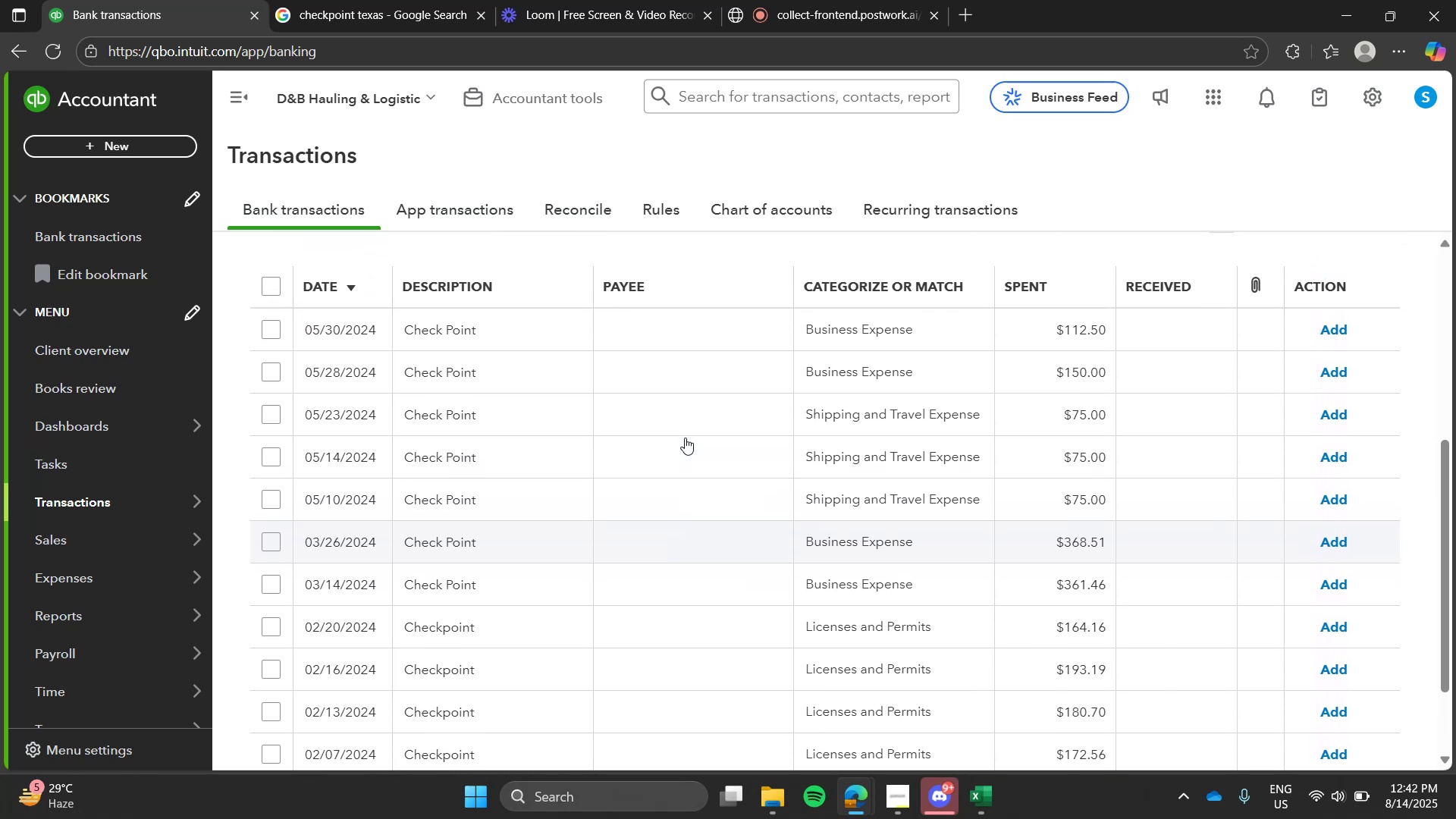 
left_click([270, 370])
 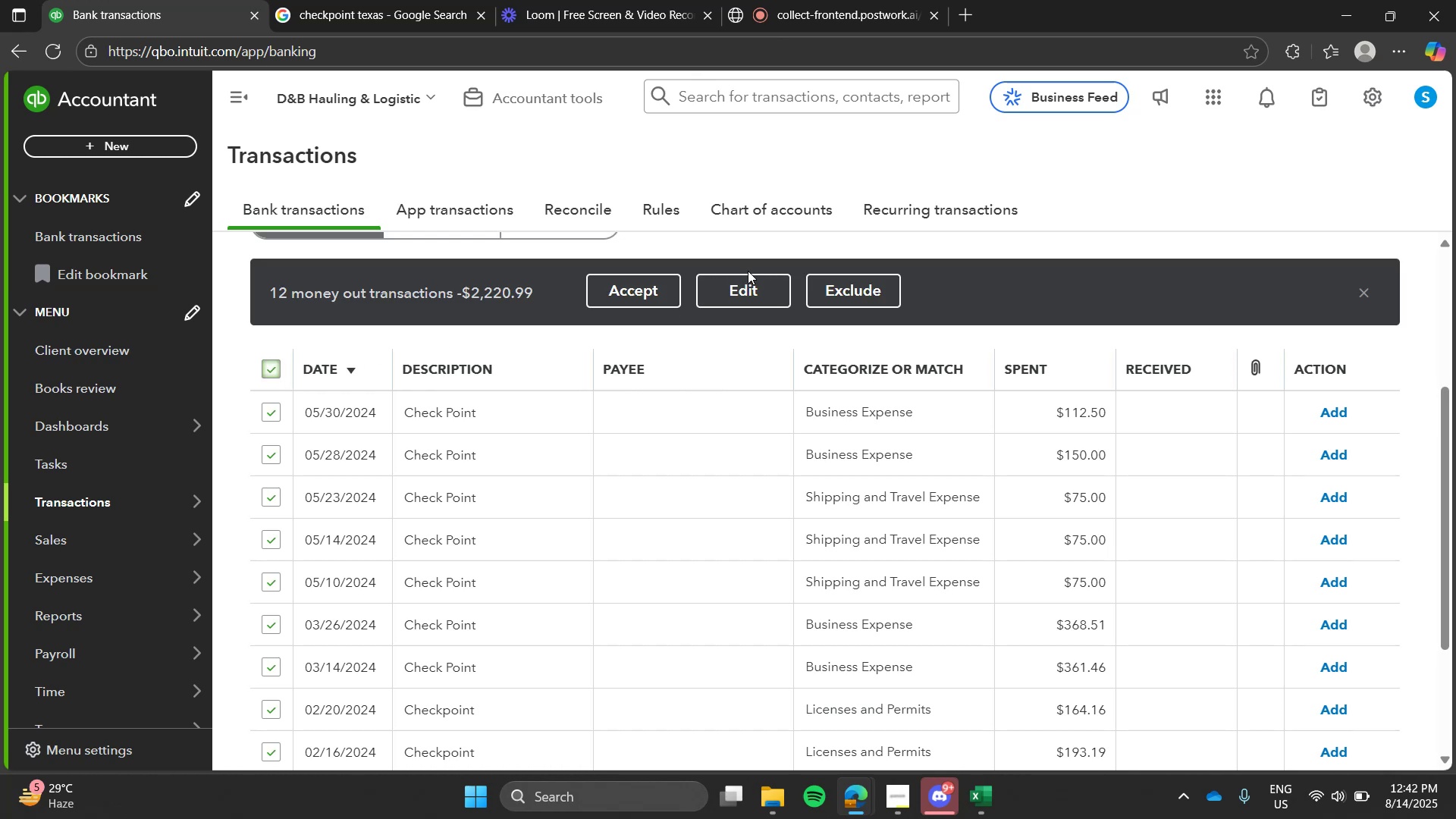 
left_click([755, 281])
 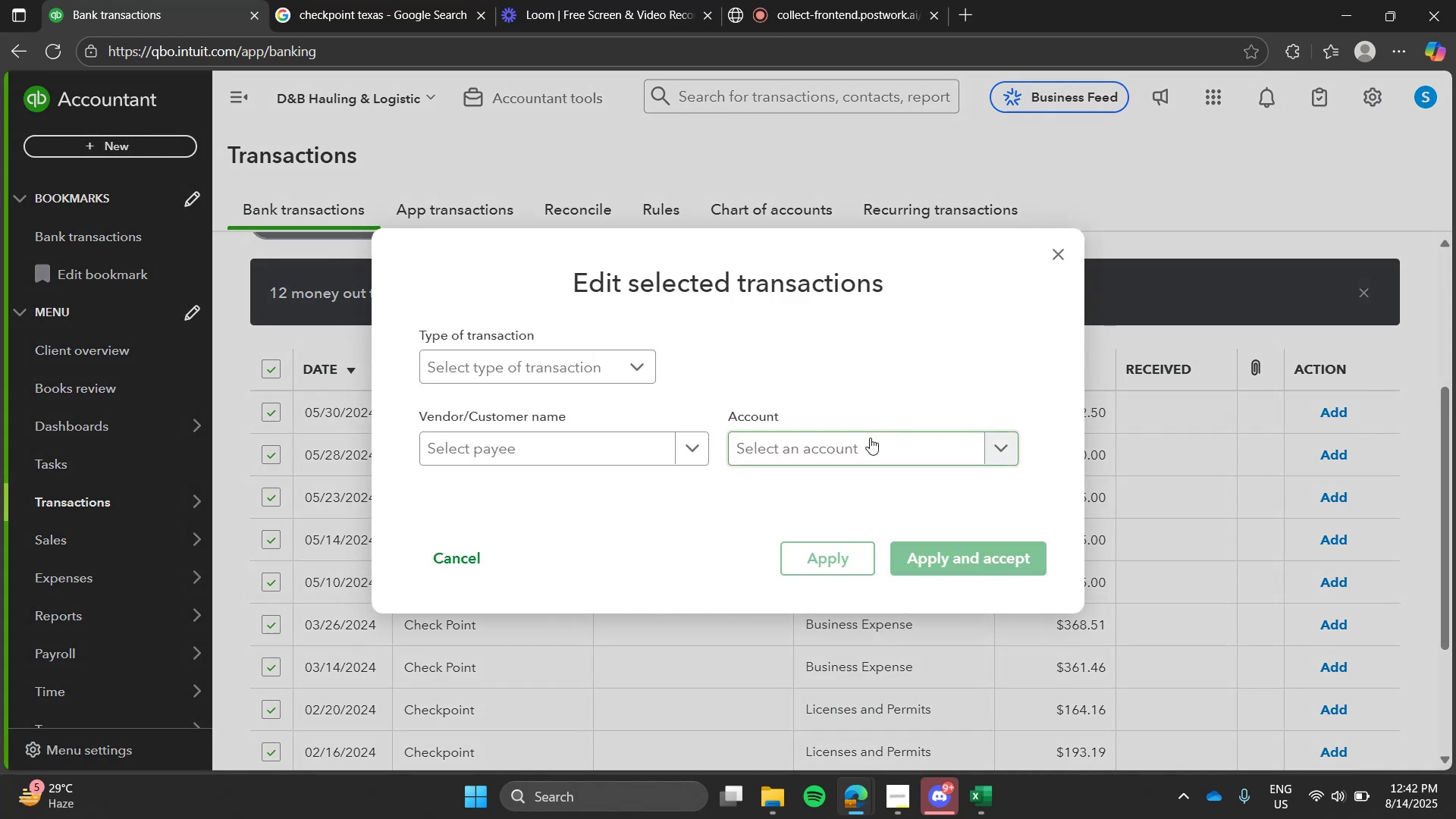 
left_click([869, 446])
 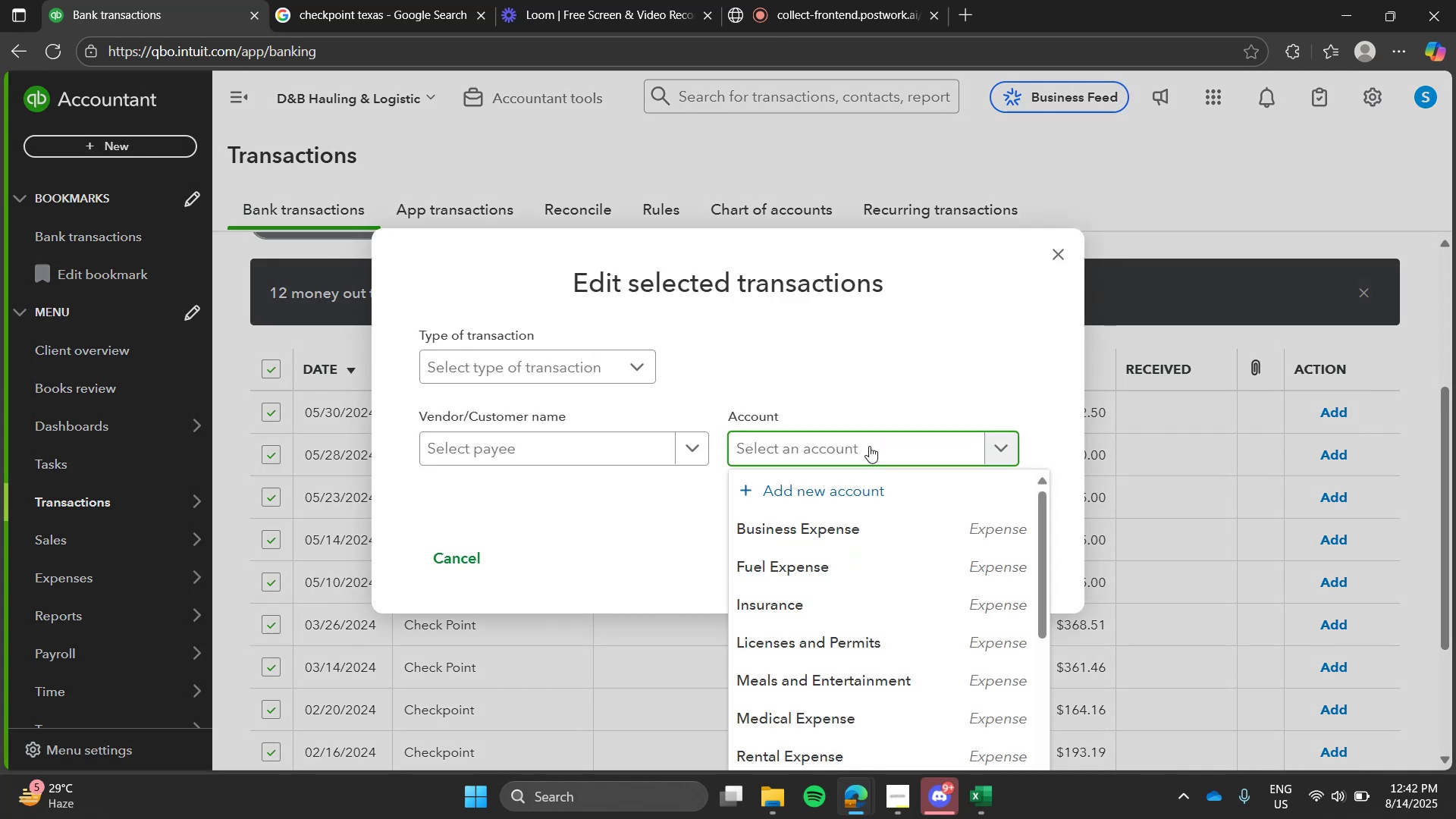 
type(licen)
 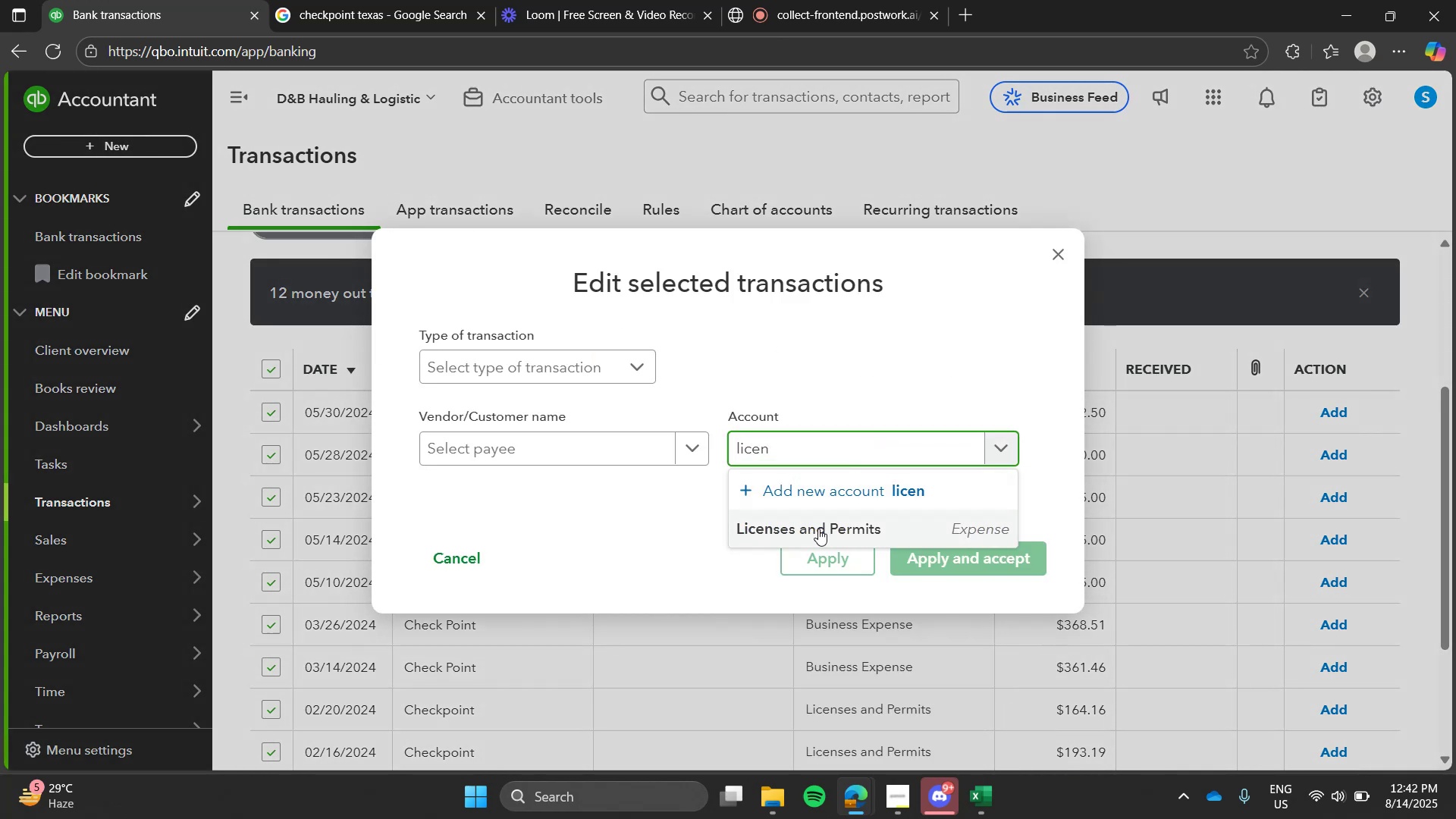 
left_click([818, 529])
 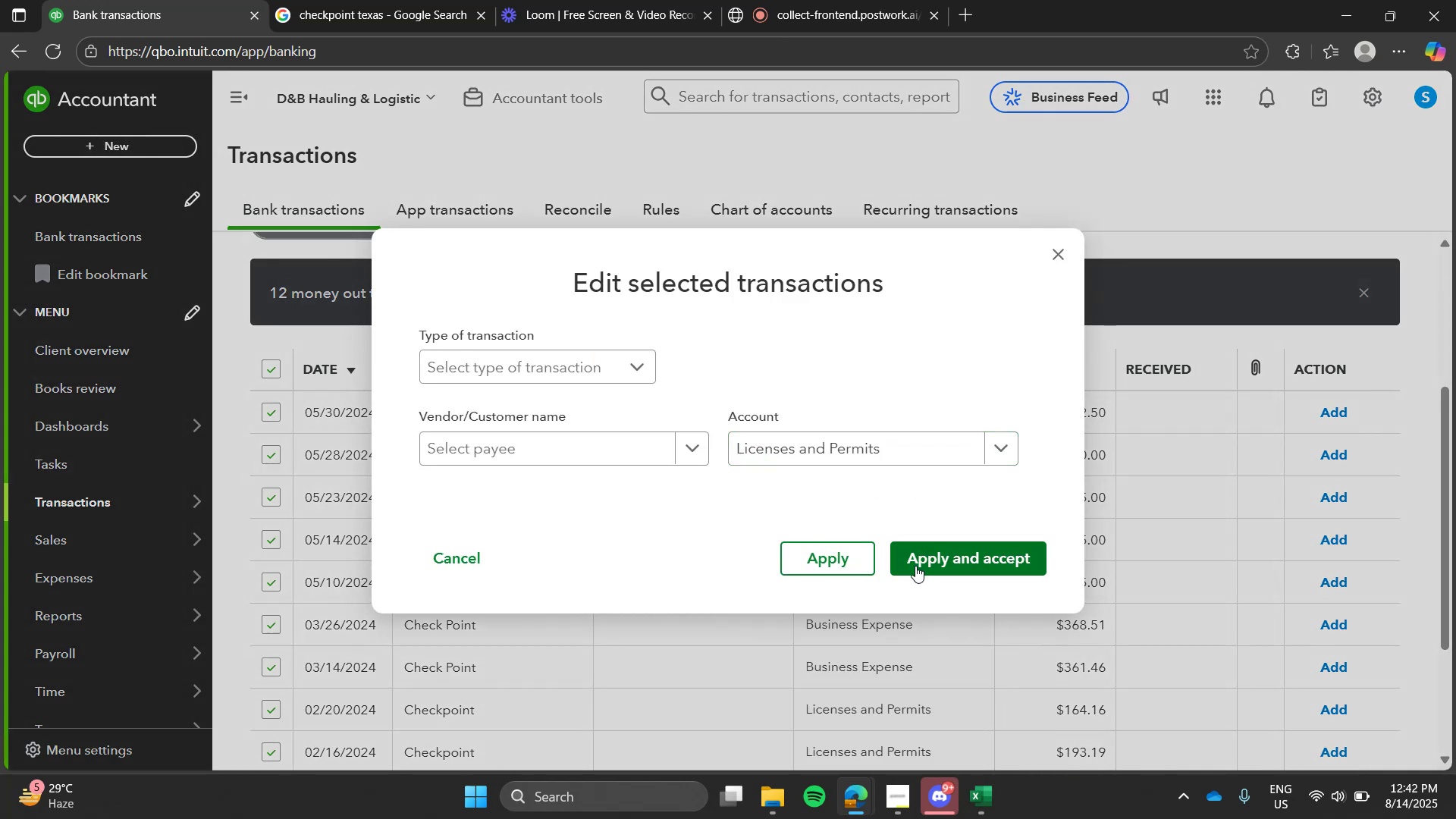 
left_click([915, 566])
 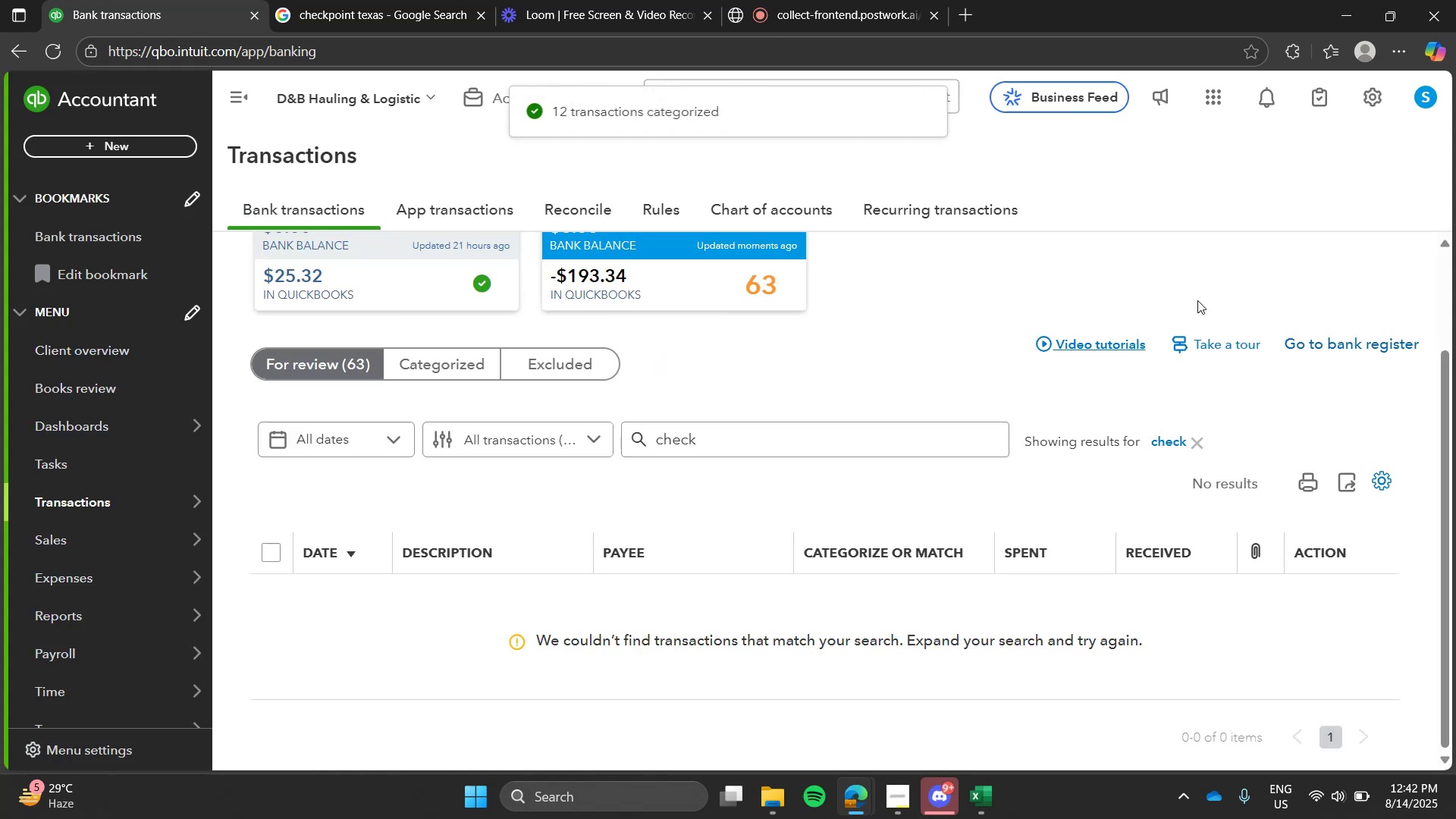 
left_click([1191, 446])
 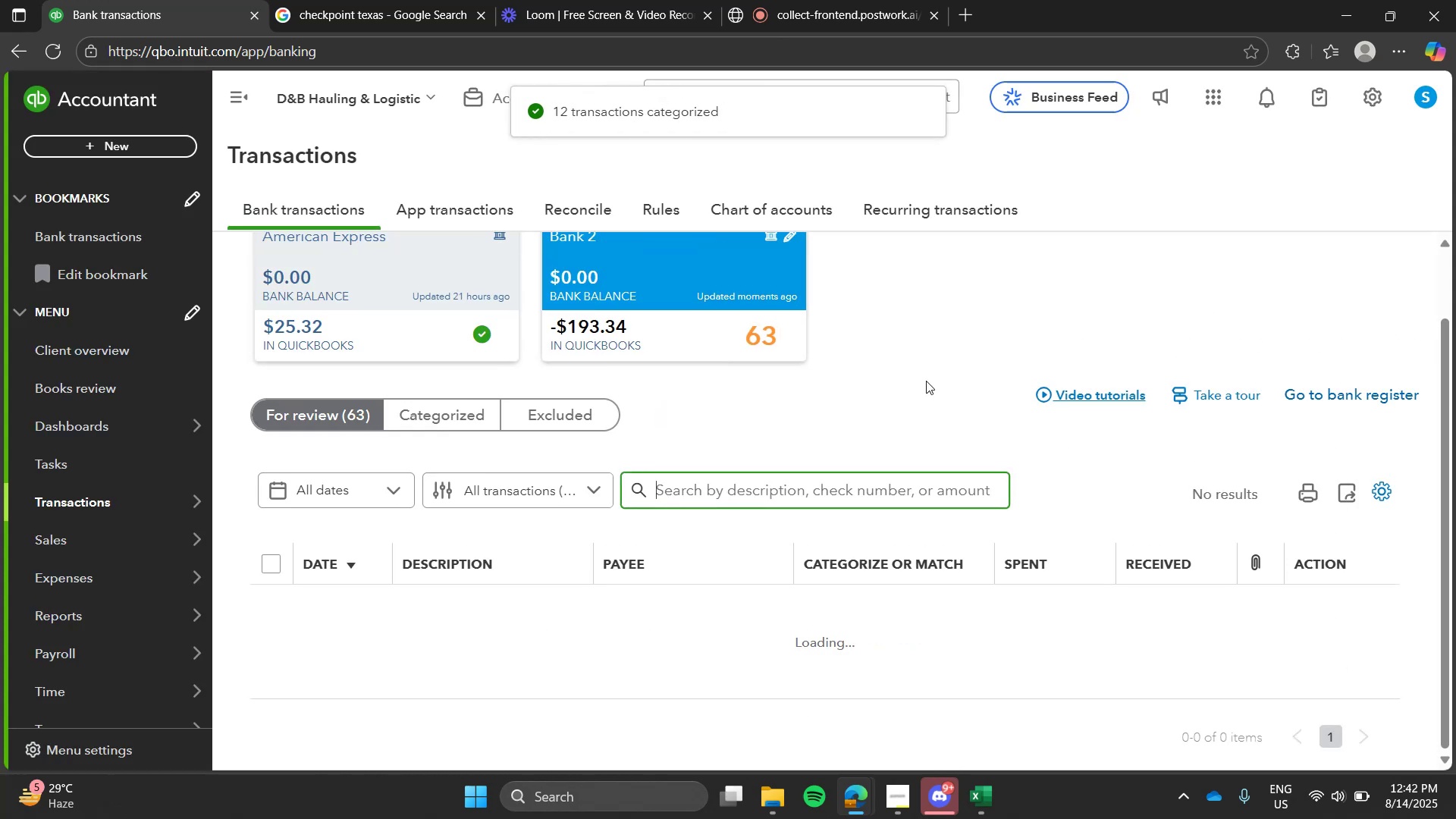 
left_click([926, 381])
 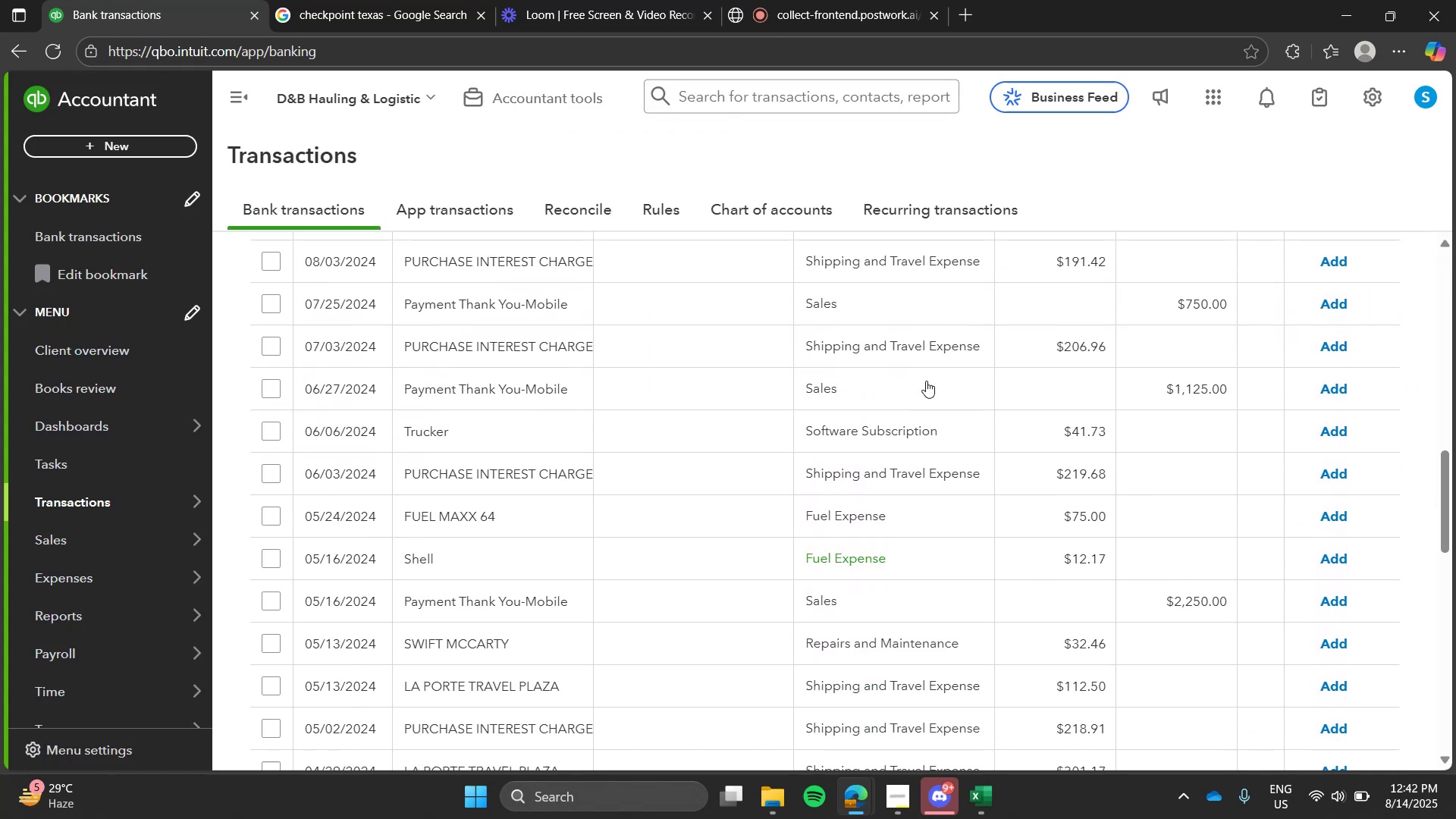 
left_click([807, 0])
 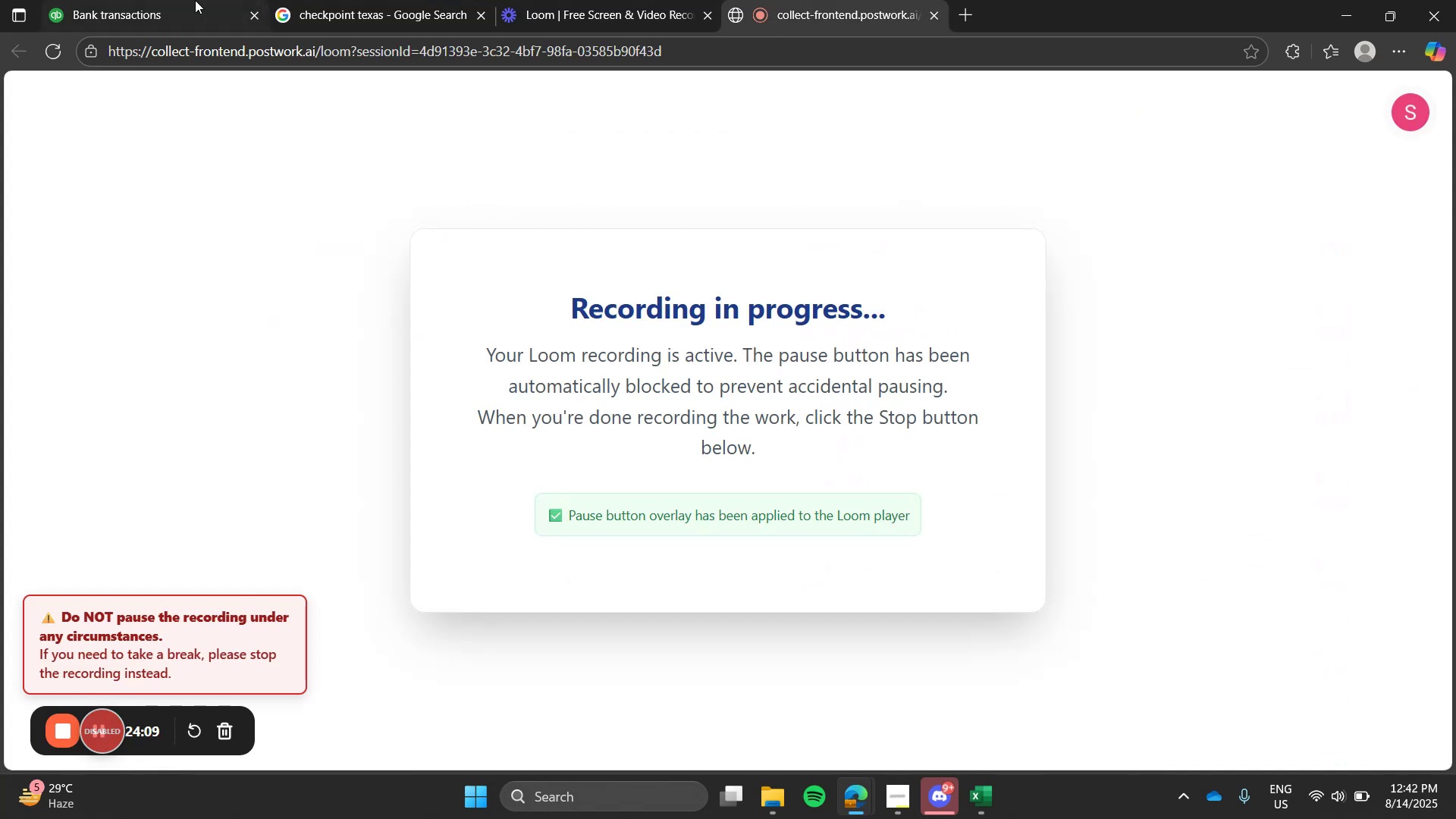 
left_click([195, 0])
 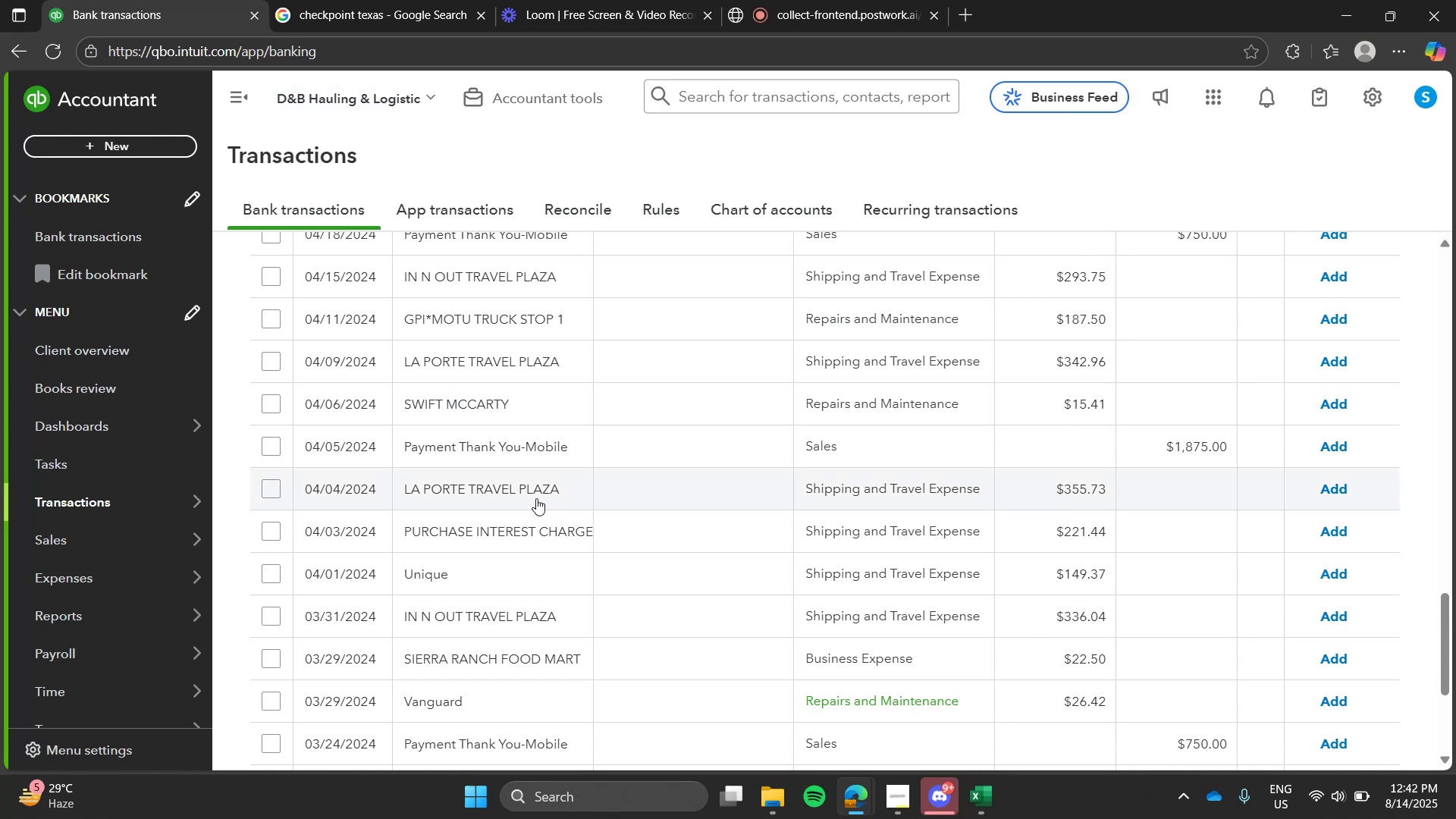 
wait(5.68)
 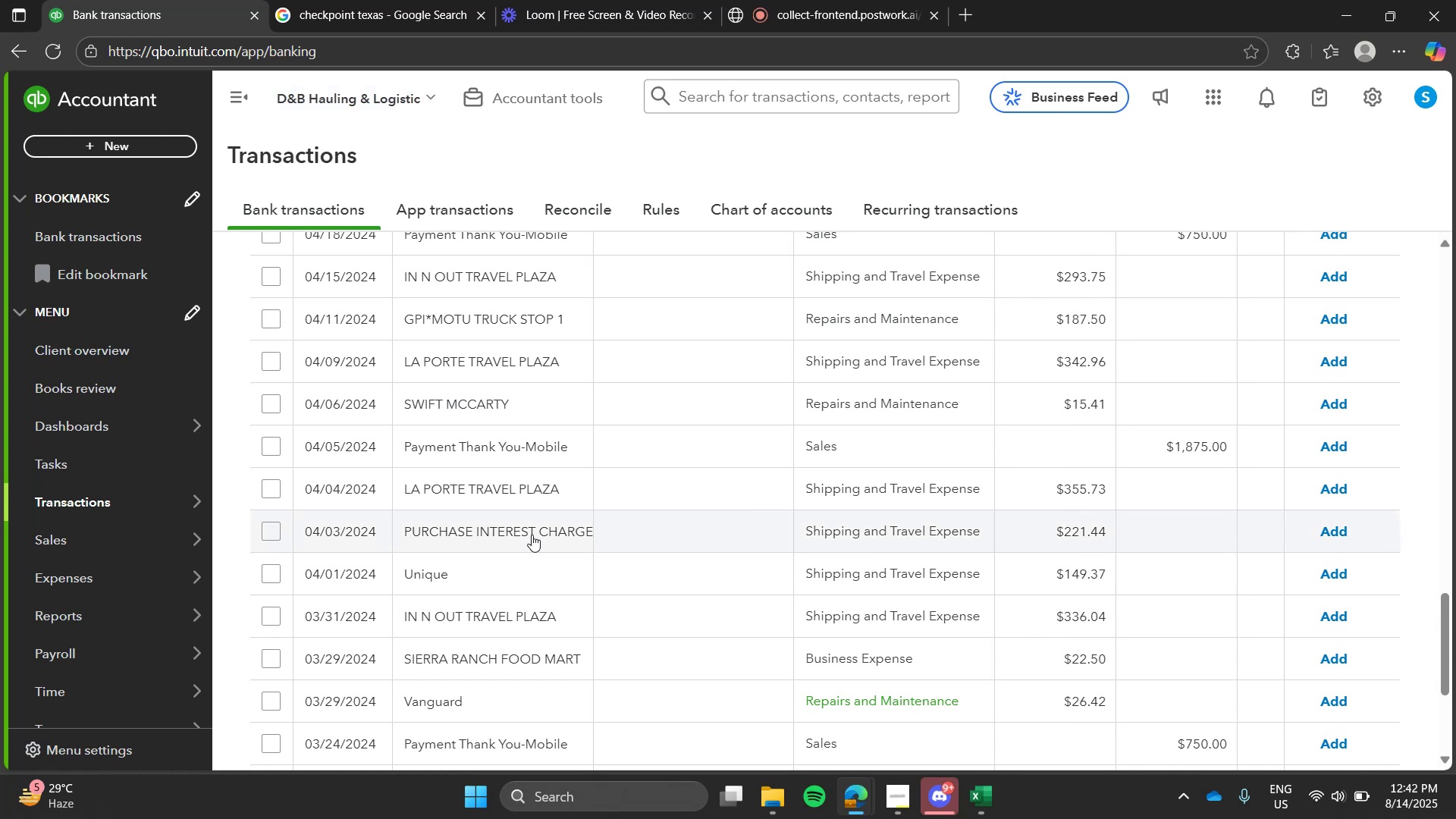 
left_click([728, 402])
 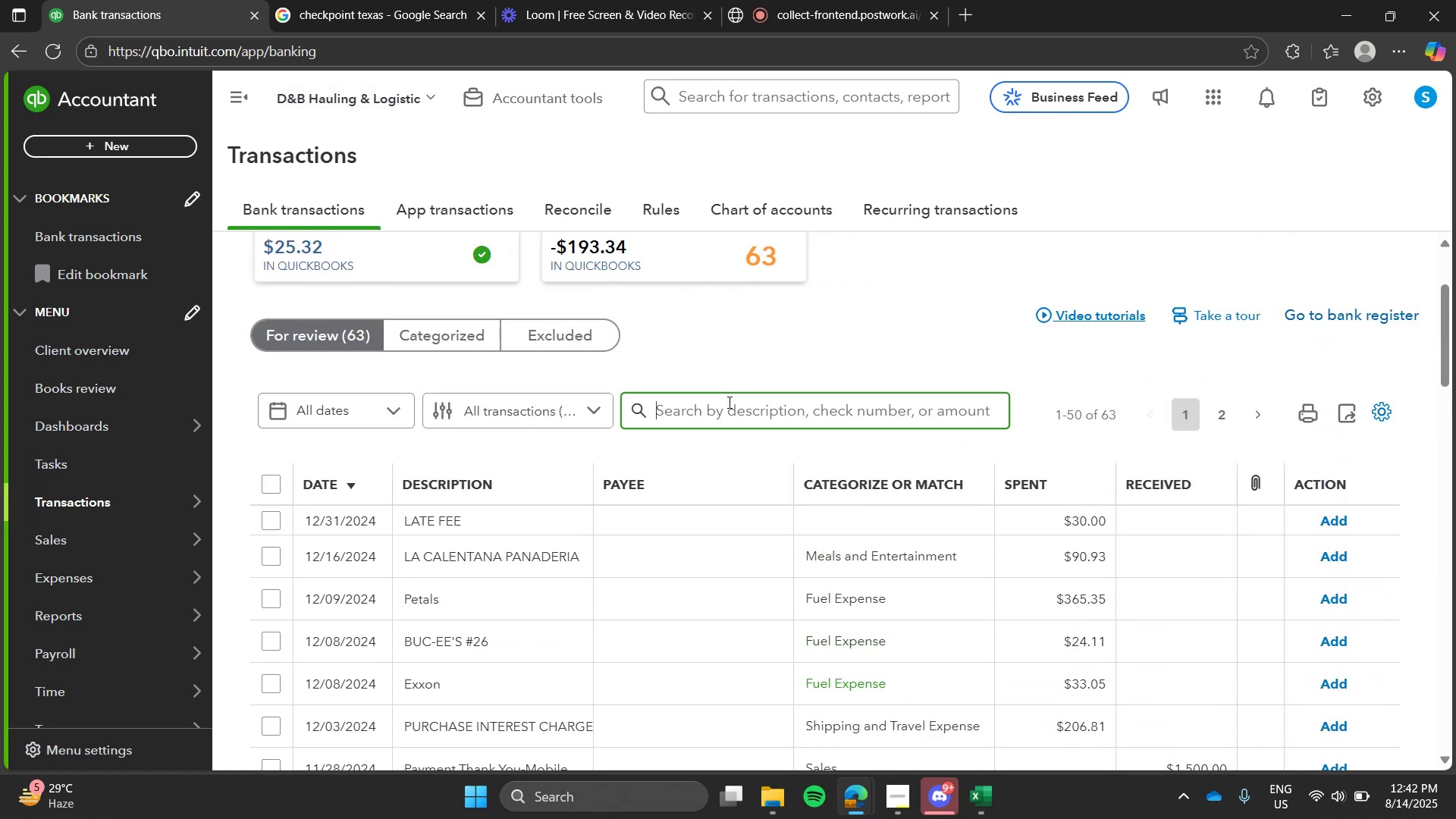 
type(la porte)
 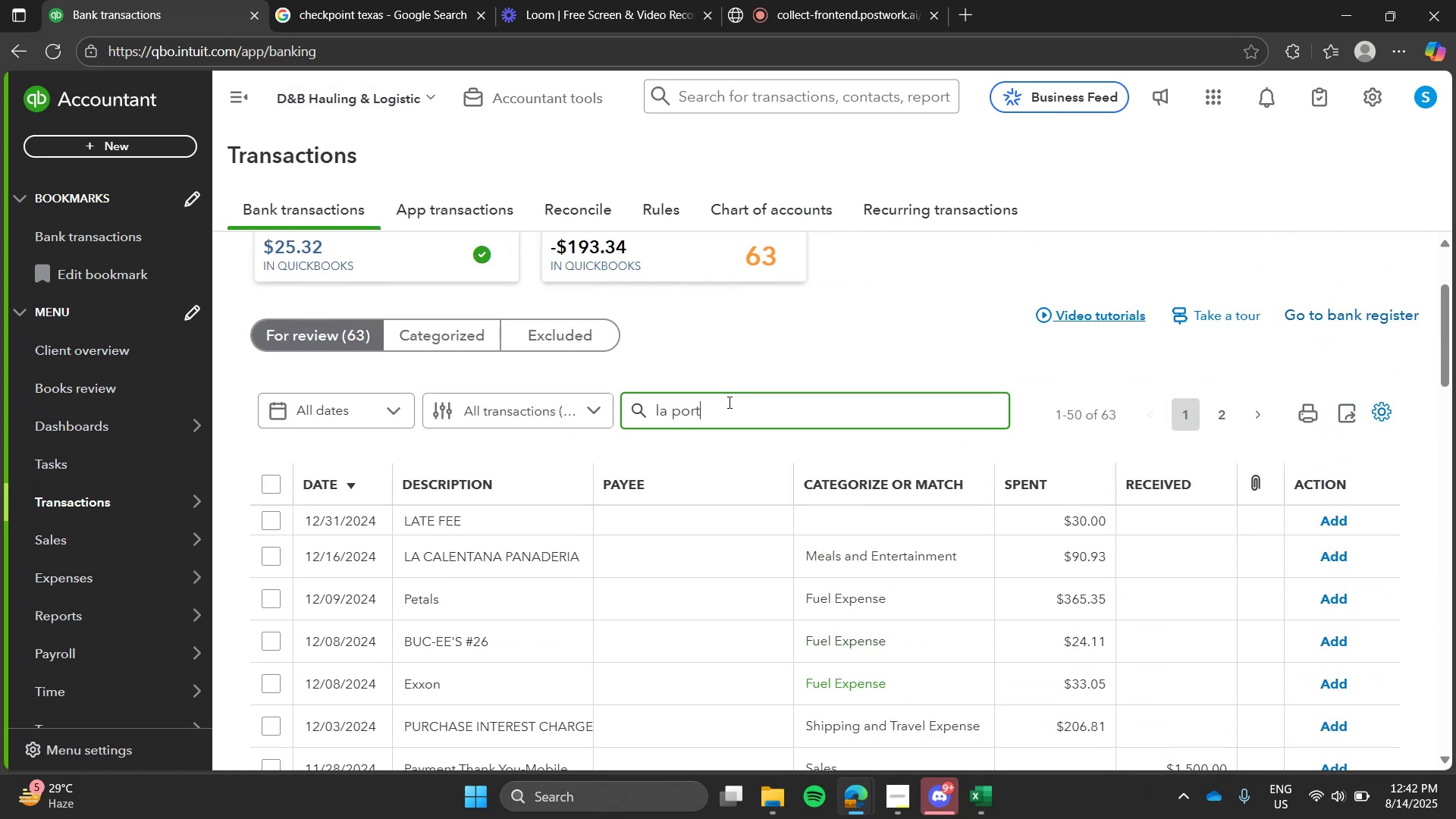 
key(Enter)
 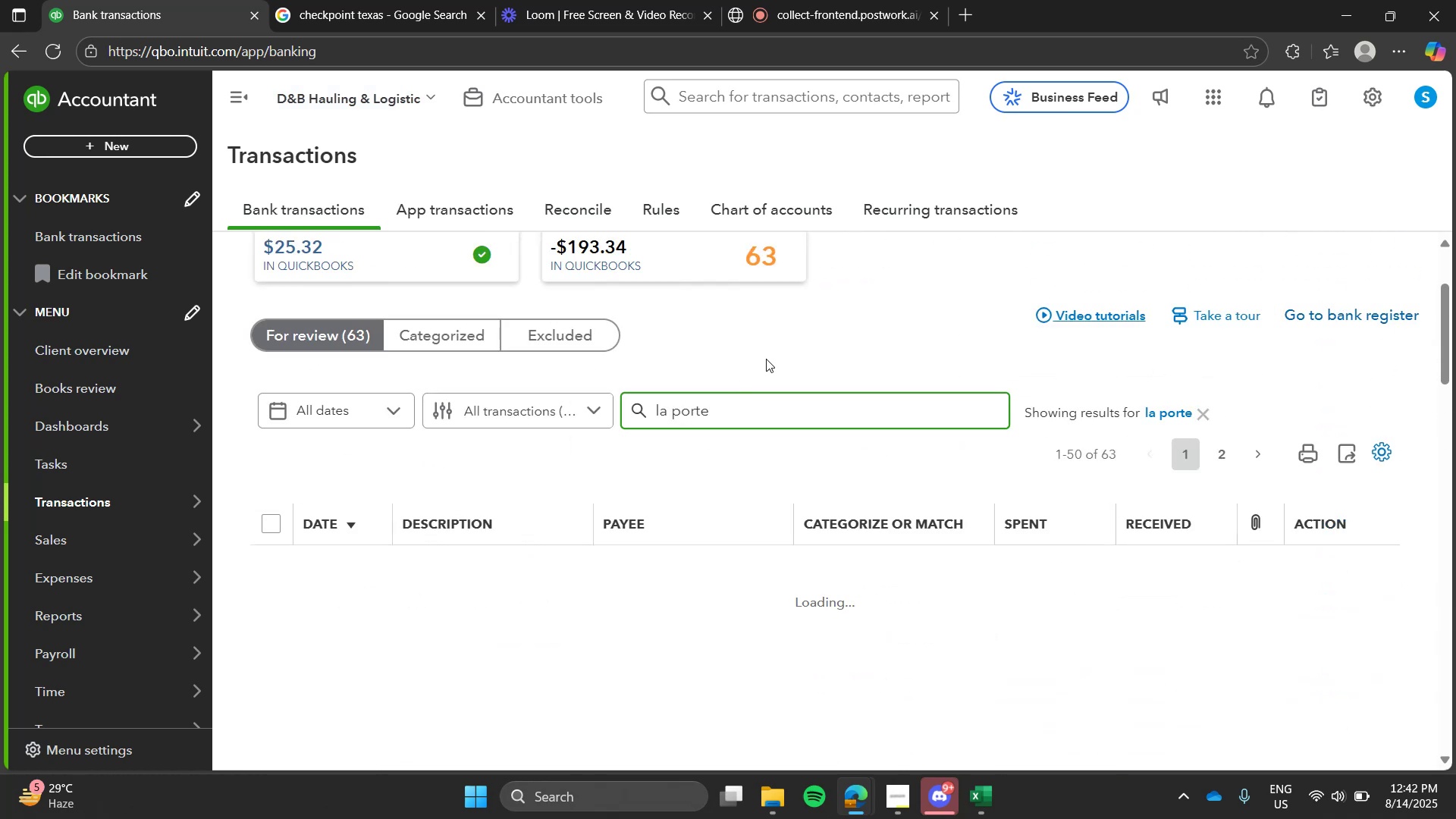 
left_click([766, 356])
 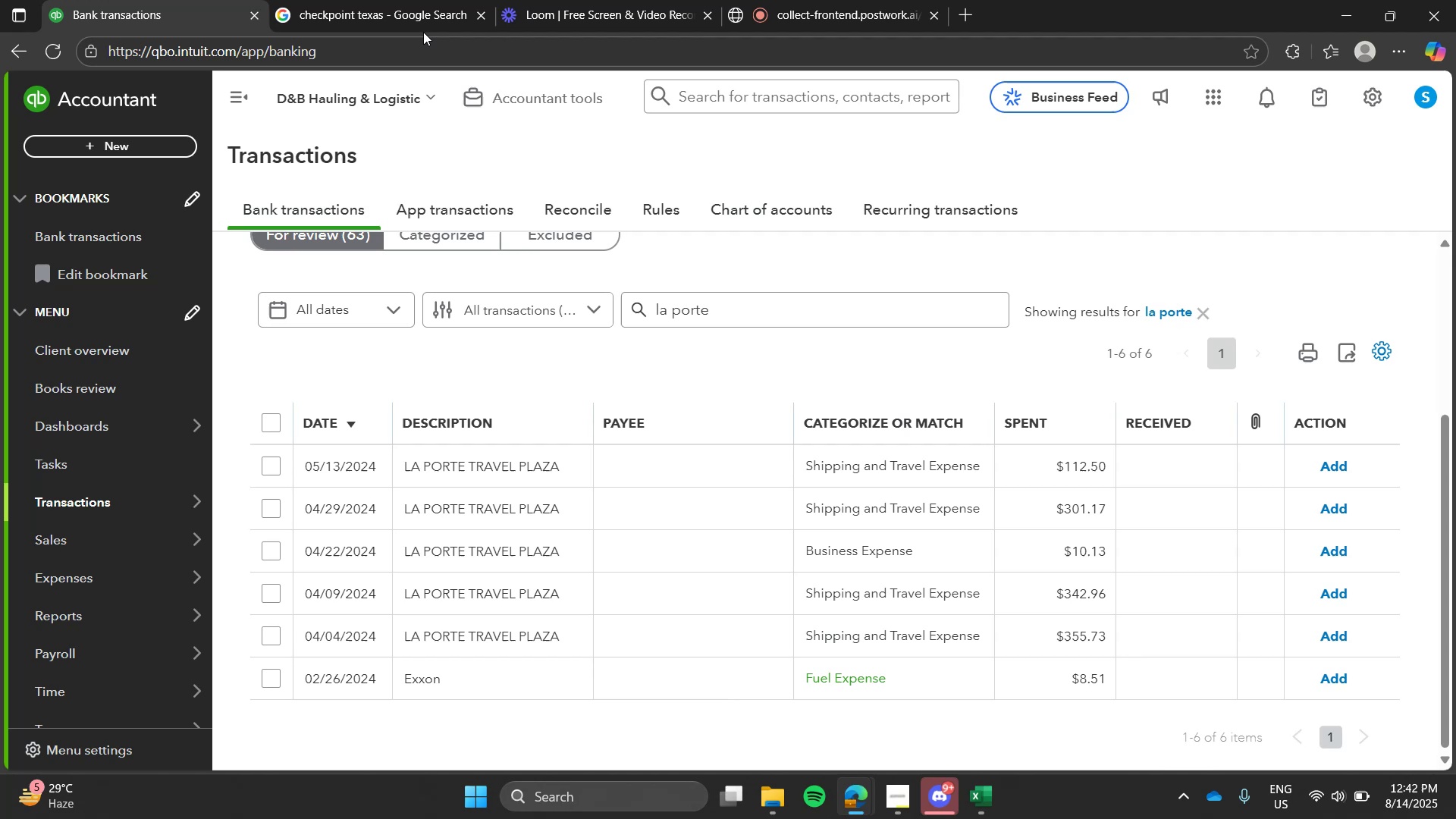 
left_click([234, 1])
 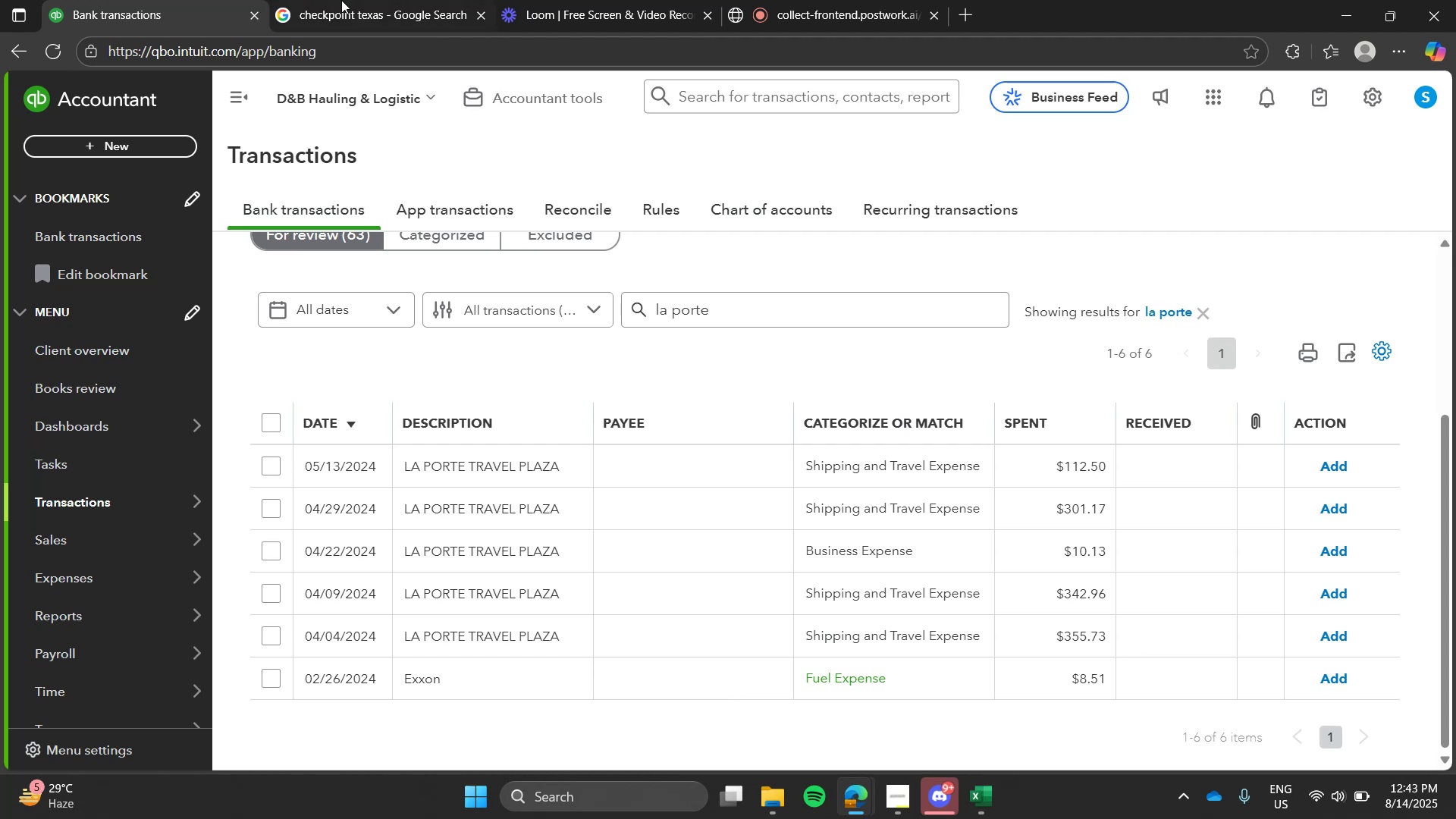 
left_click([341, 0])
 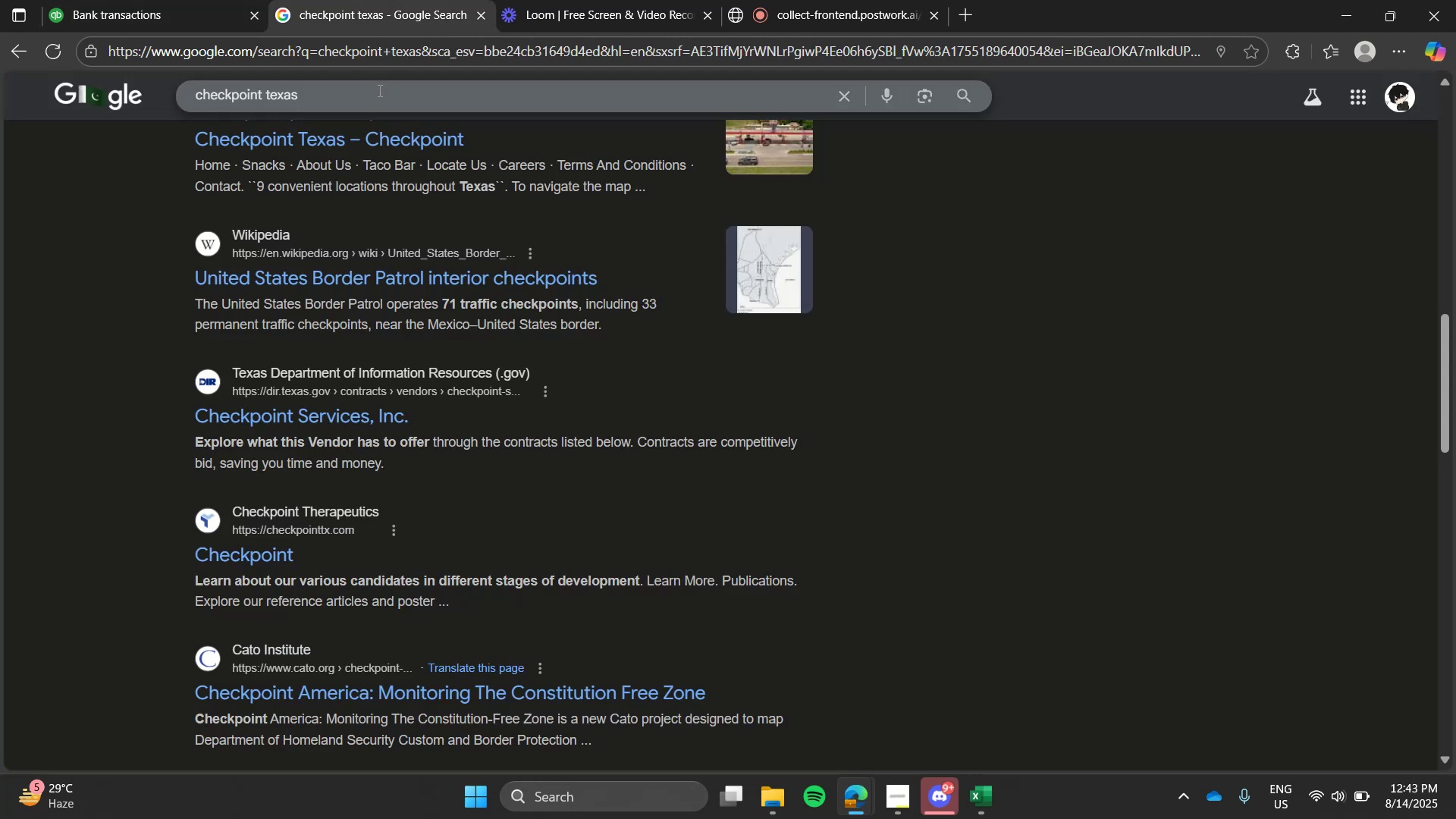 
double_click([378, 90])
 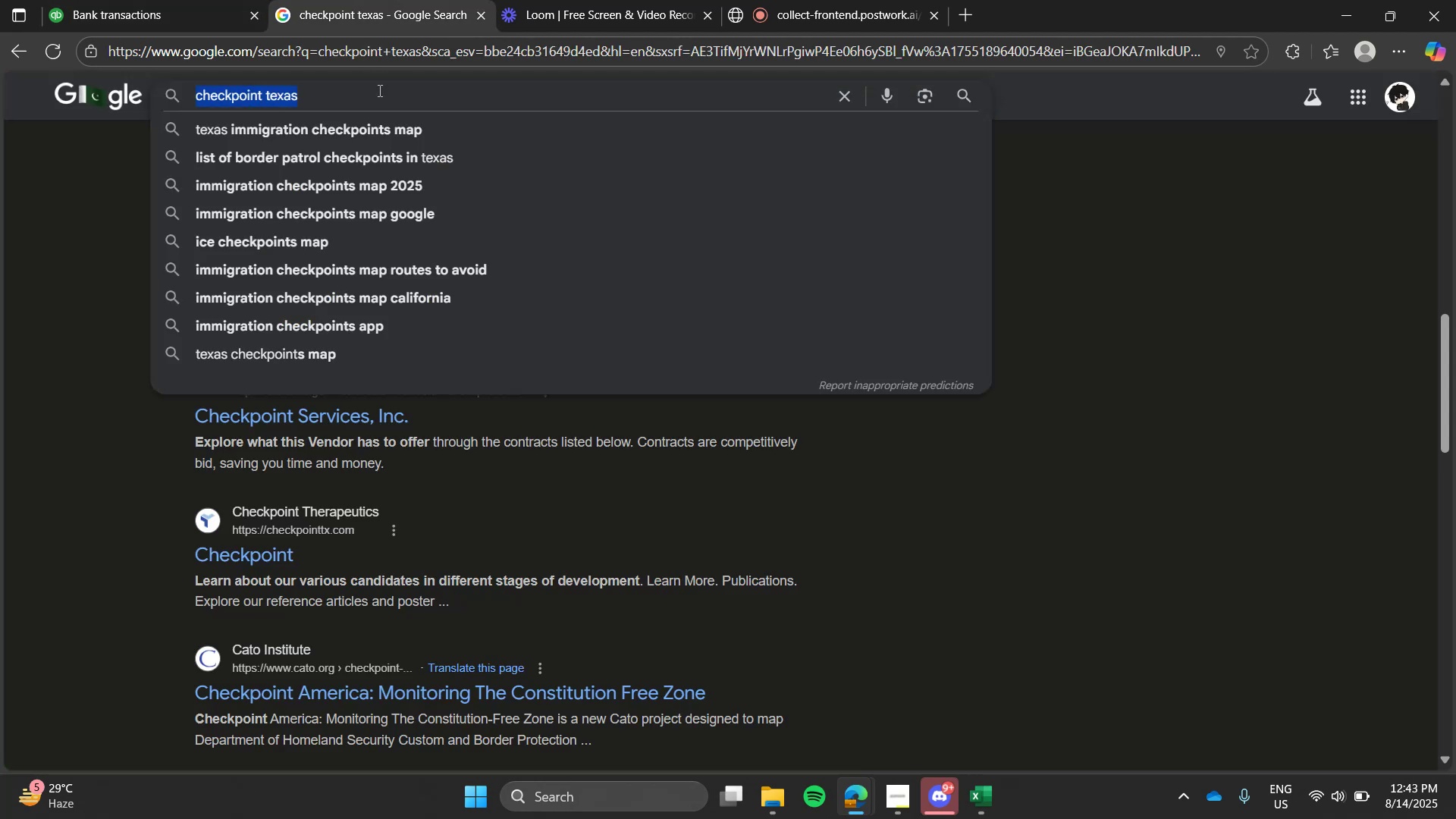 
key(L)
 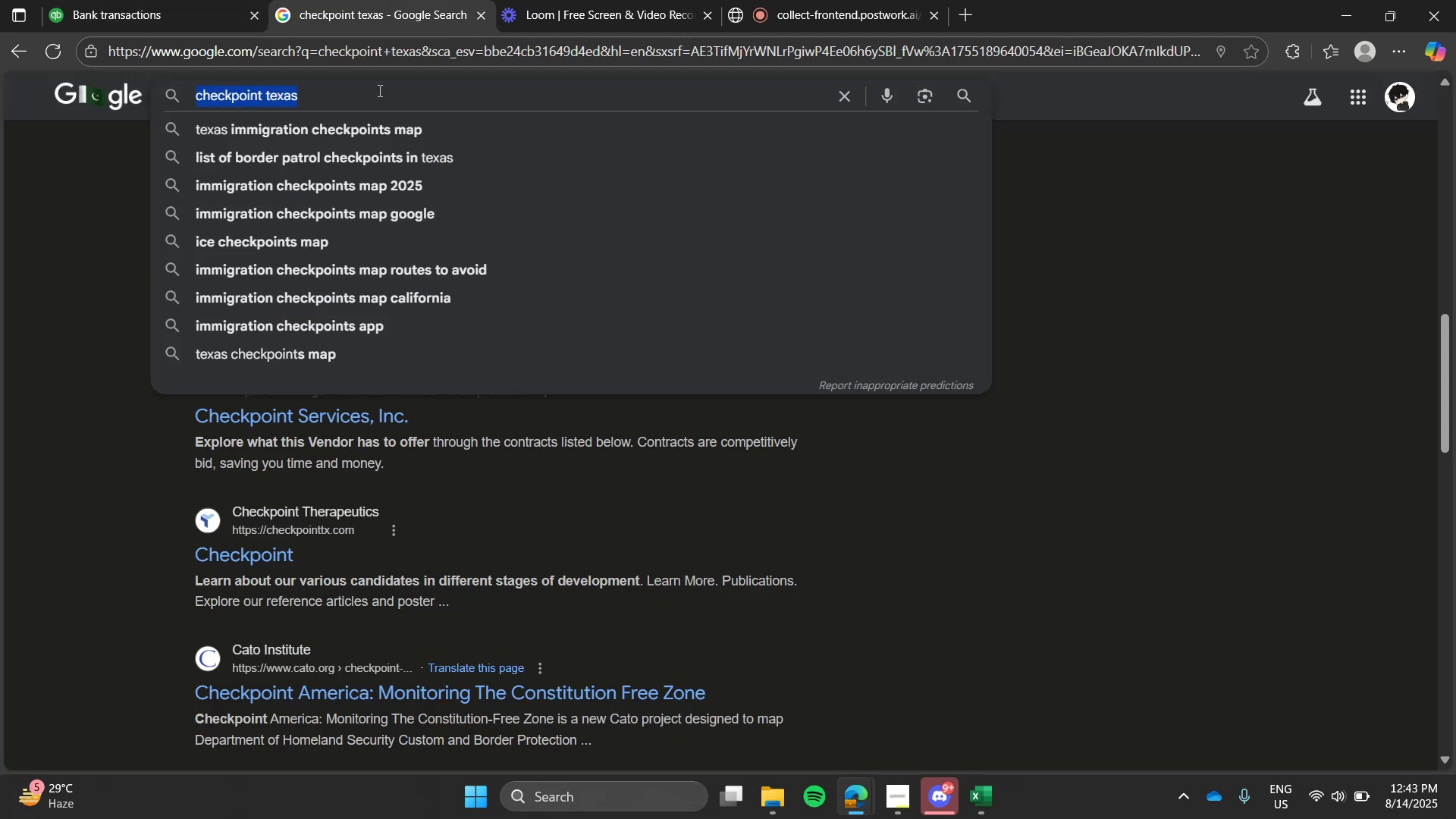 
triple_click([378, 90])
 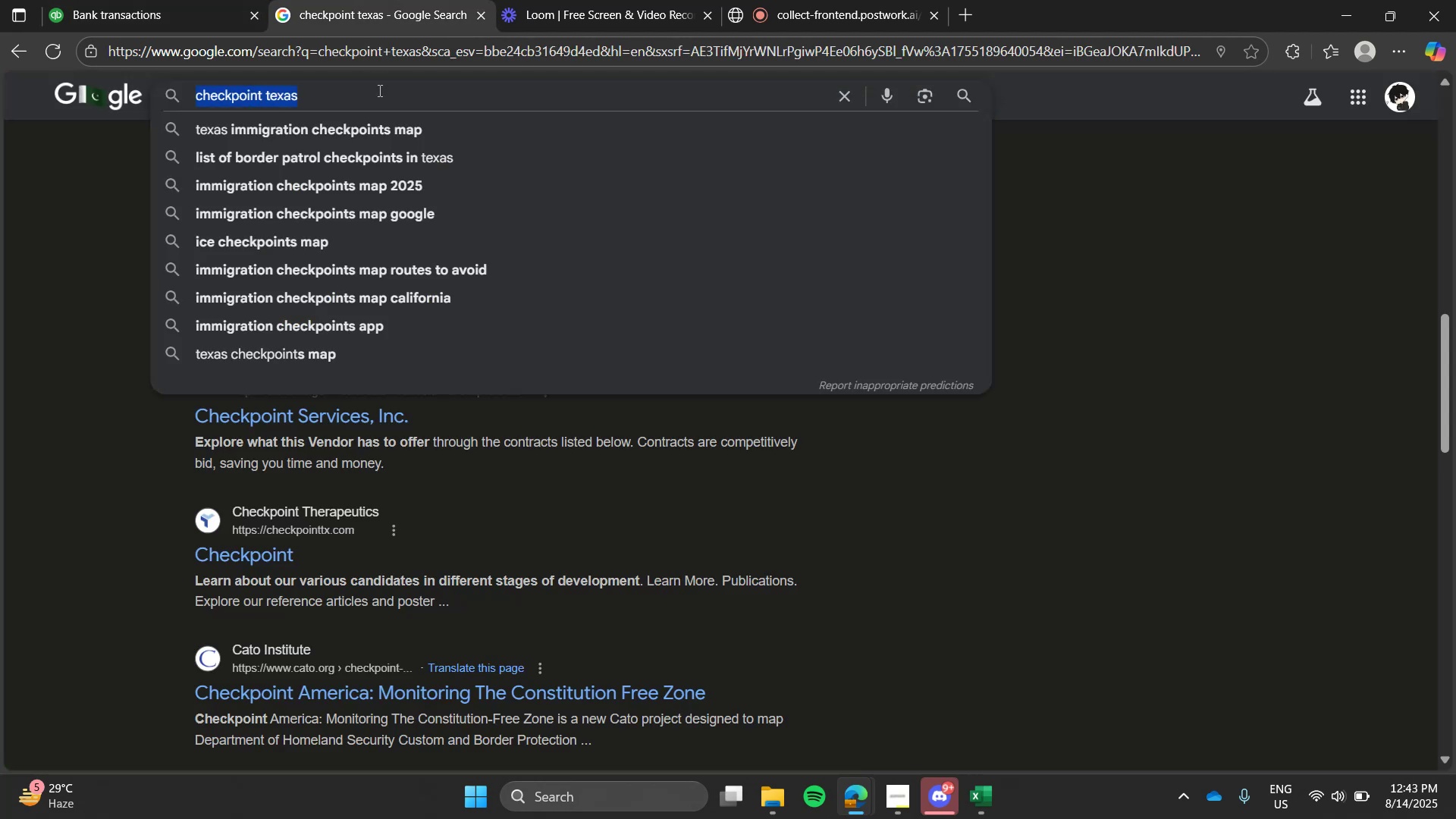 
type(a po)
 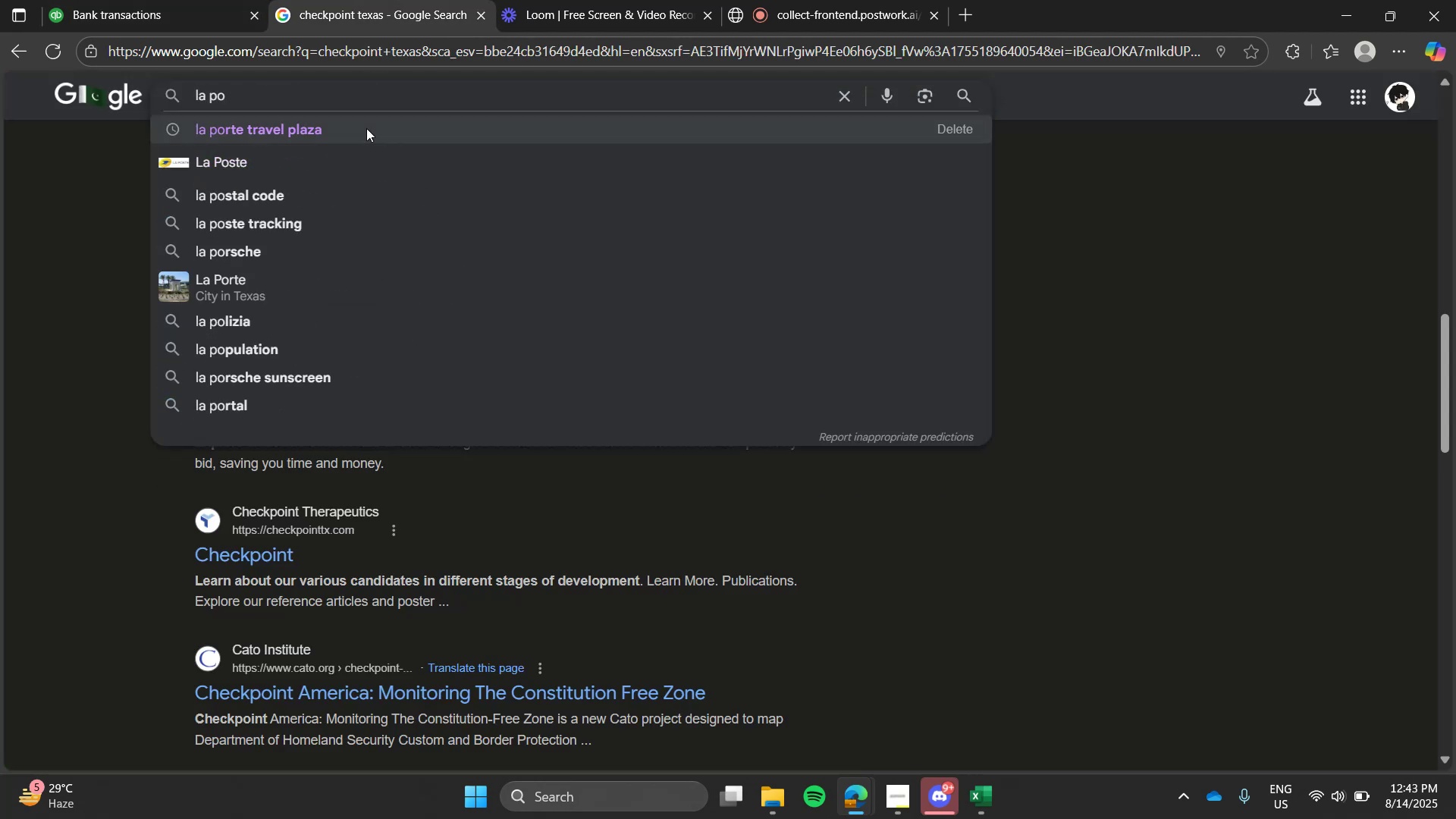 
left_click([366, 127])
 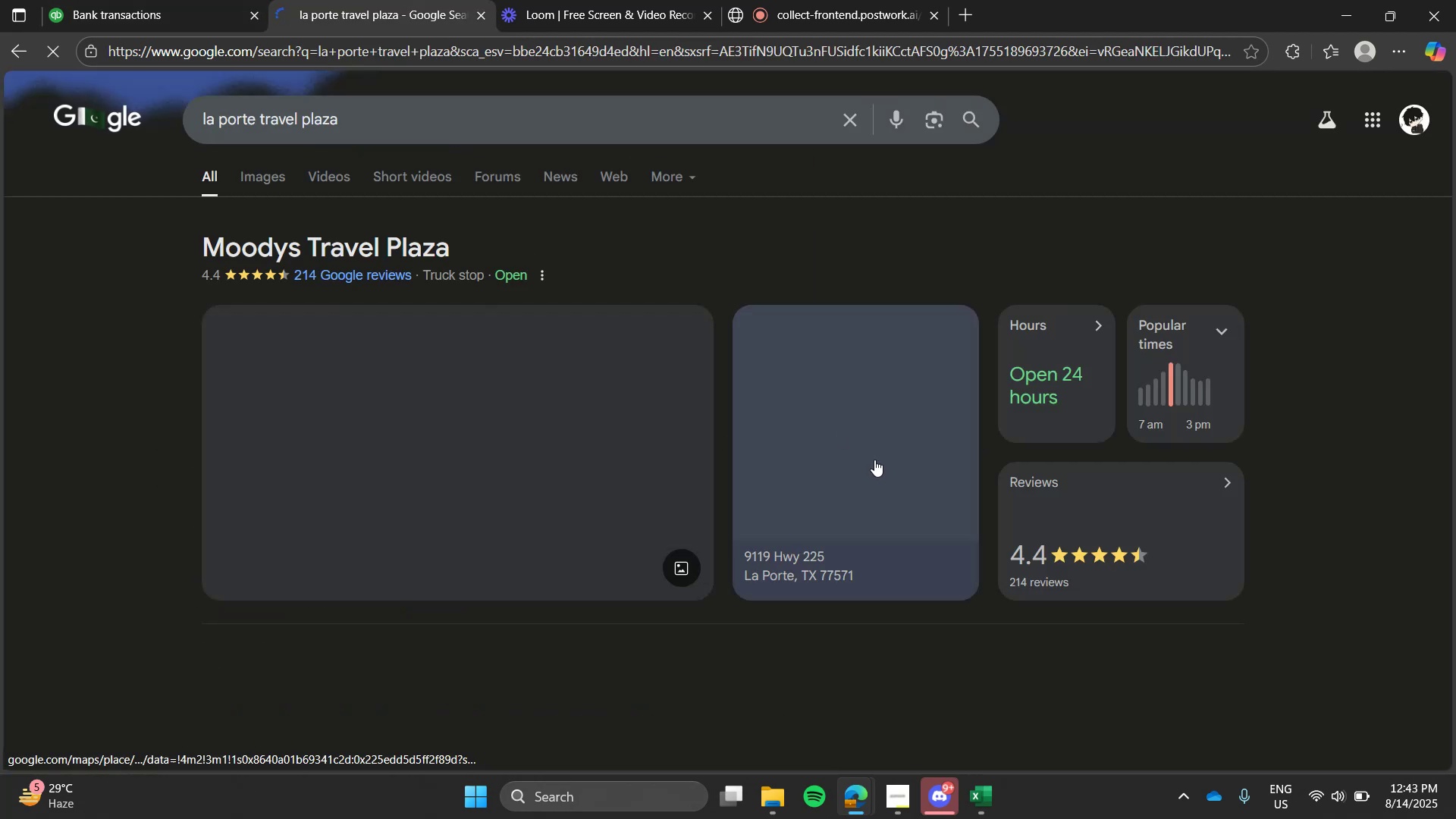 
mouse_move([802, 413])
 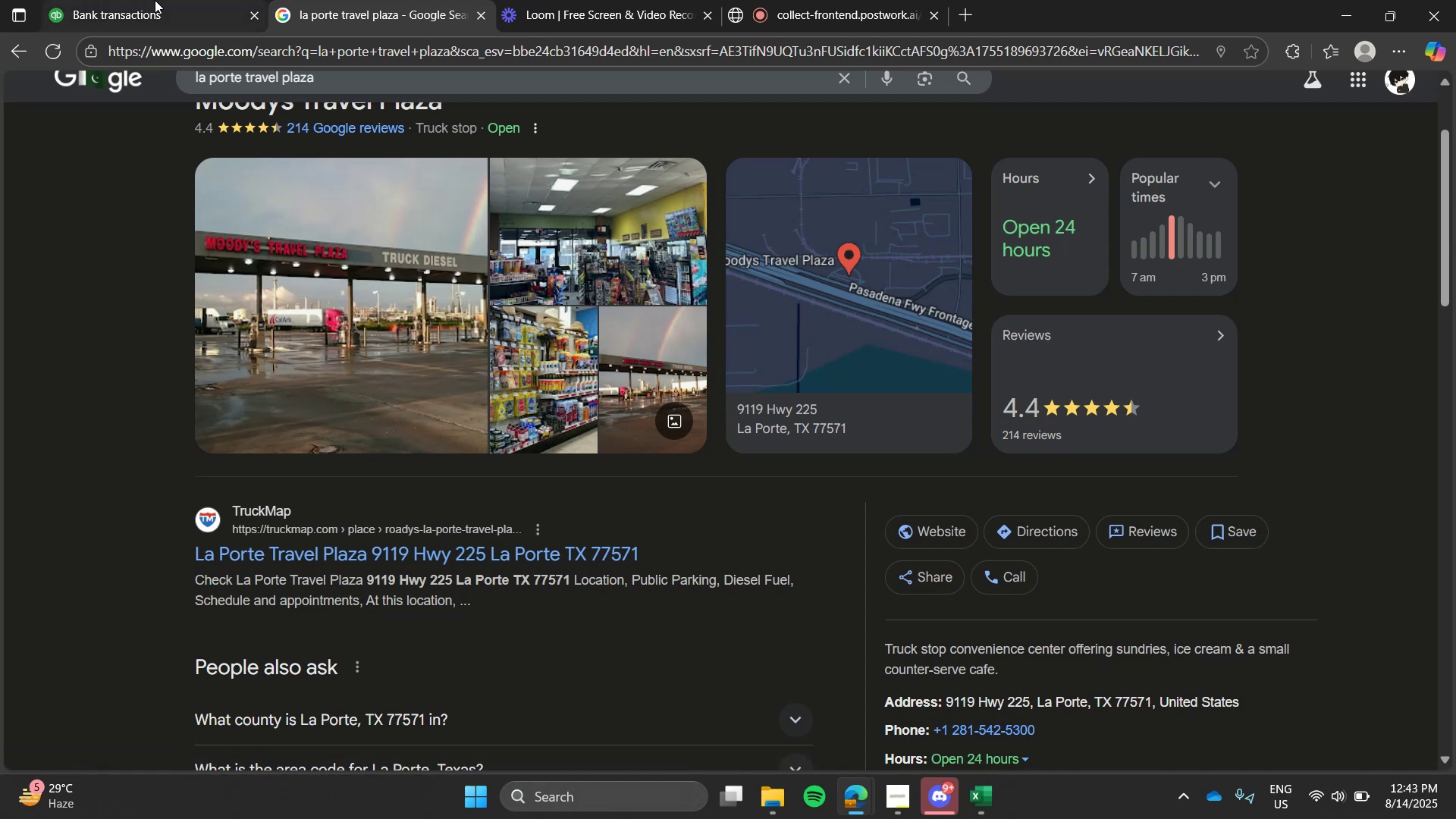 
left_click([155, 0])
 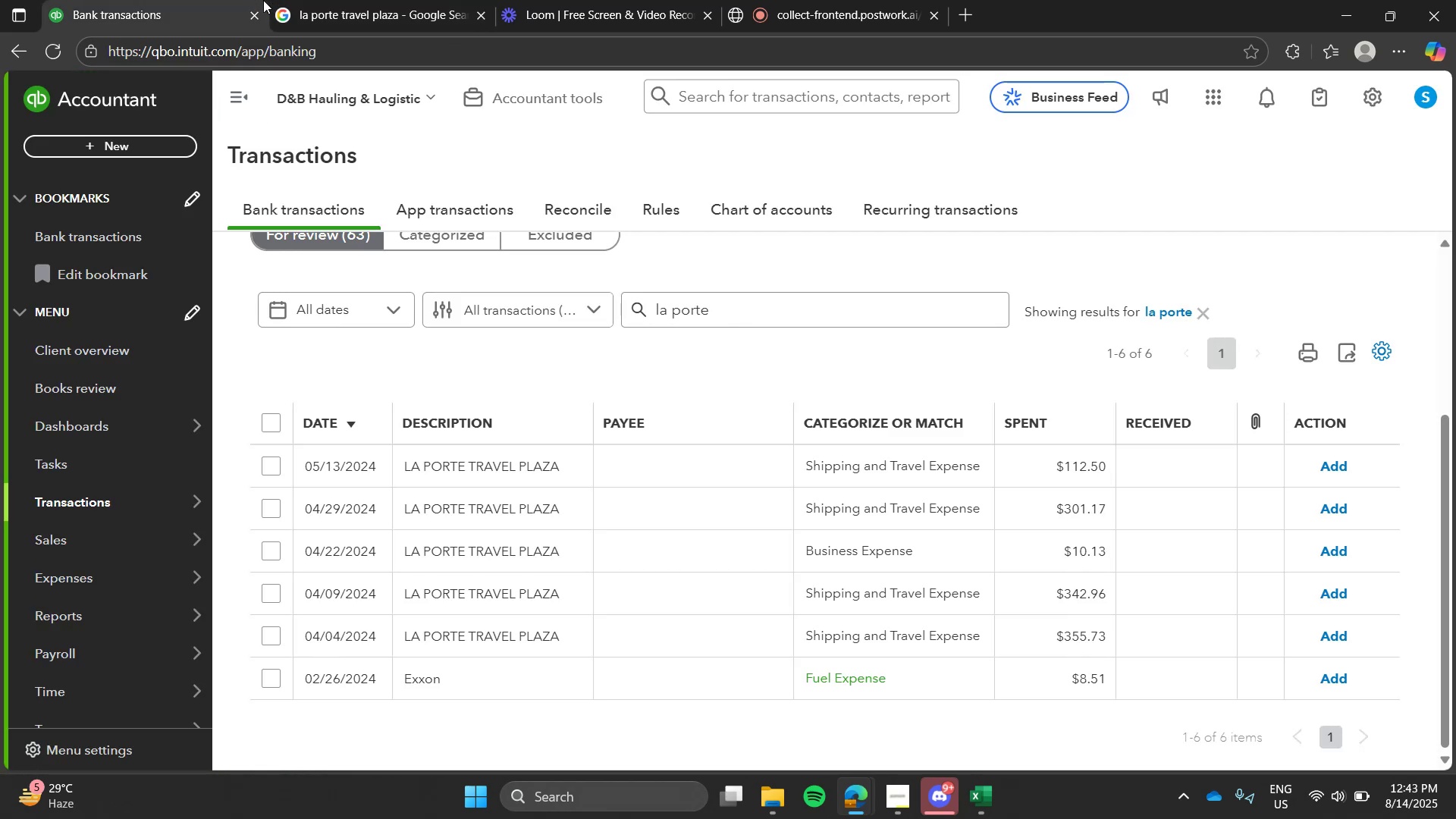 
left_click([264, 0])
 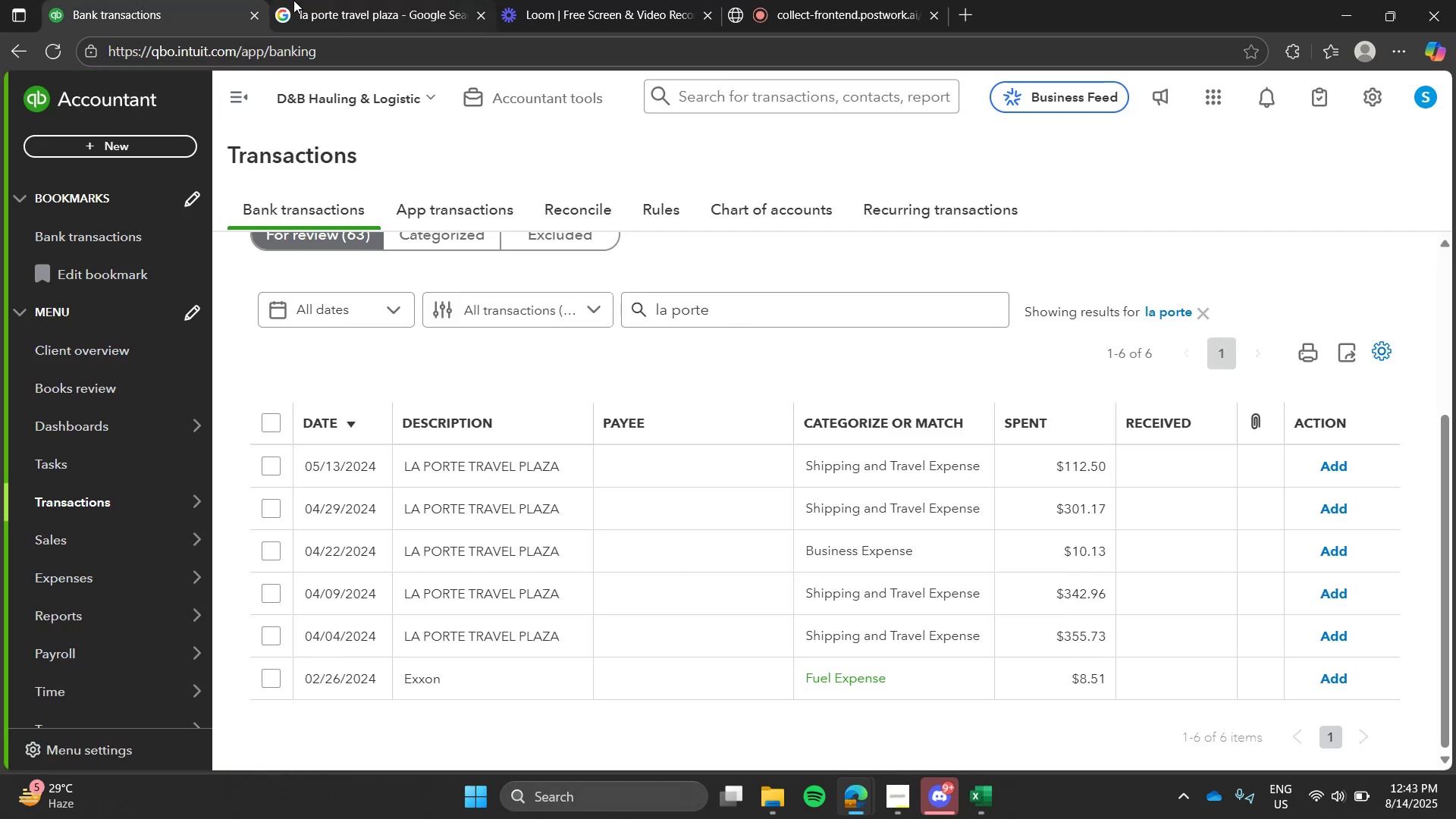 
left_click([293, 0])
 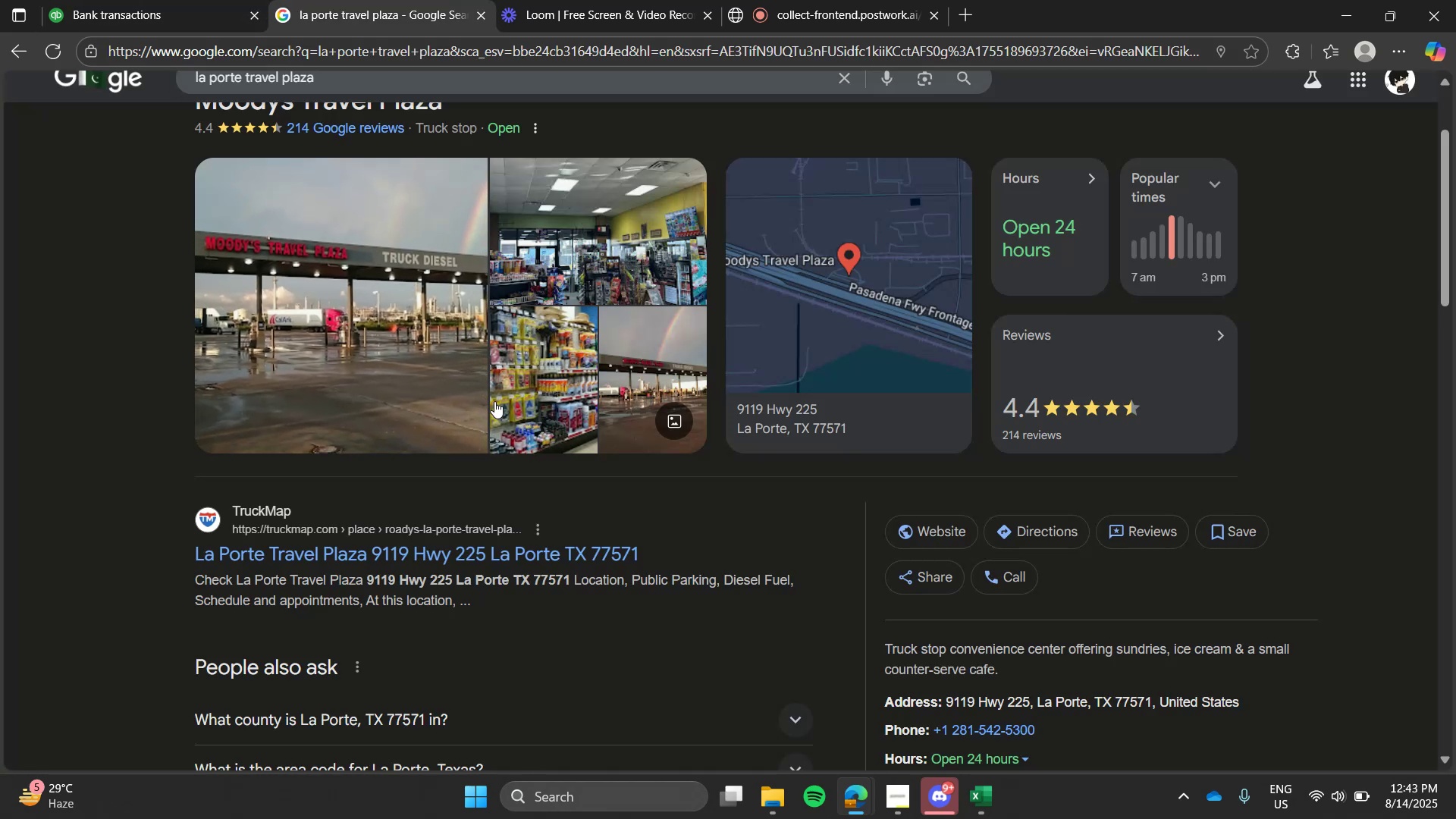 
key(Z)
 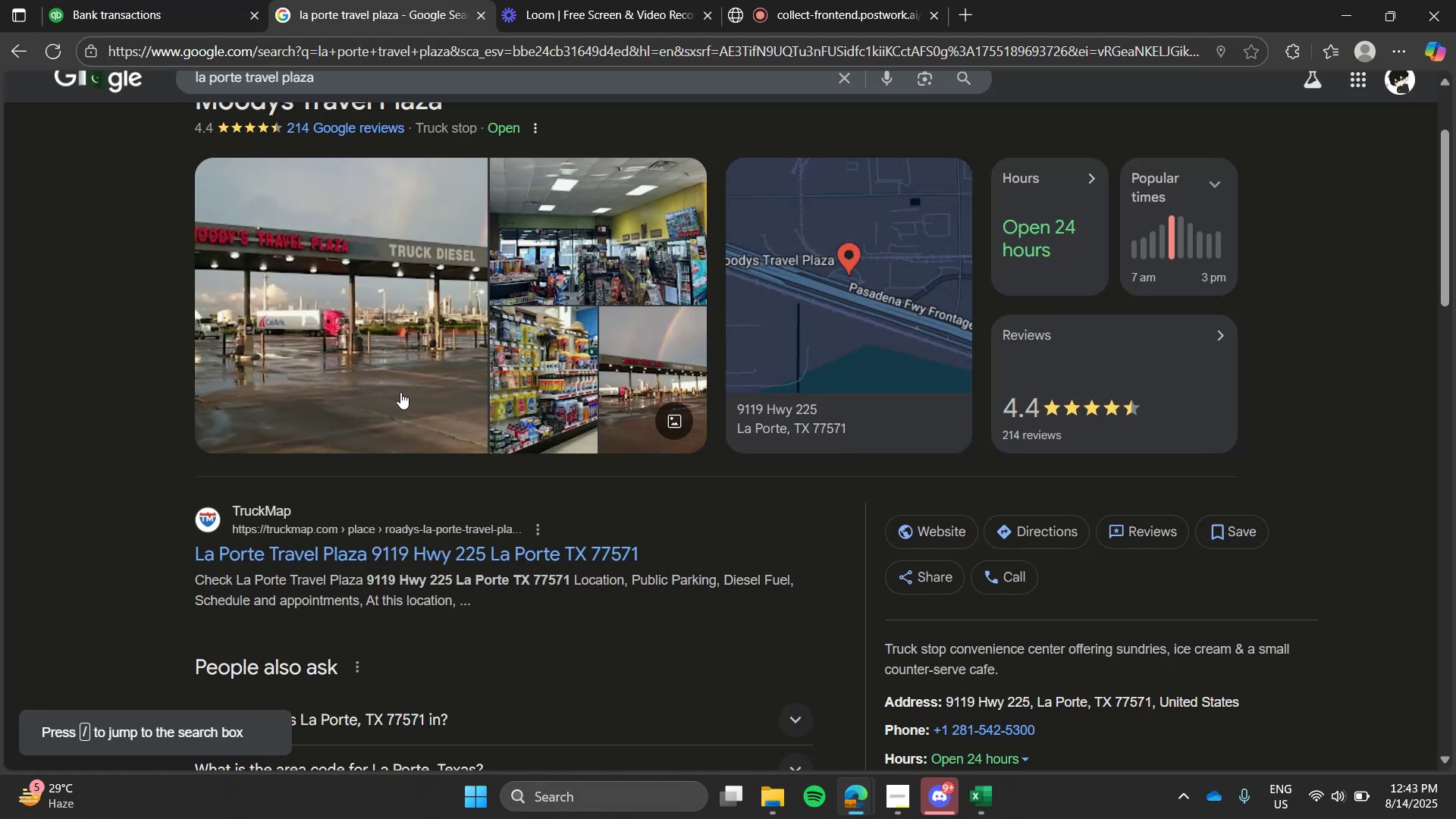 
left_click([212, 0])
 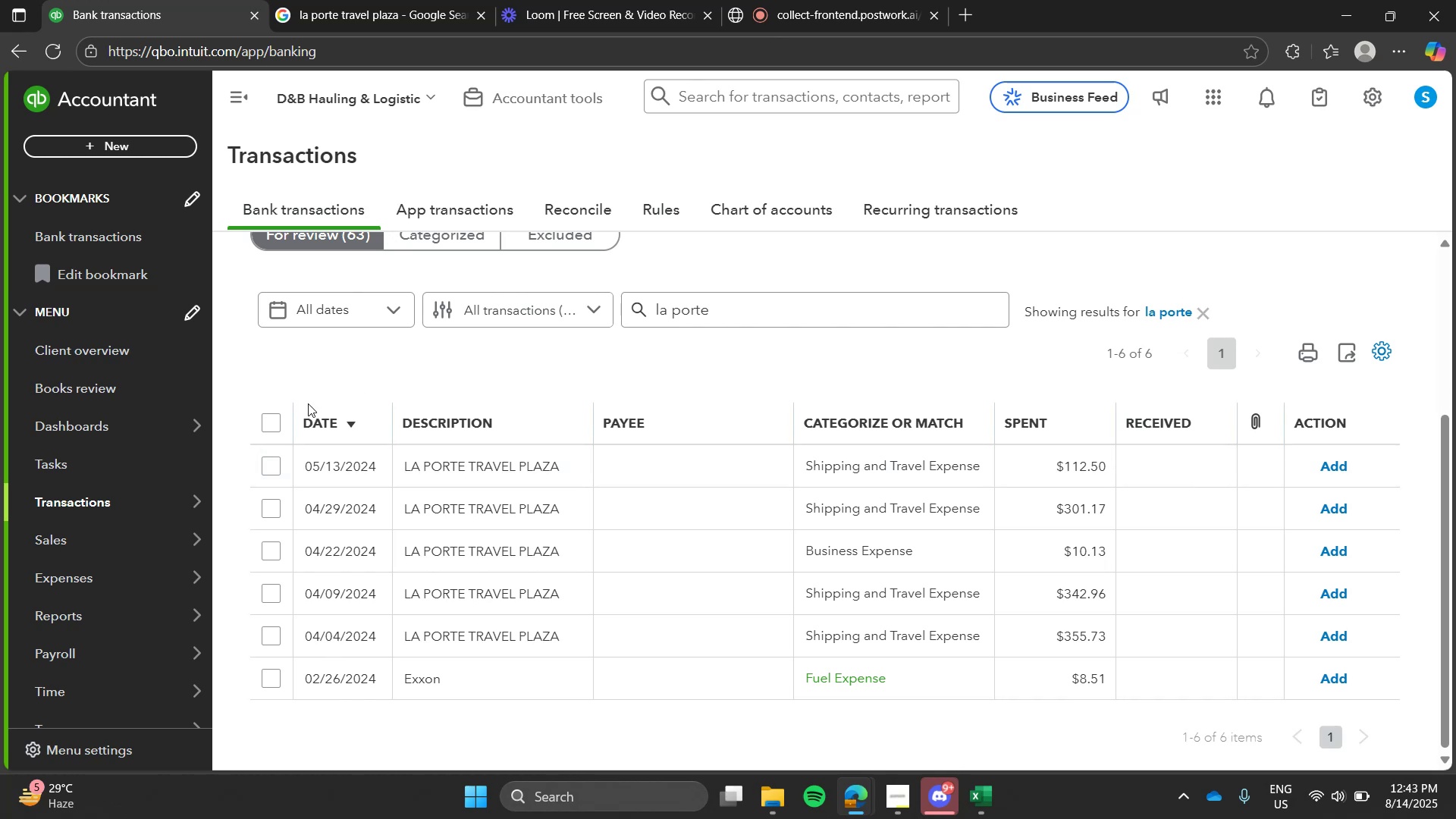 
left_click([271, 419])
 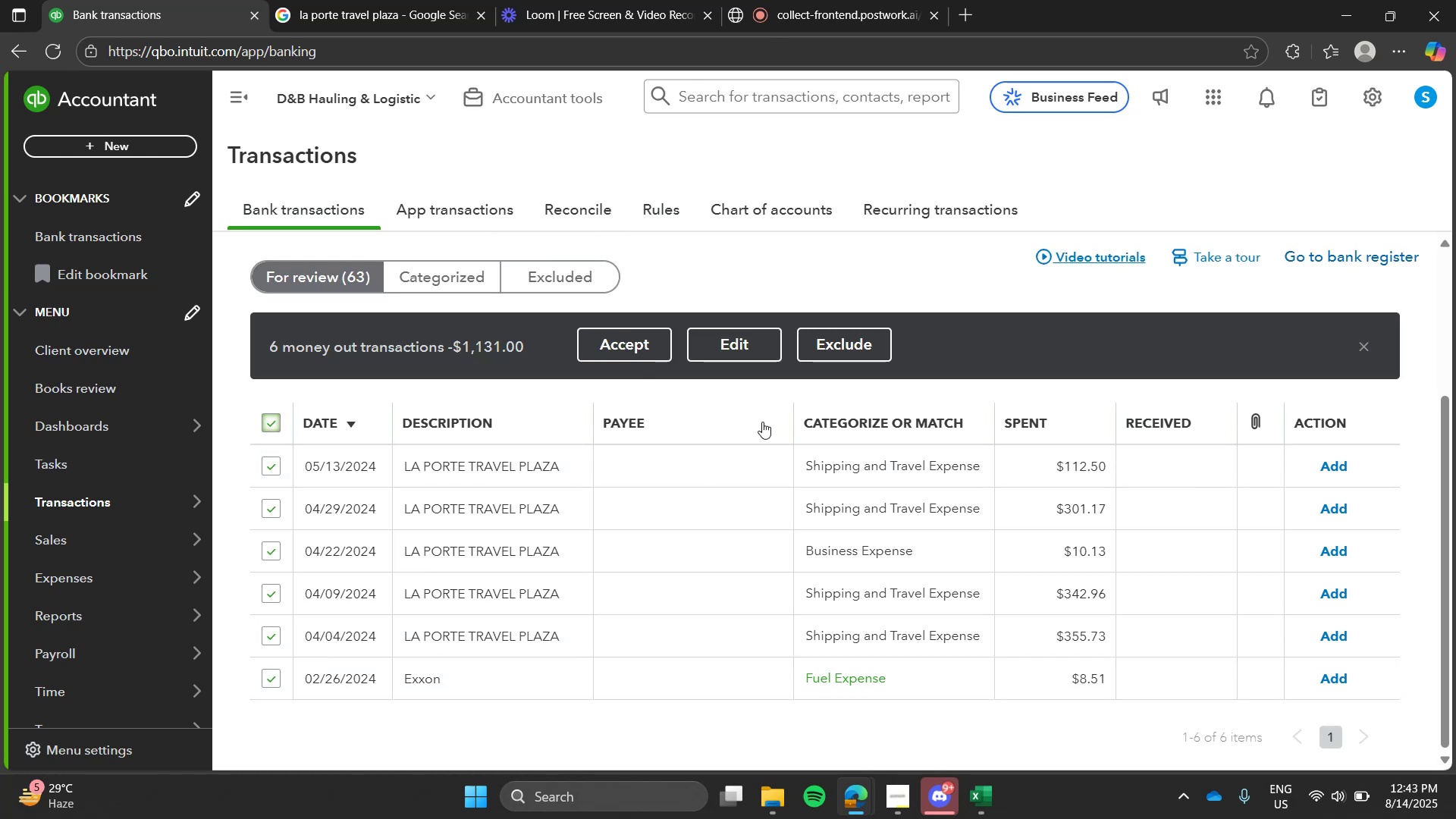 
left_click([752, 350])
 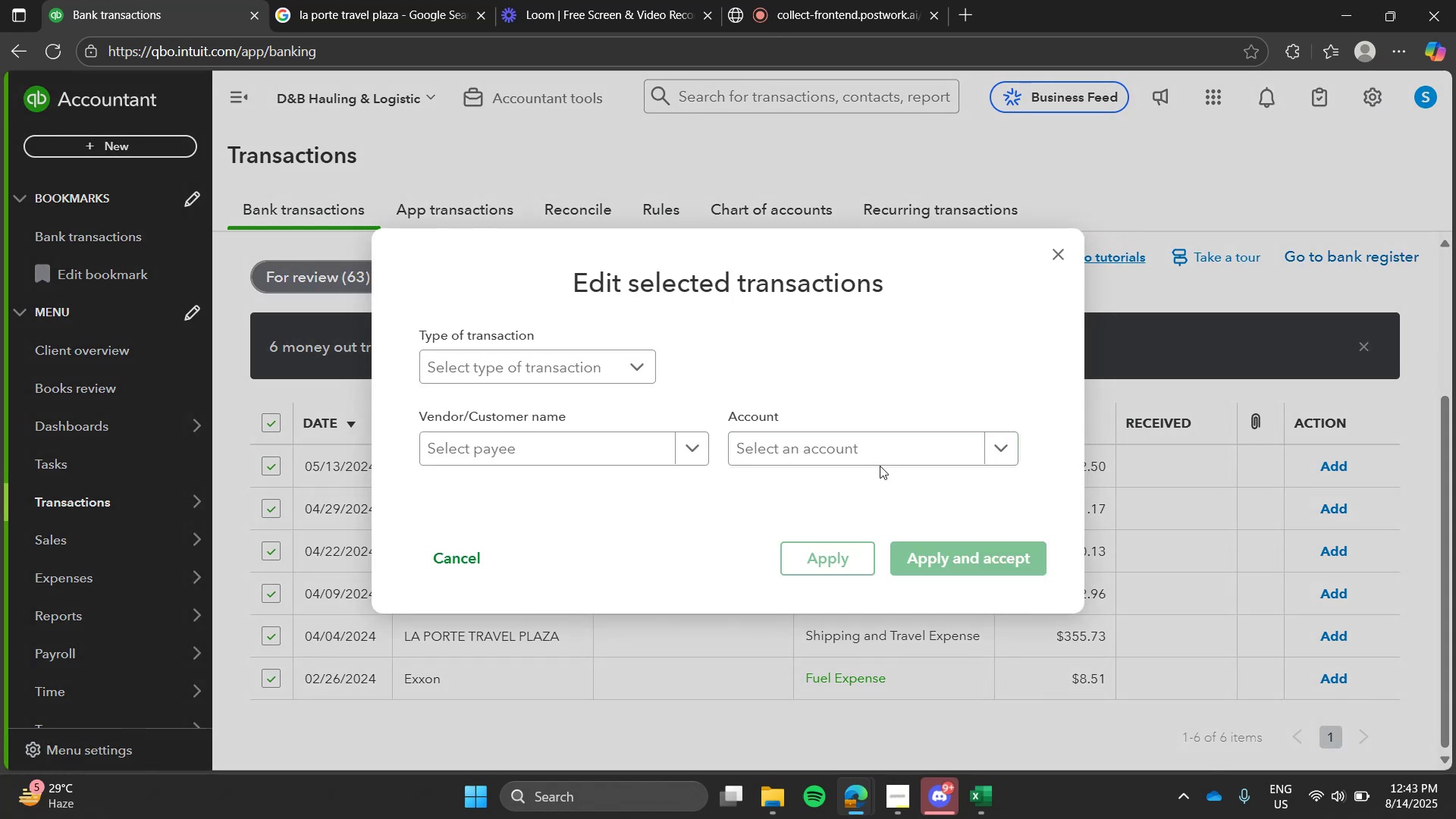 
key(D)
 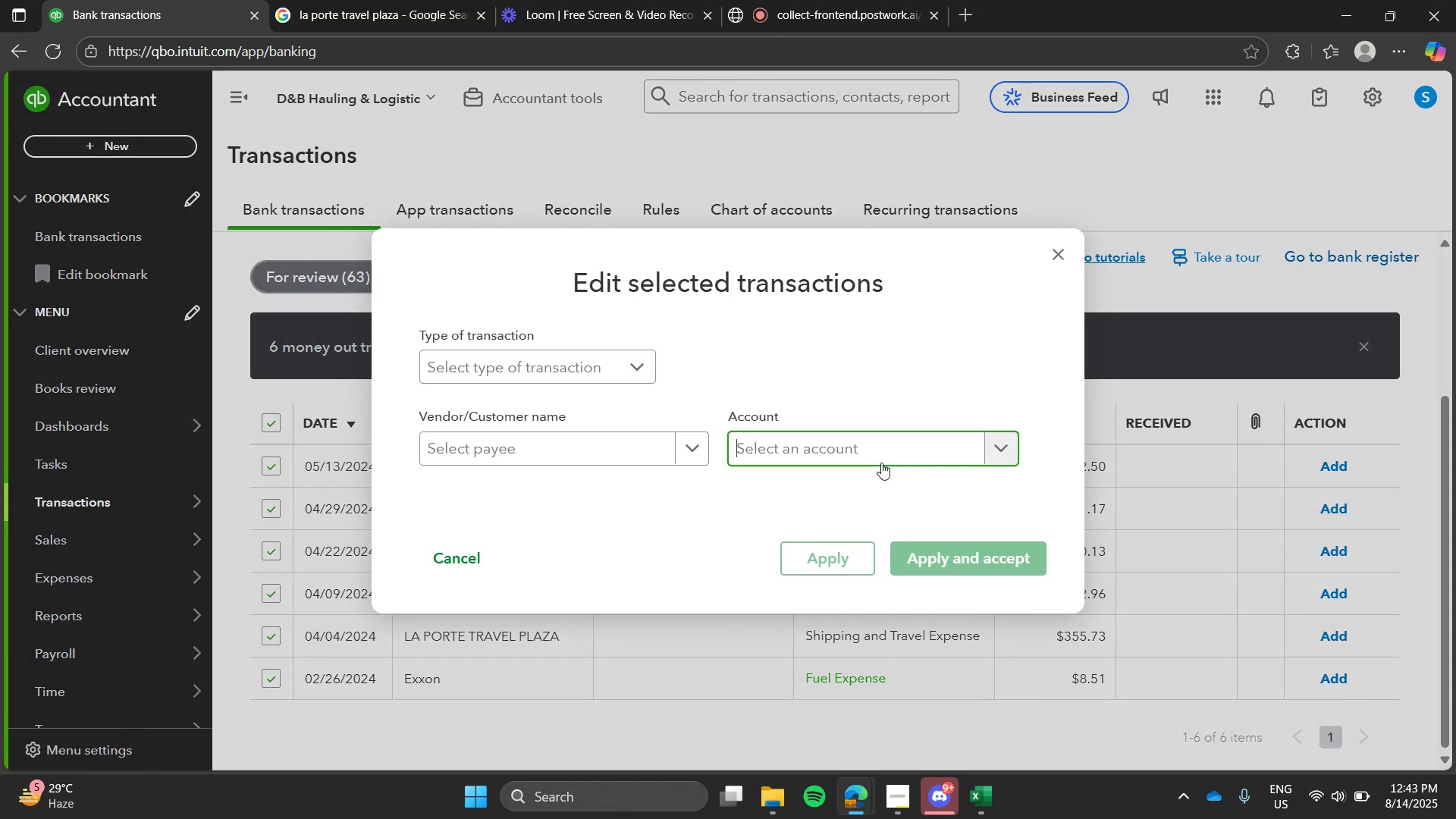 
left_click([881, 463])
 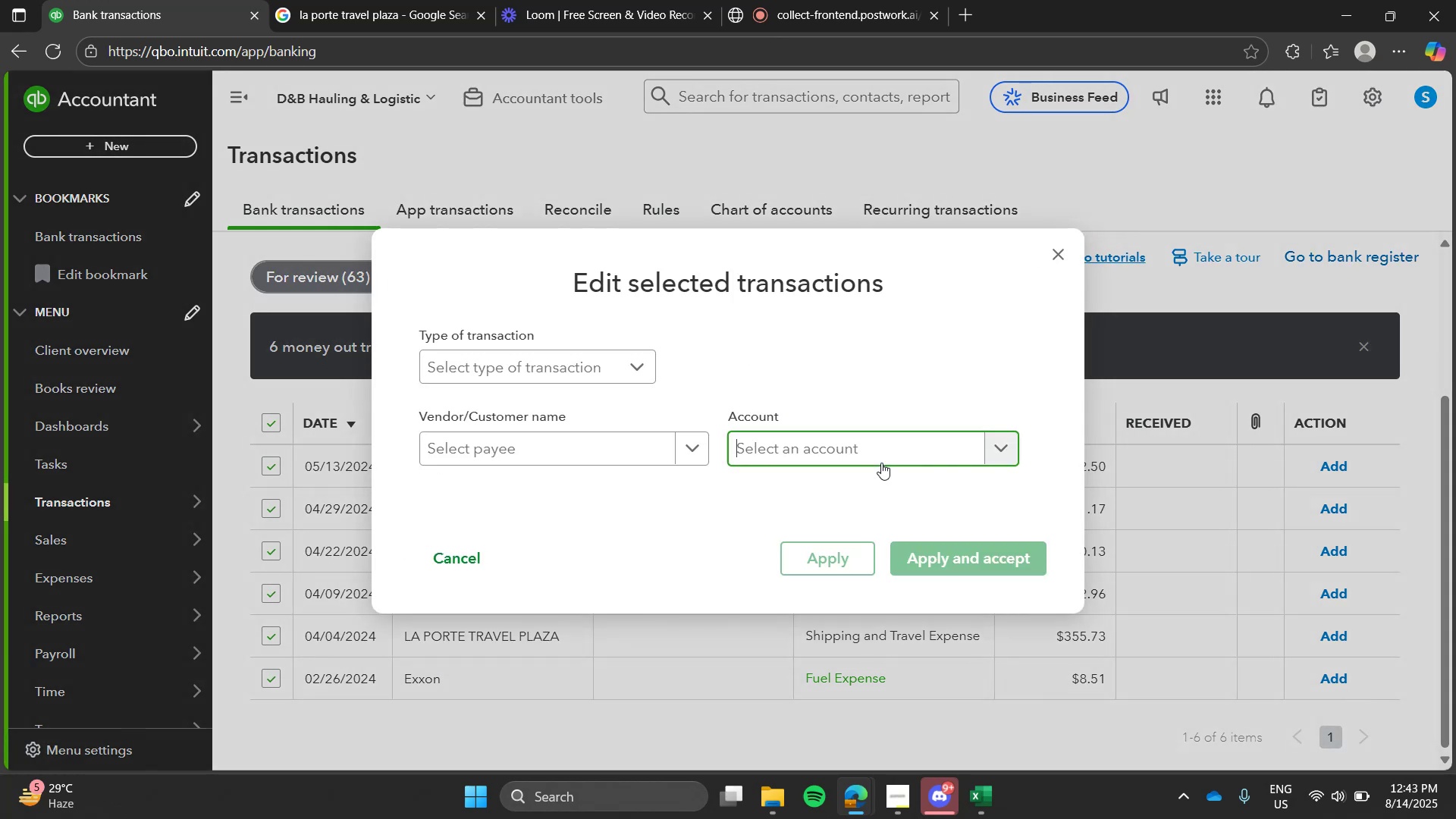 
type(u)
key(Backspace)
key(Backspace)
type(fue)
 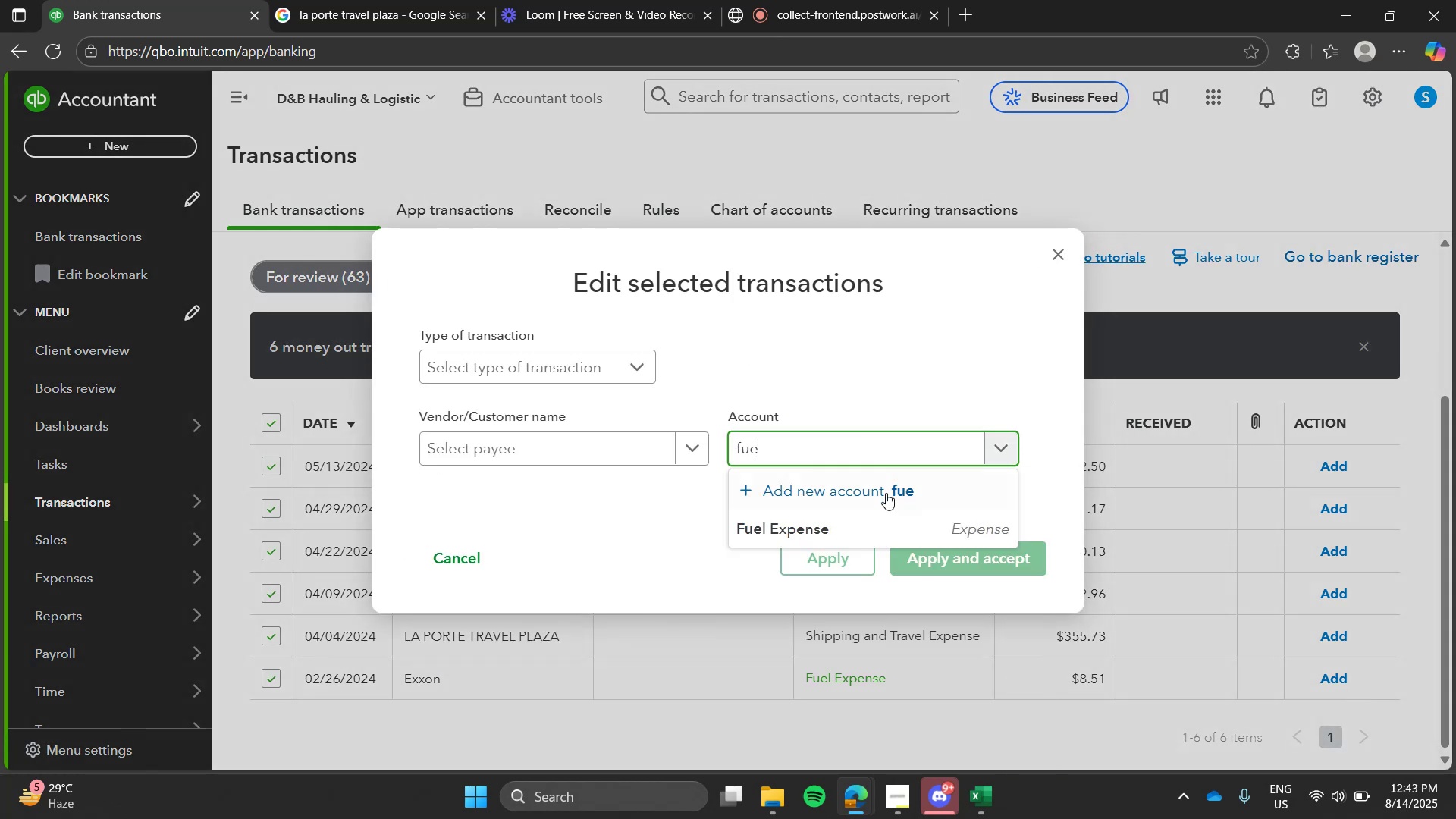 
left_click([889, 522])
 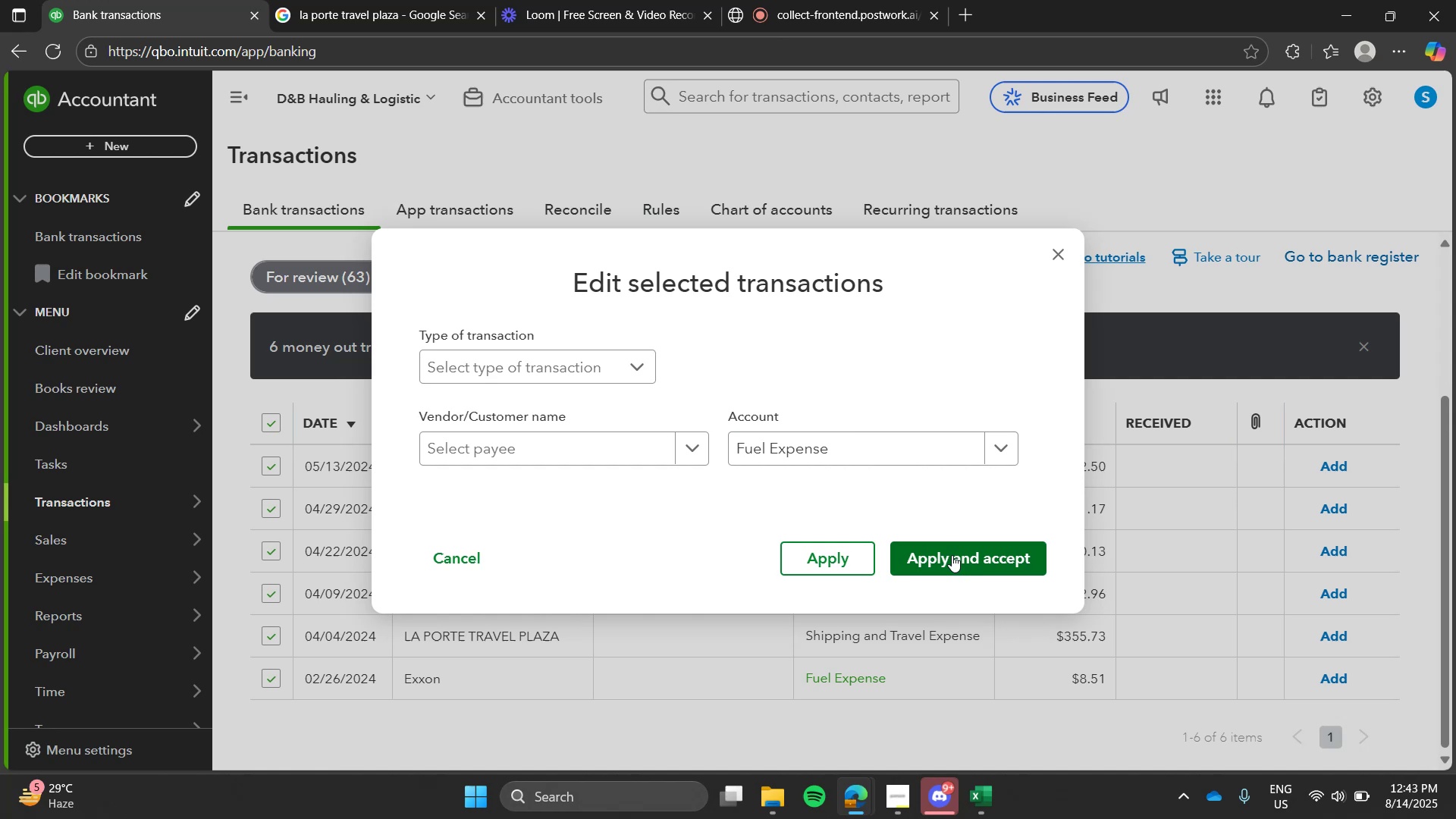 
left_click([952, 555])
 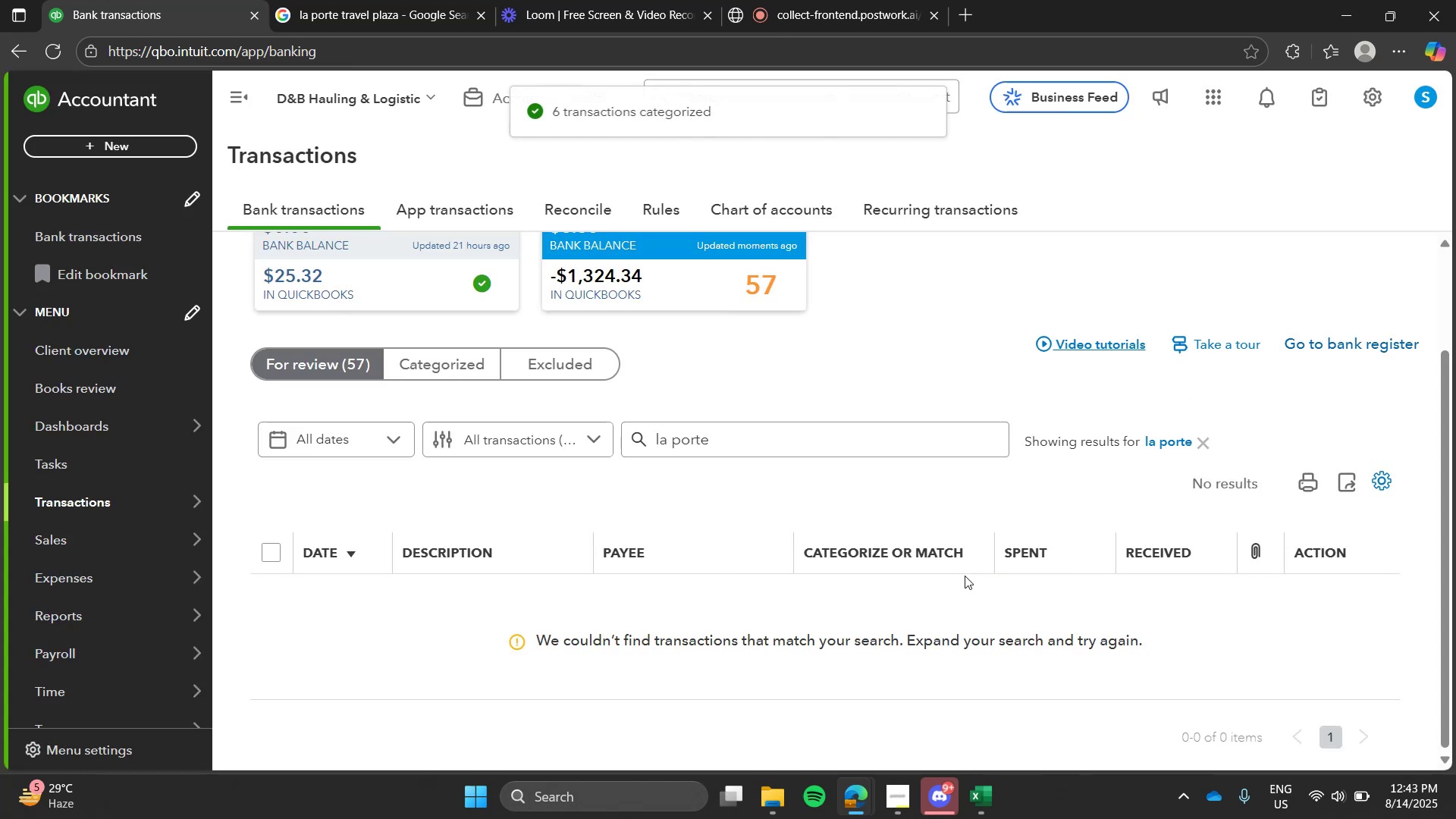 
left_click([1200, 441])
 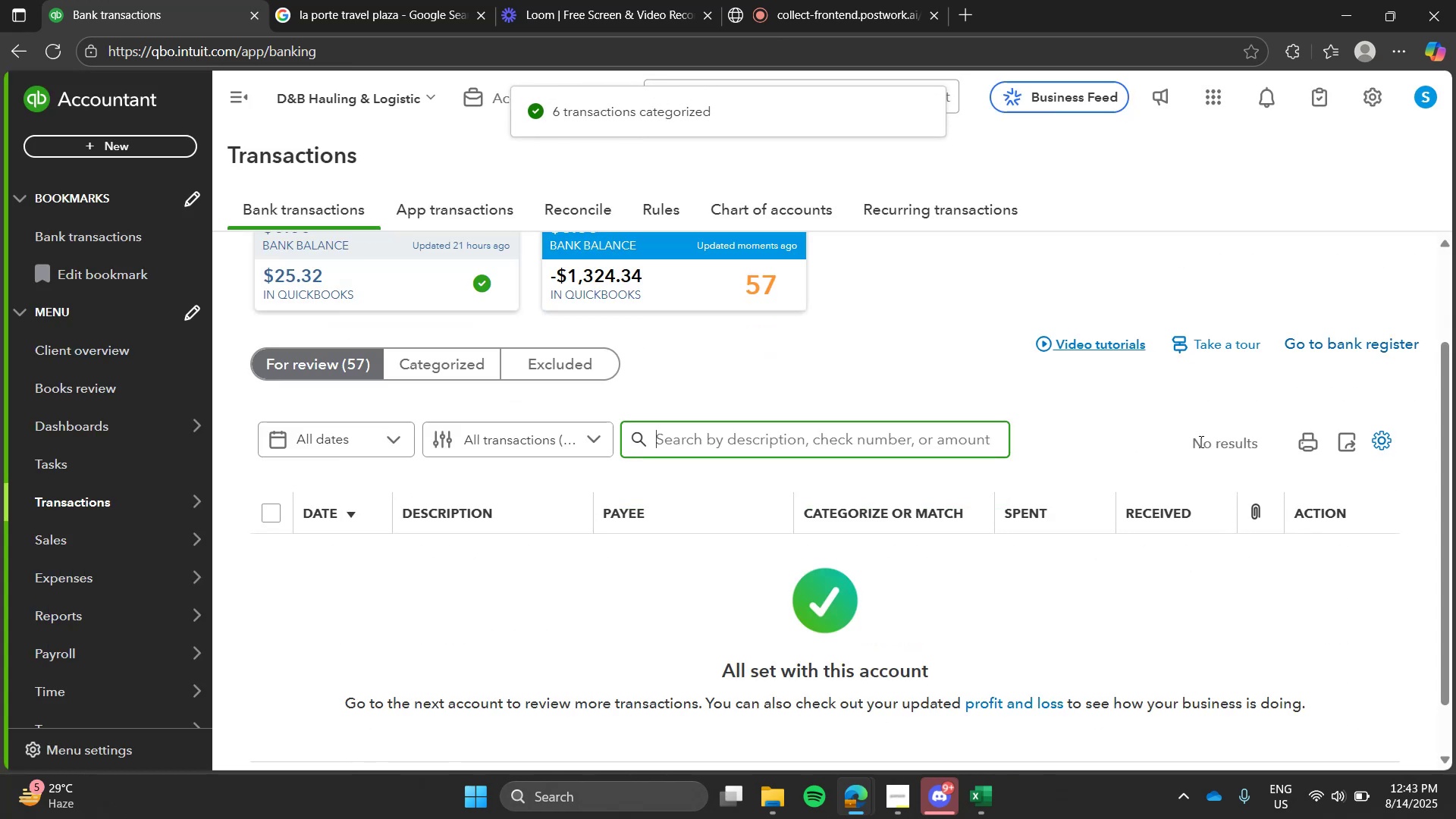 
left_click([1120, 387])
 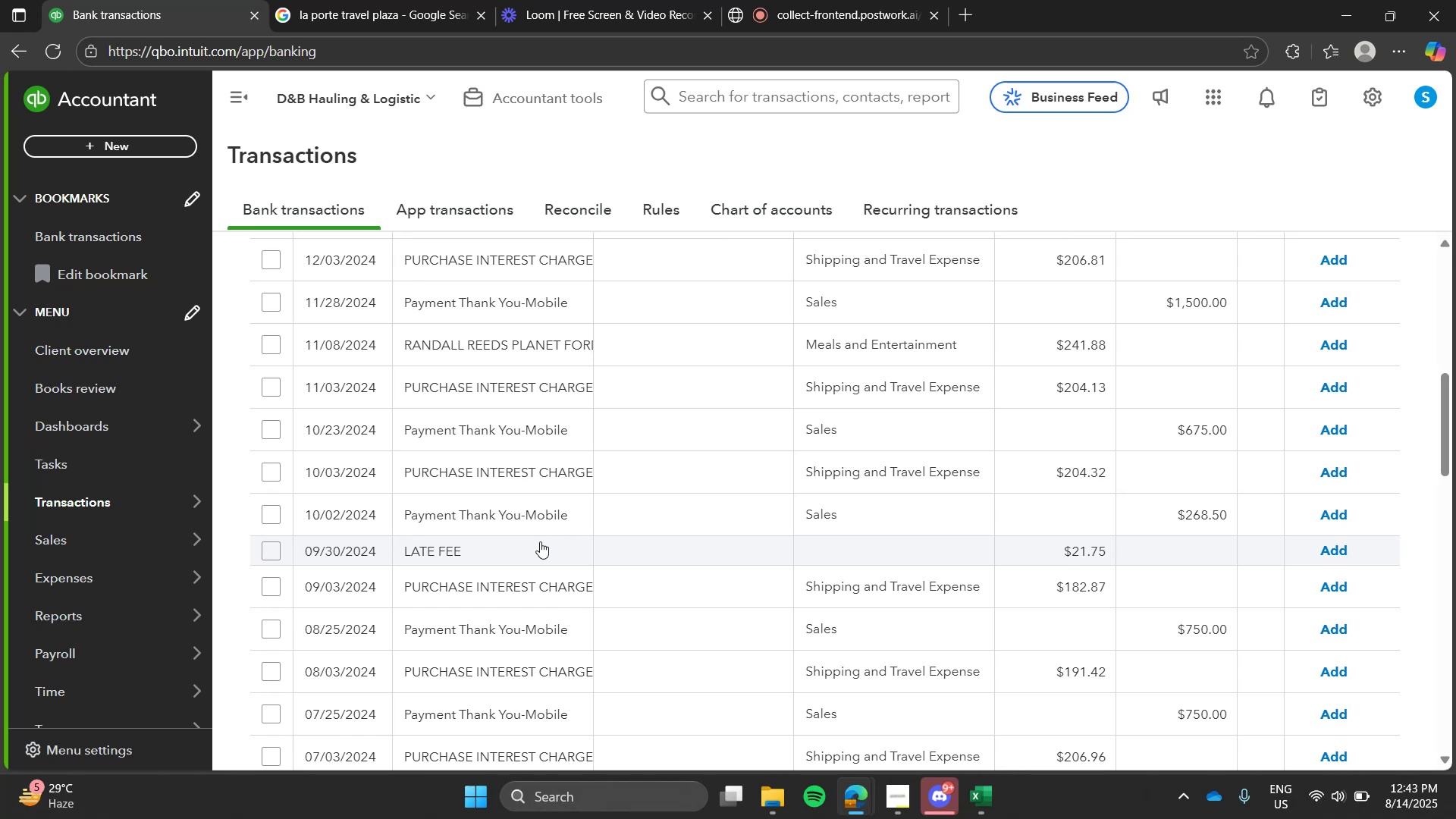 
wait(6.11)
 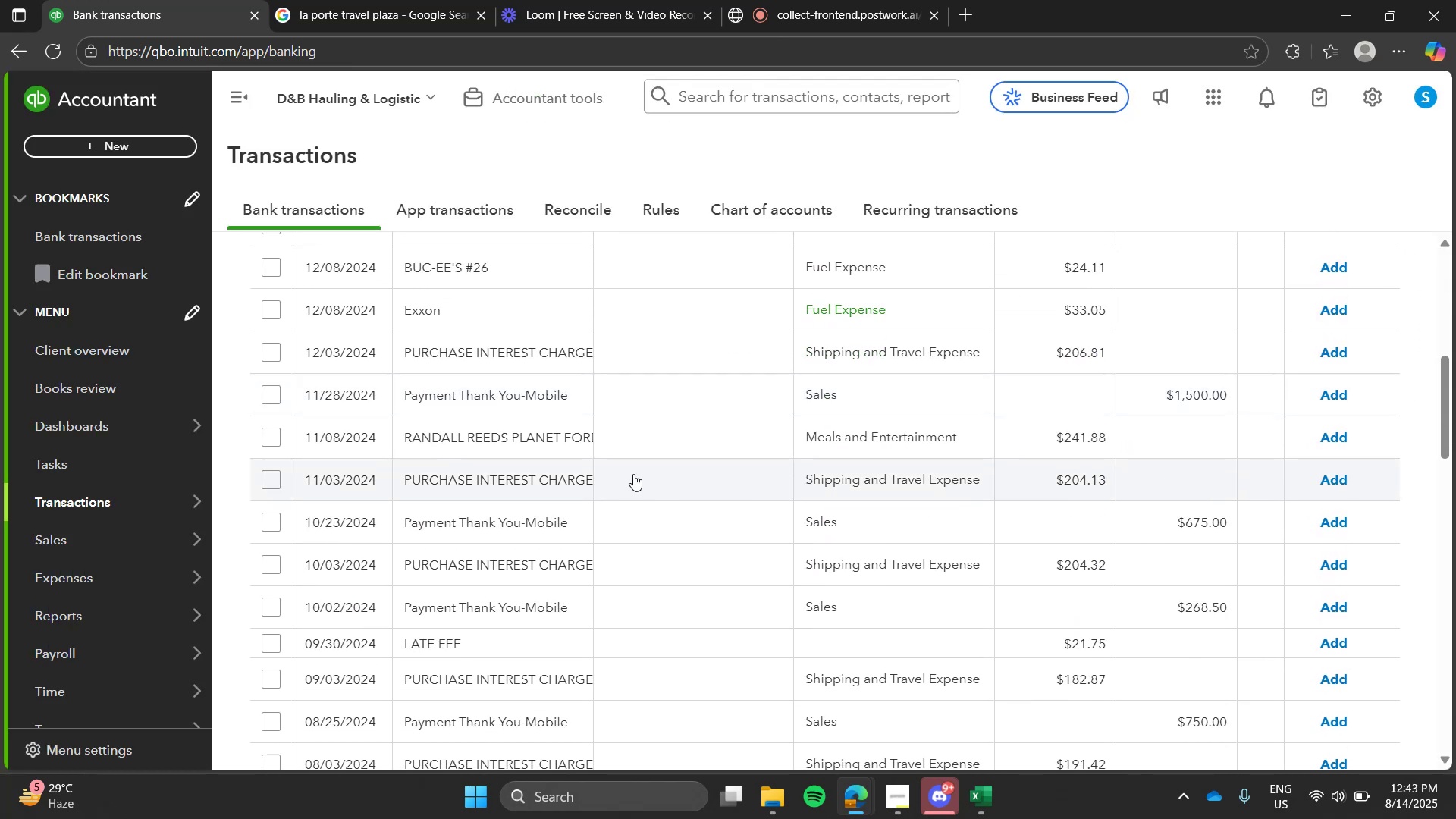 
left_click([540, 541])
 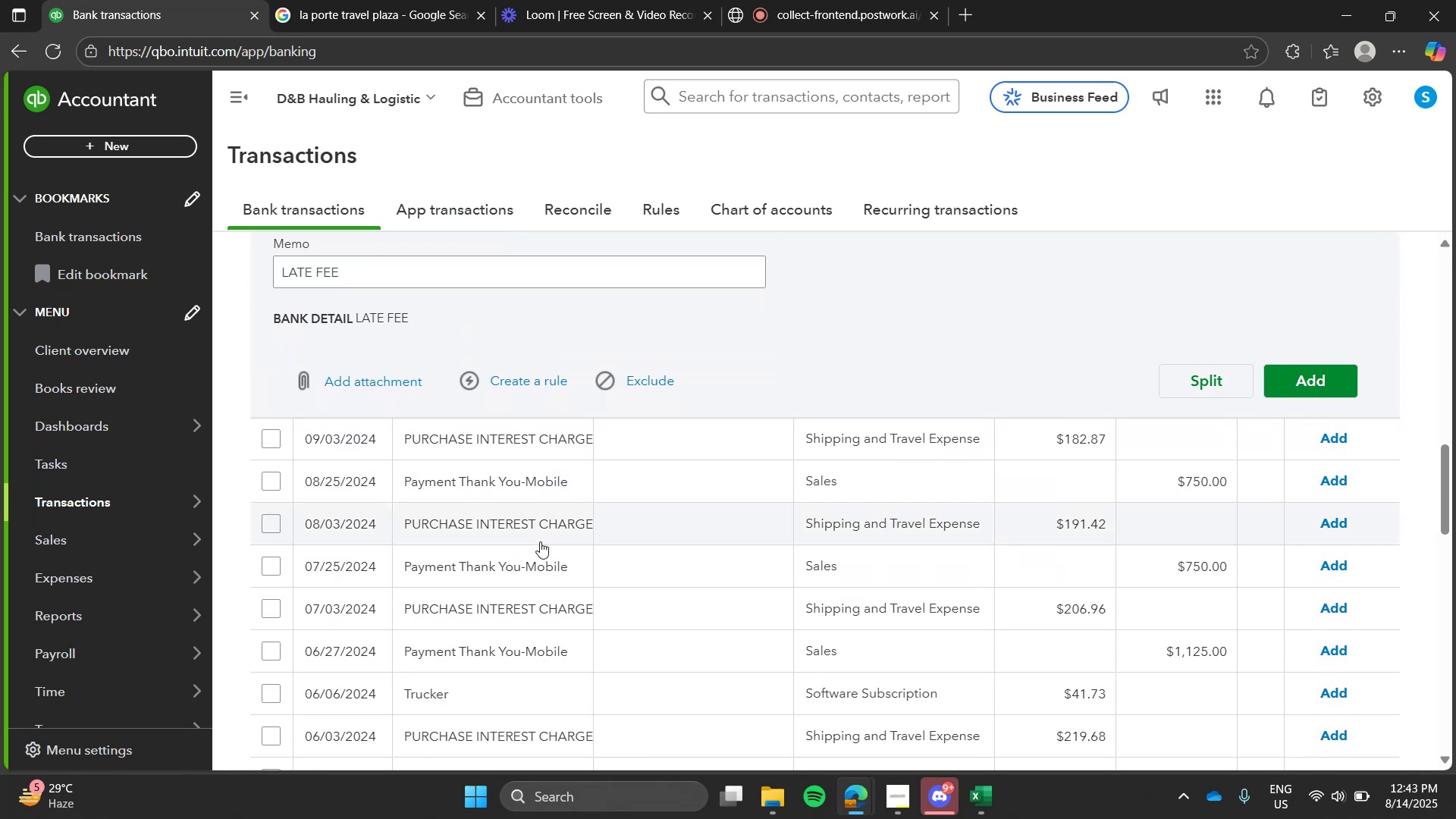 
wait(11.76)
 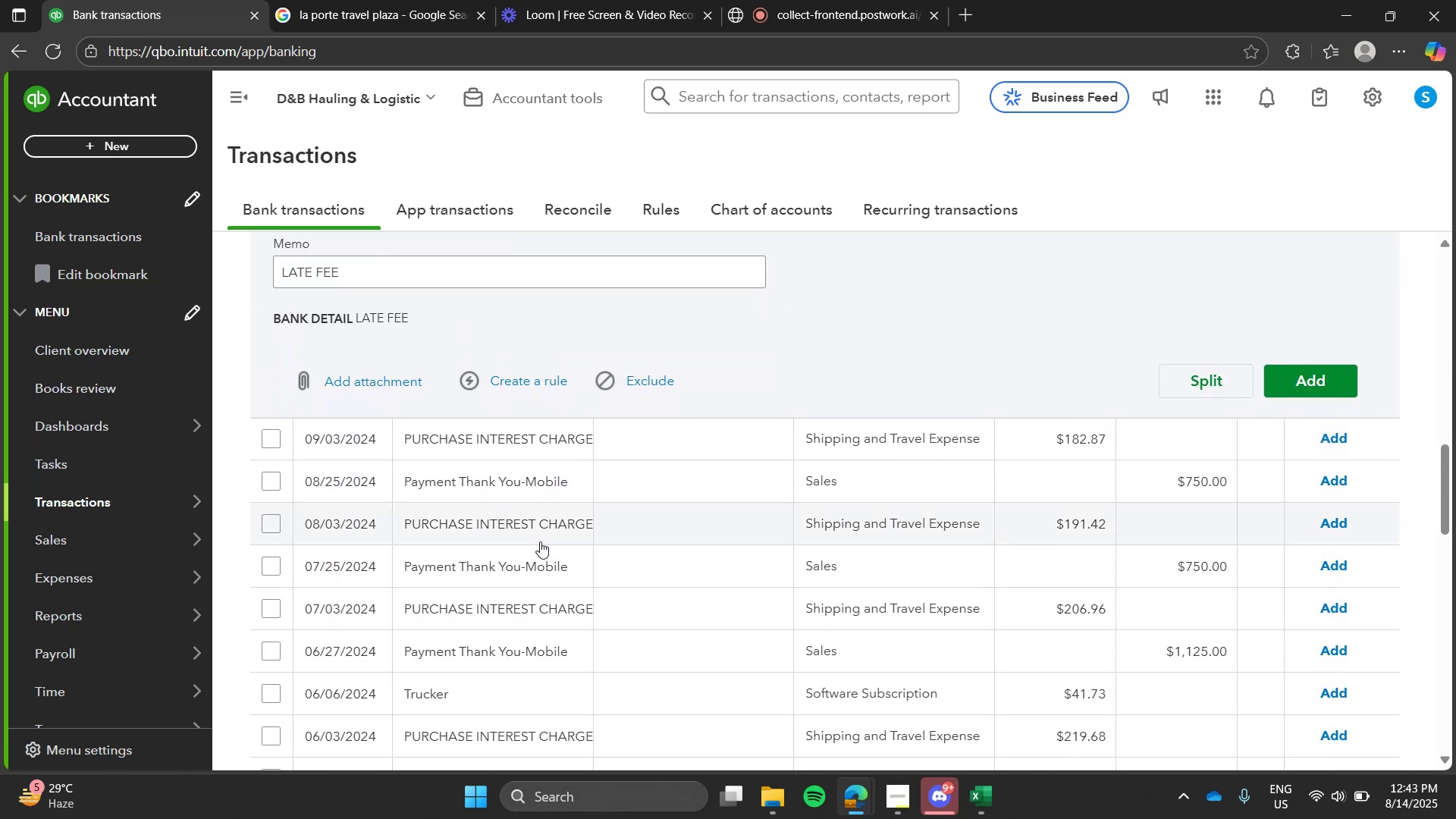 
left_click([761, 560])
 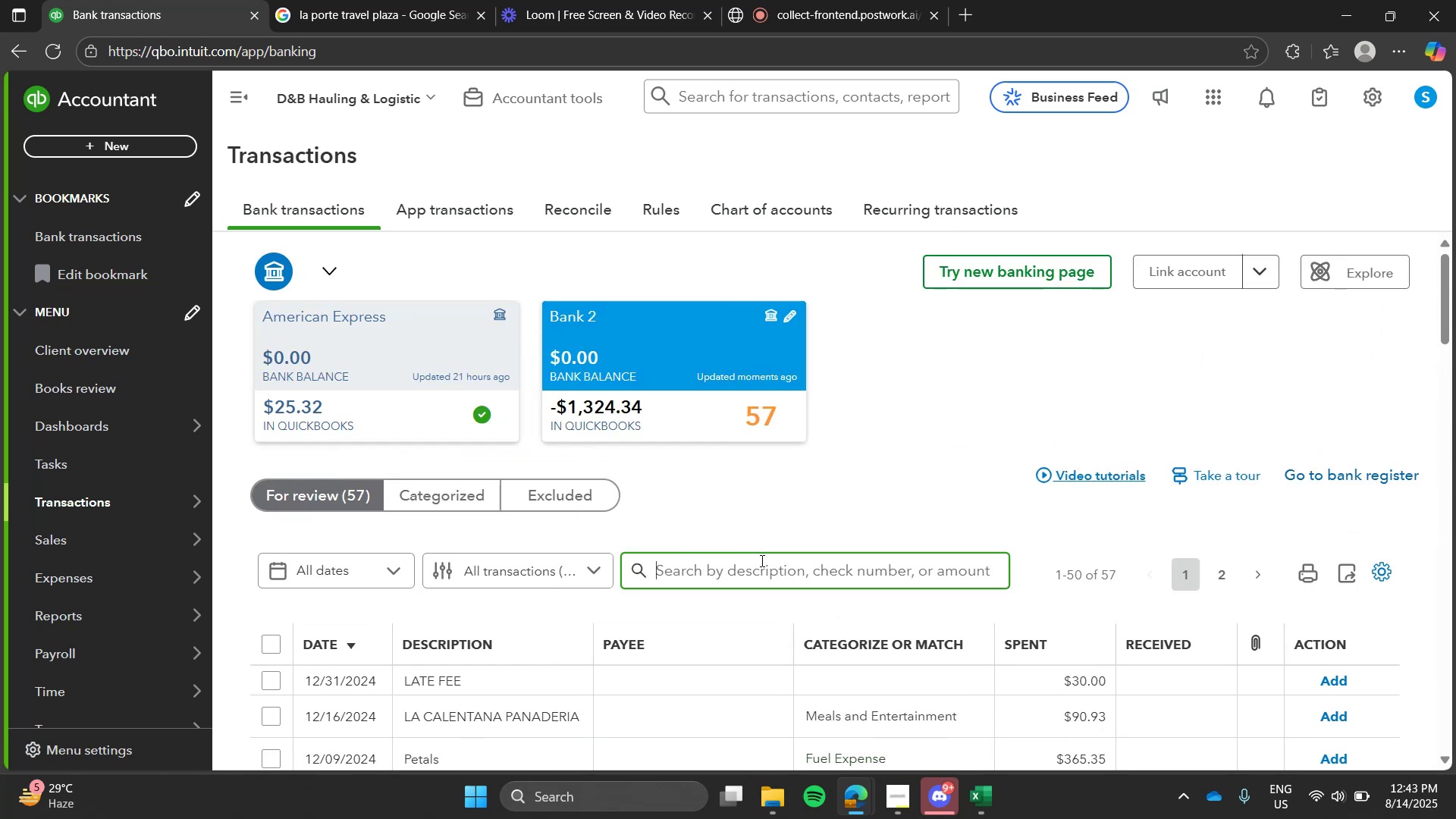 
type(payment)
 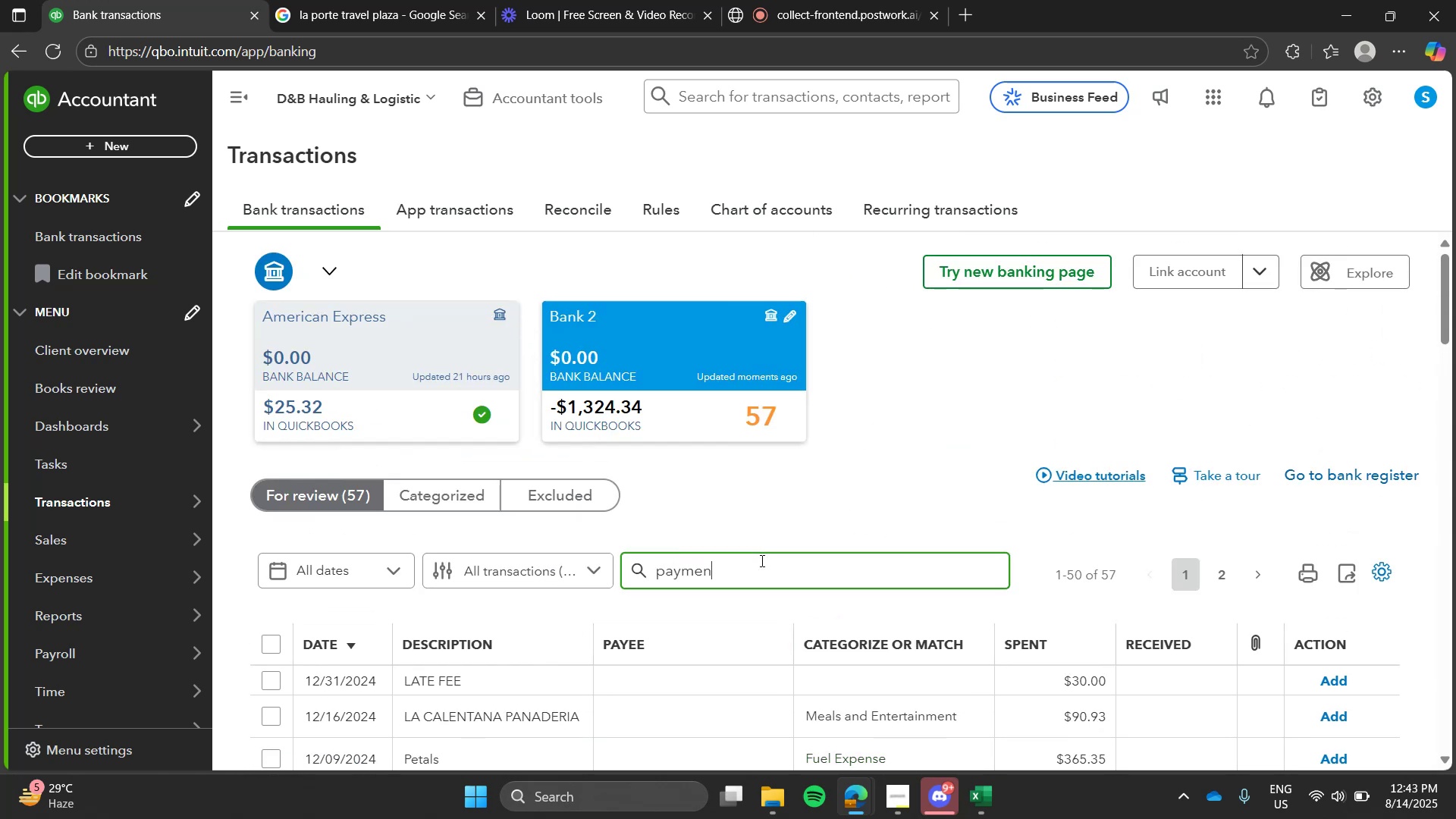 
key(Enter)
 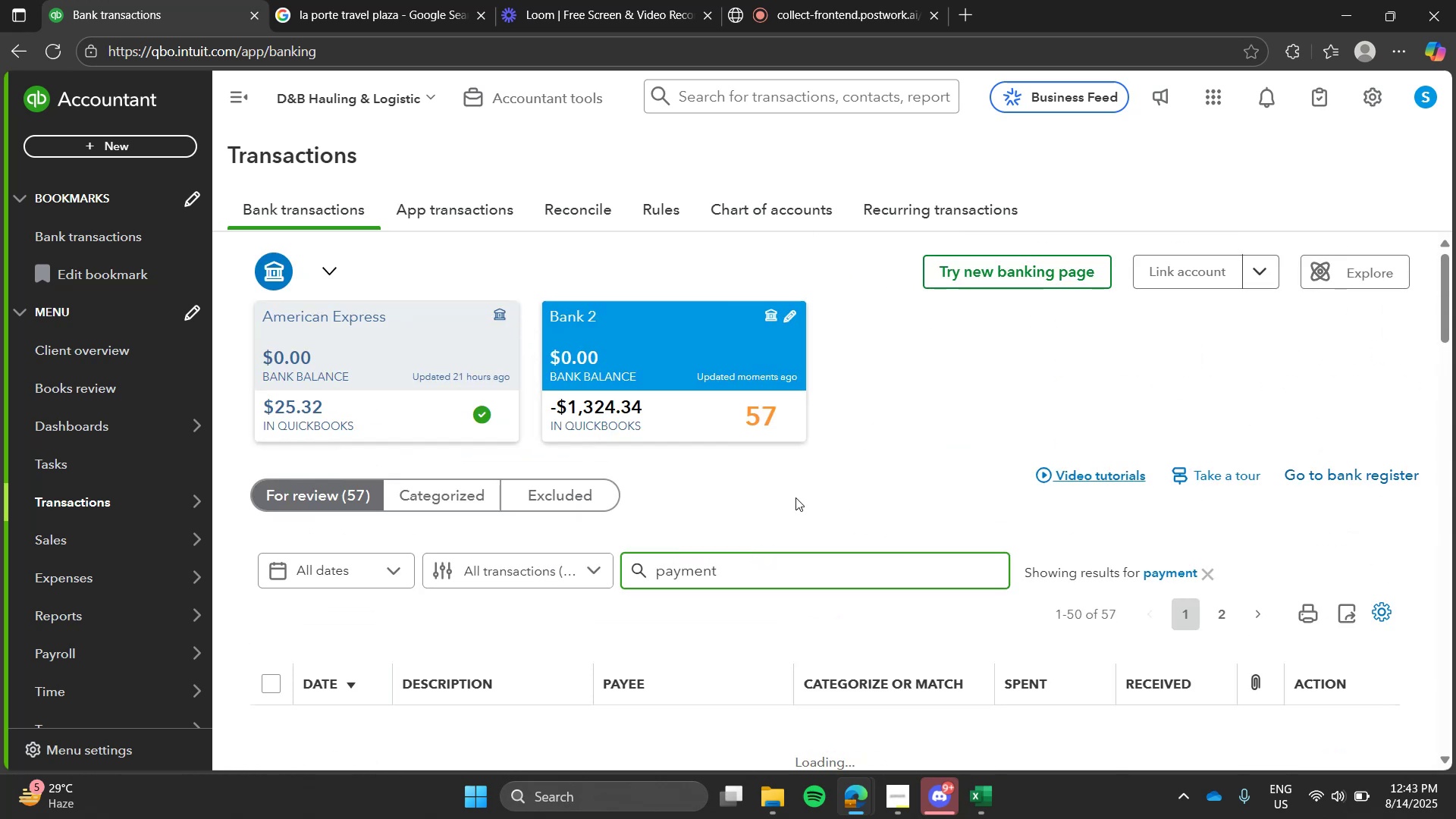 
left_click([801, 490])
 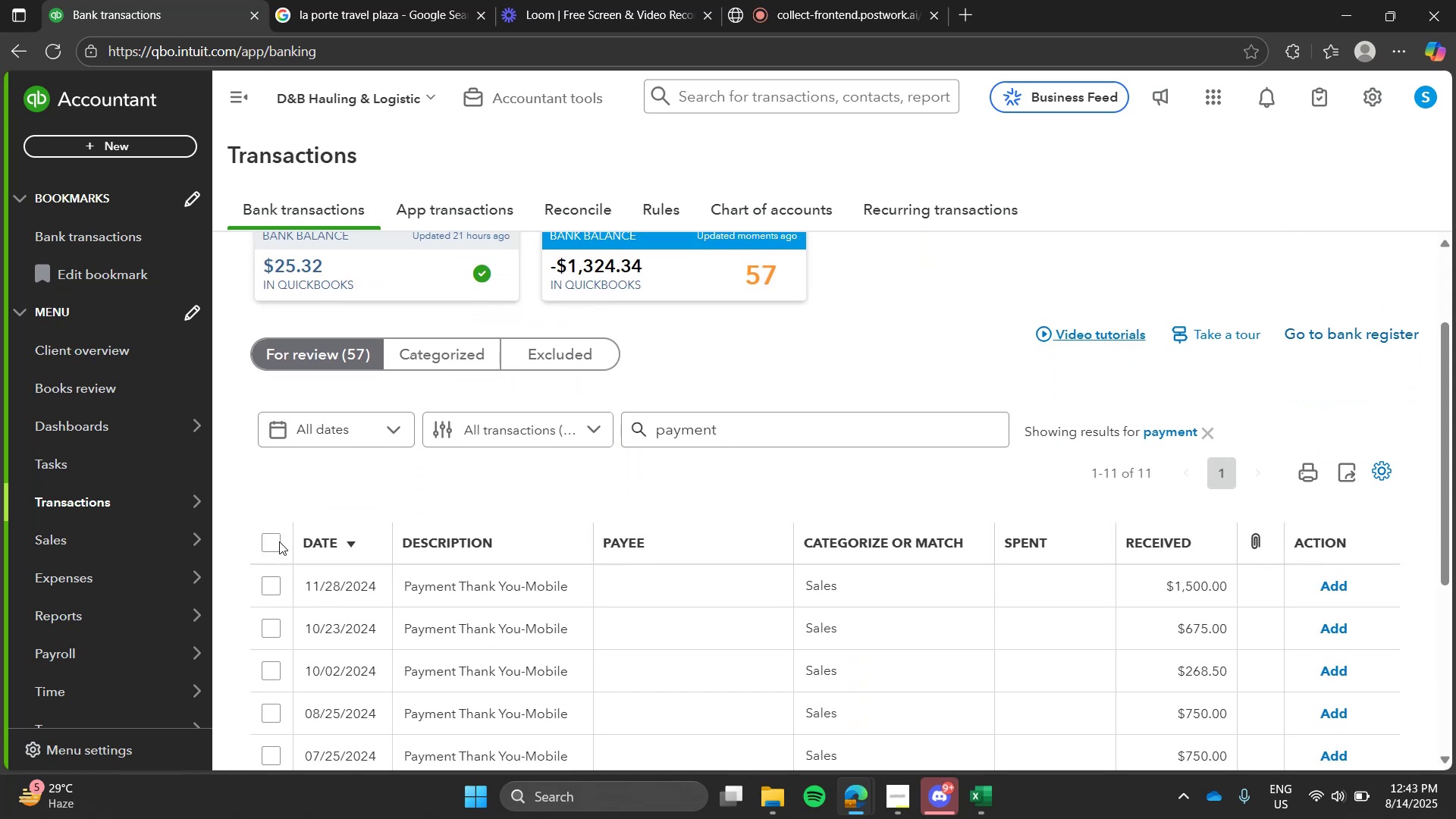 
left_click([268, 542])
 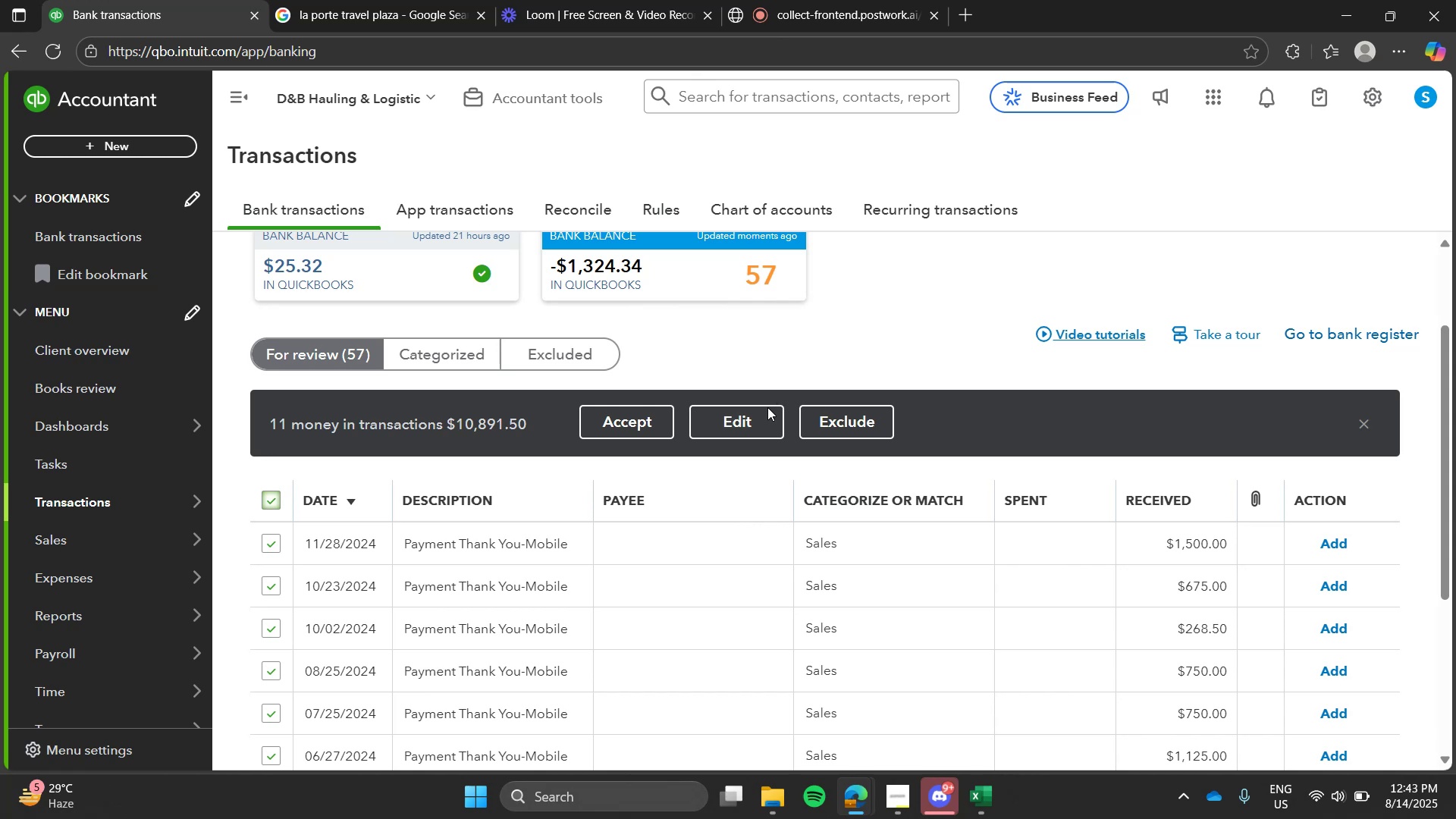 
left_click([764, 417])
 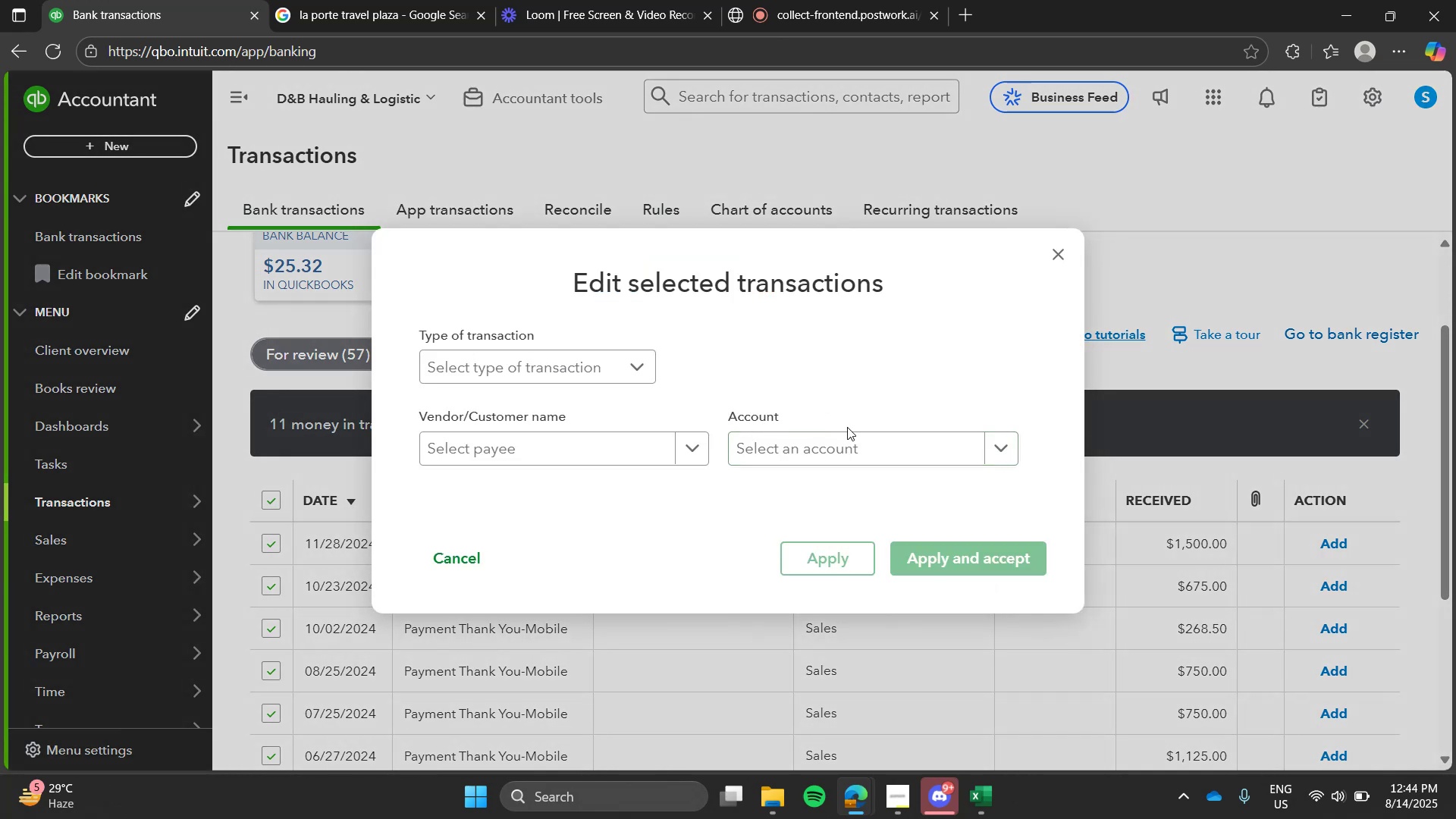 
left_click([851, 448])
 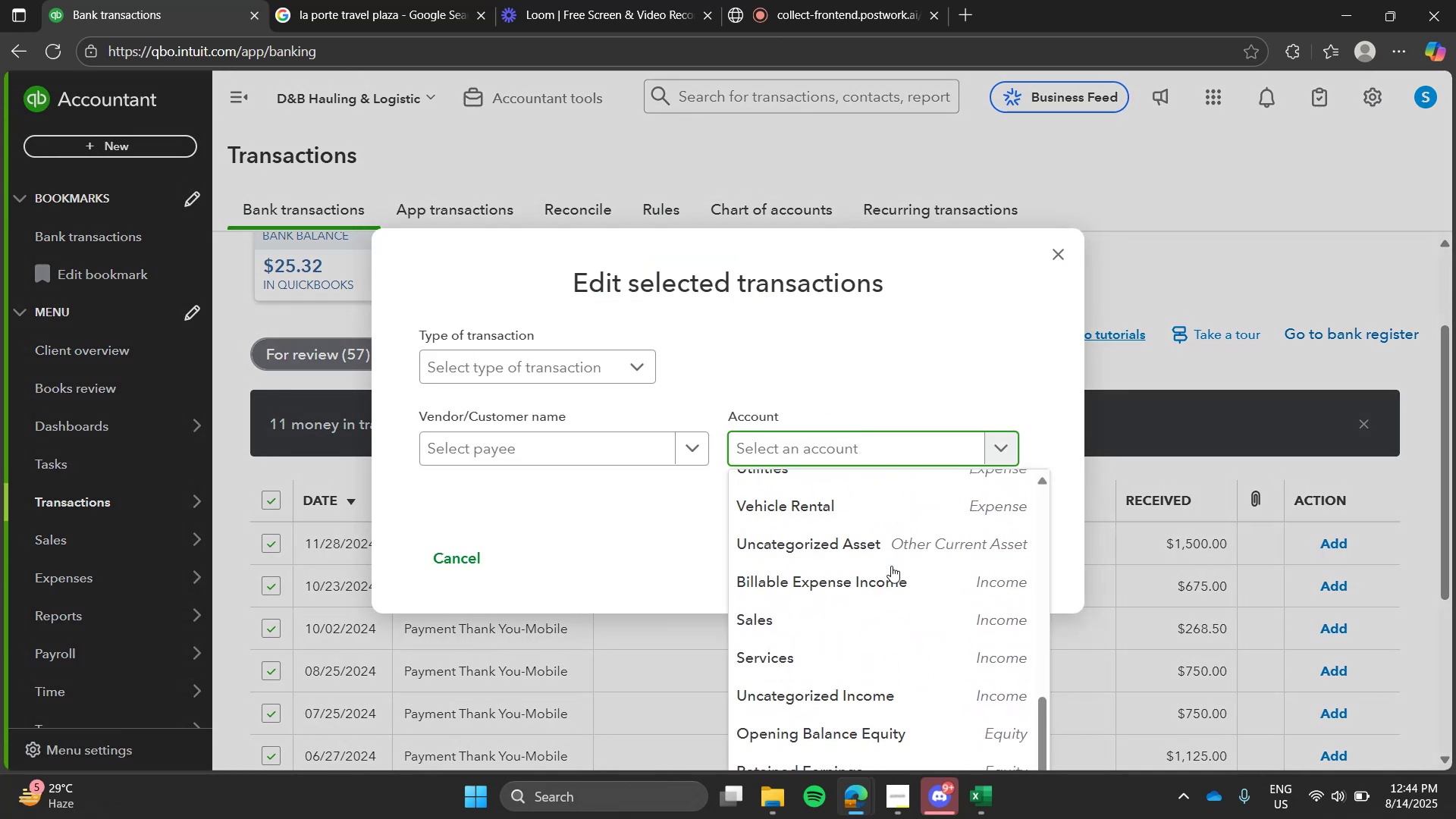 
left_click([852, 627])
 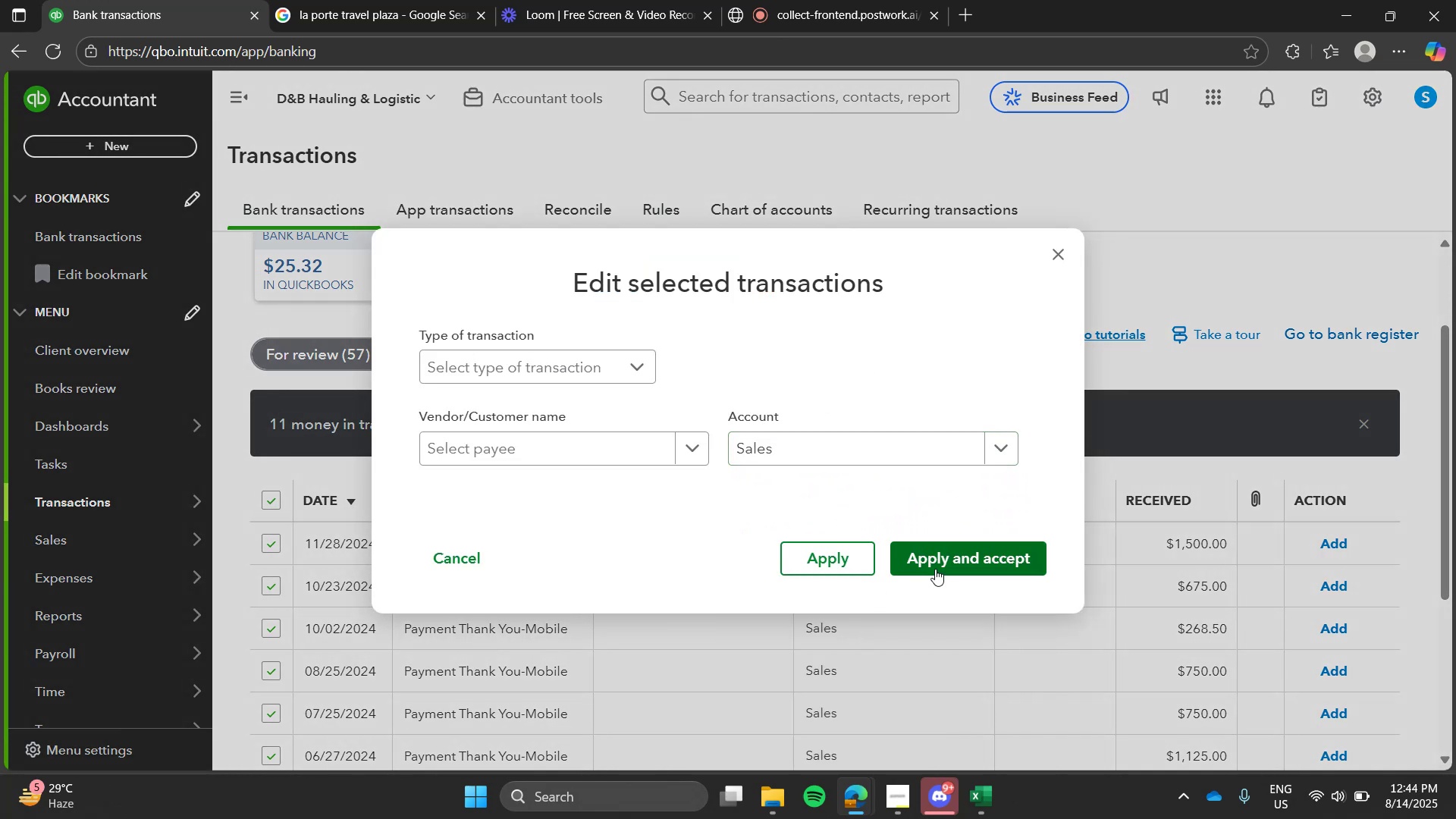 
left_click([935, 569])
 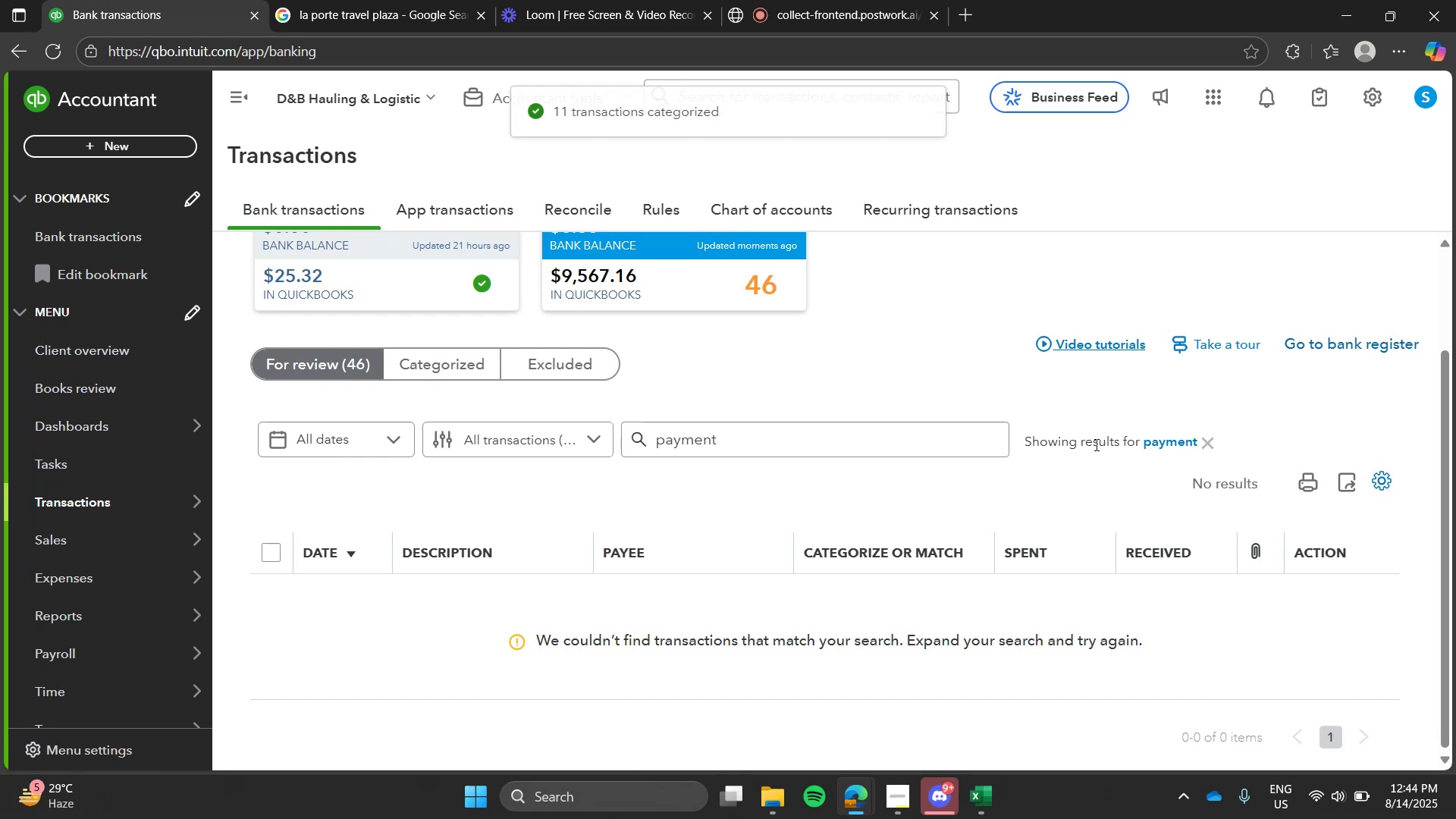 
left_click([1204, 440])
 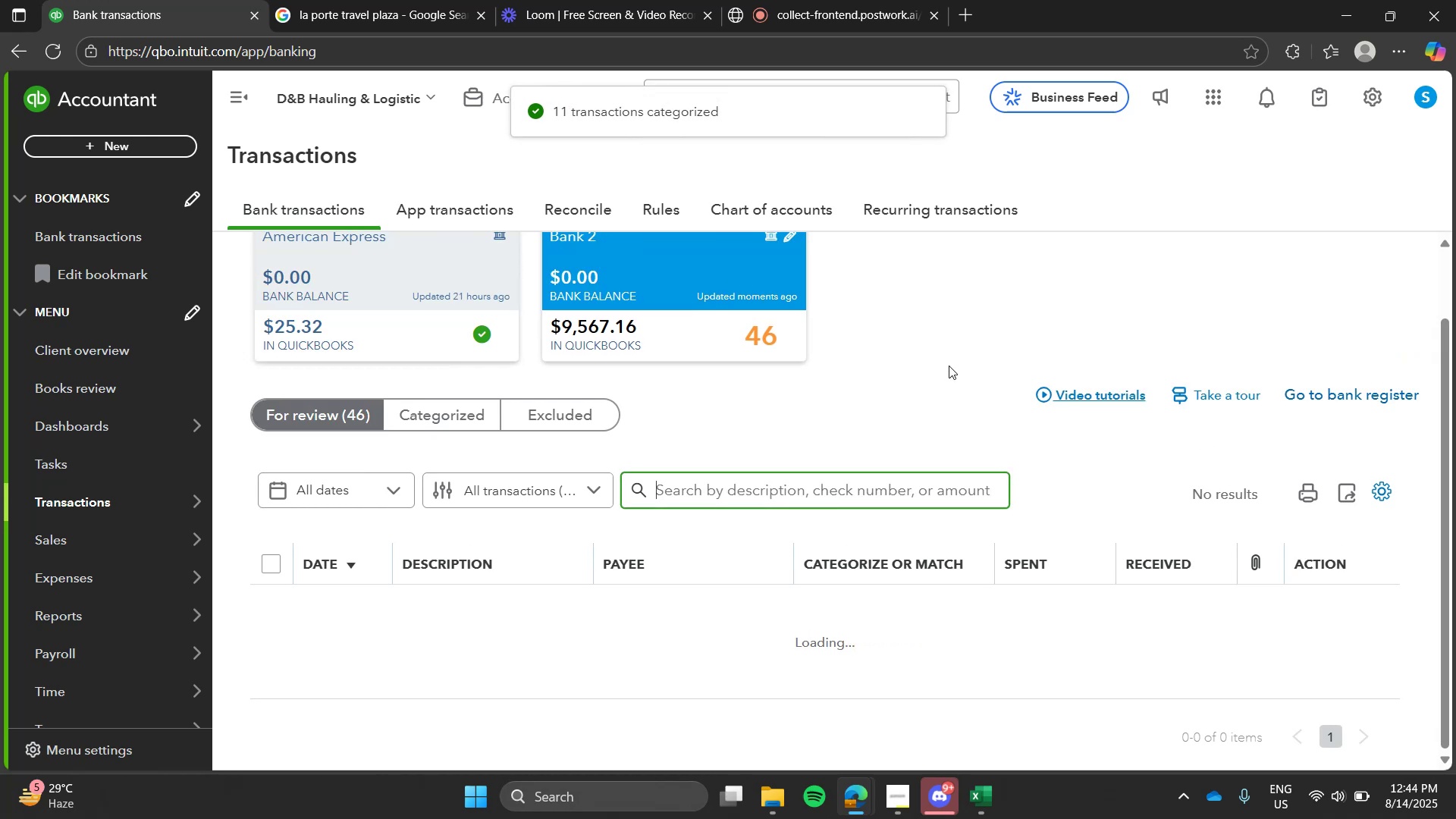 
left_click([949, 366])
 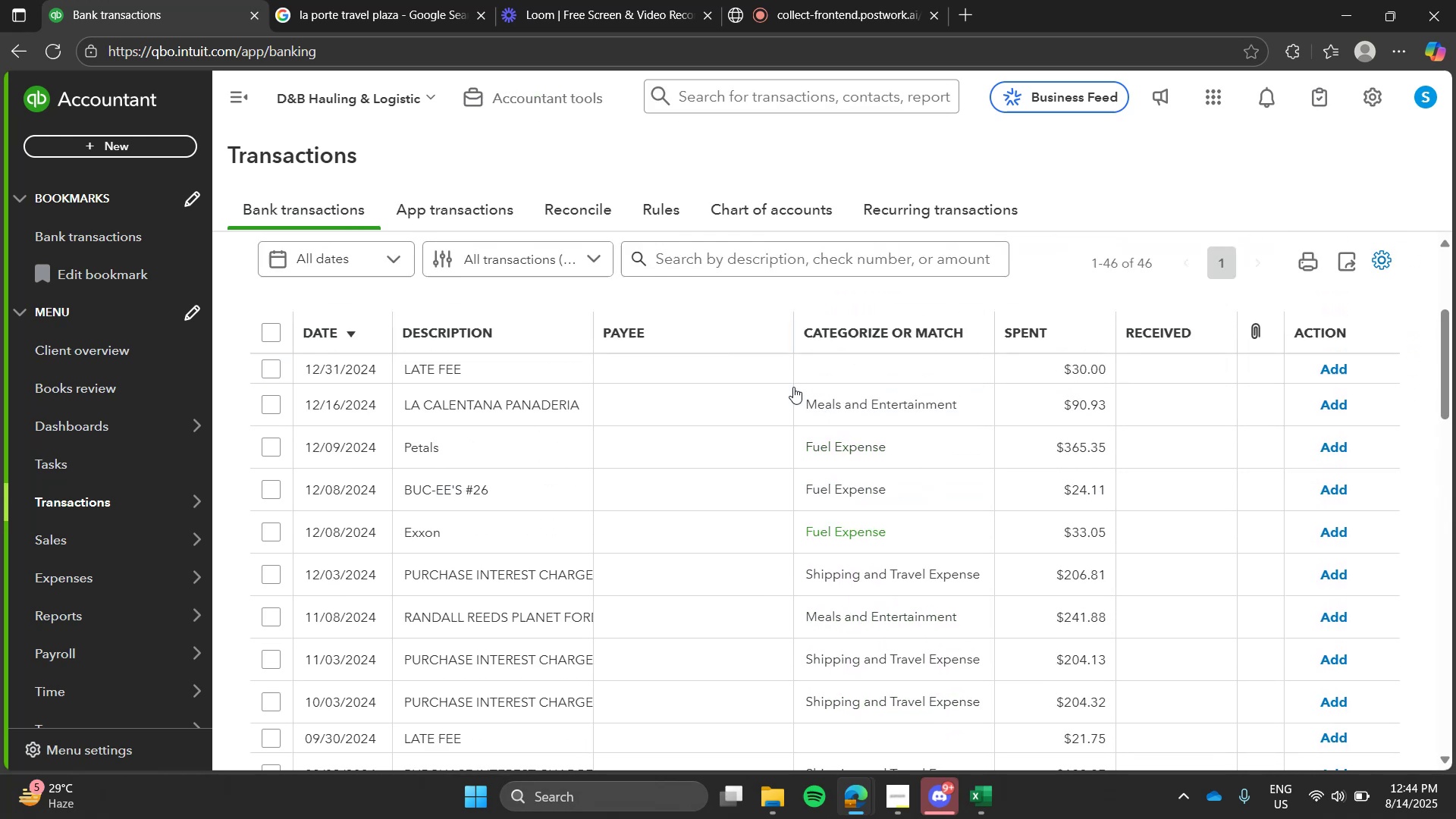 
left_click([793, 564])
 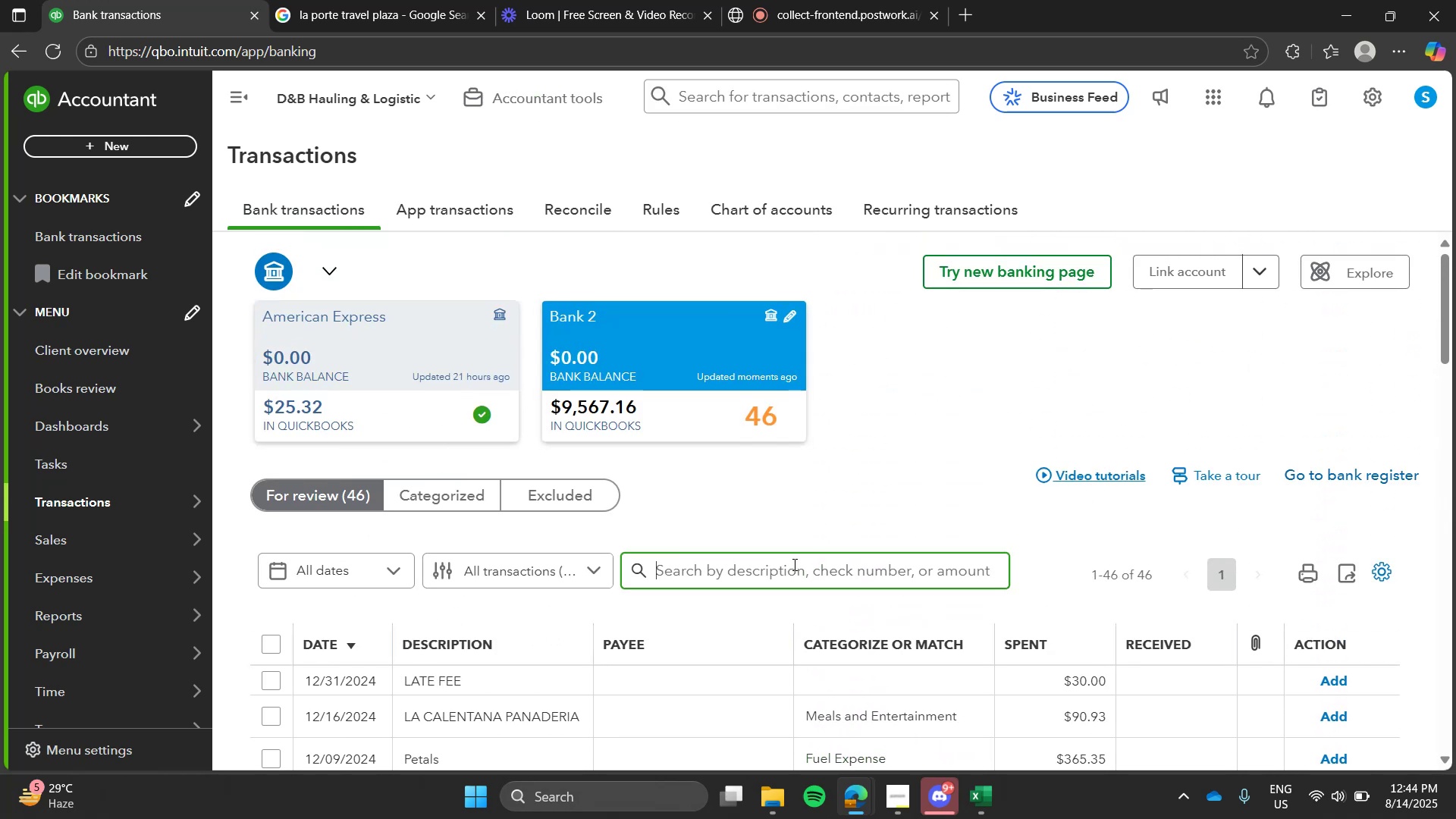 
type(s)
key(Backspace)
type(plaza)
 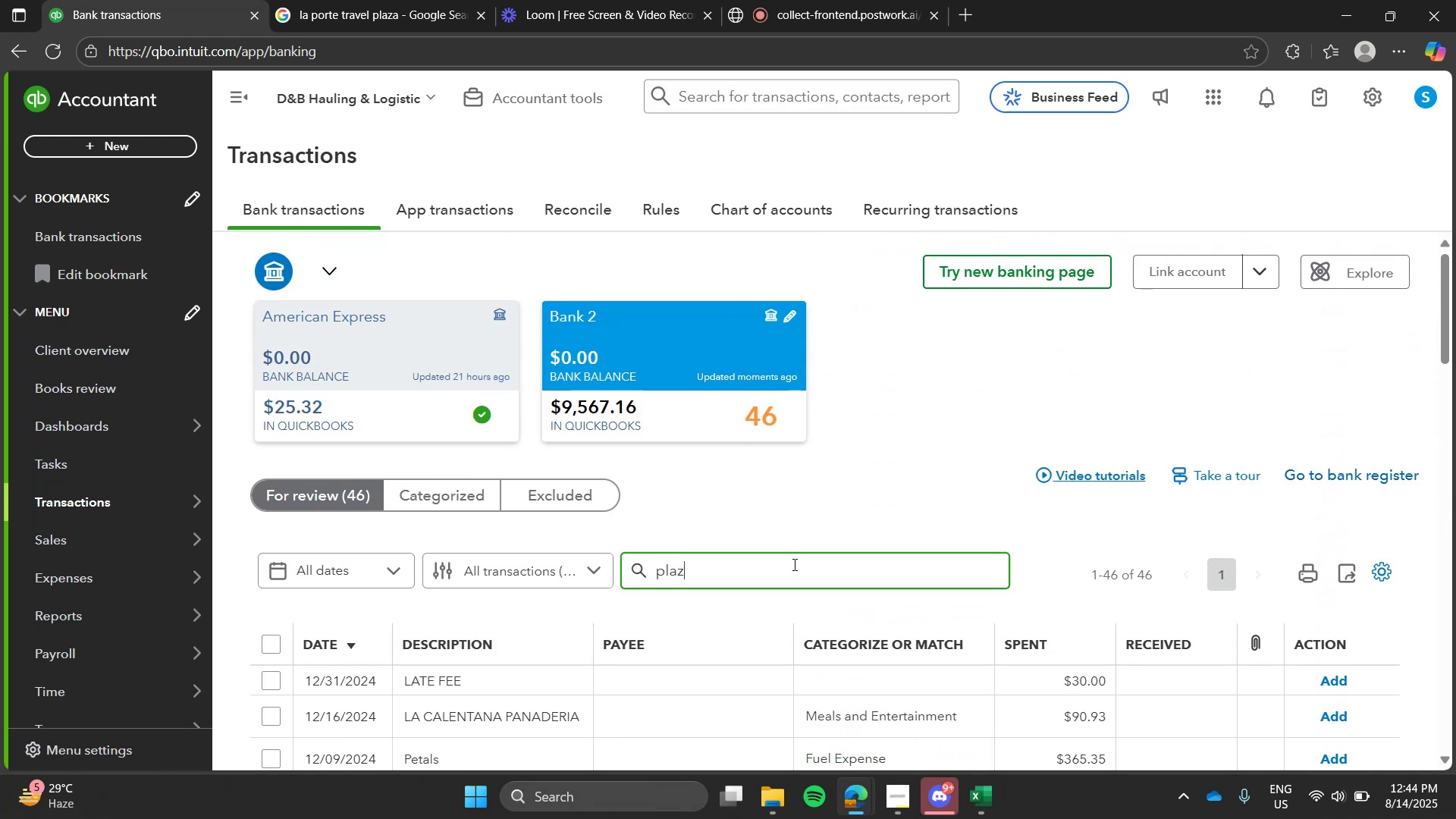 
key(Enter)
 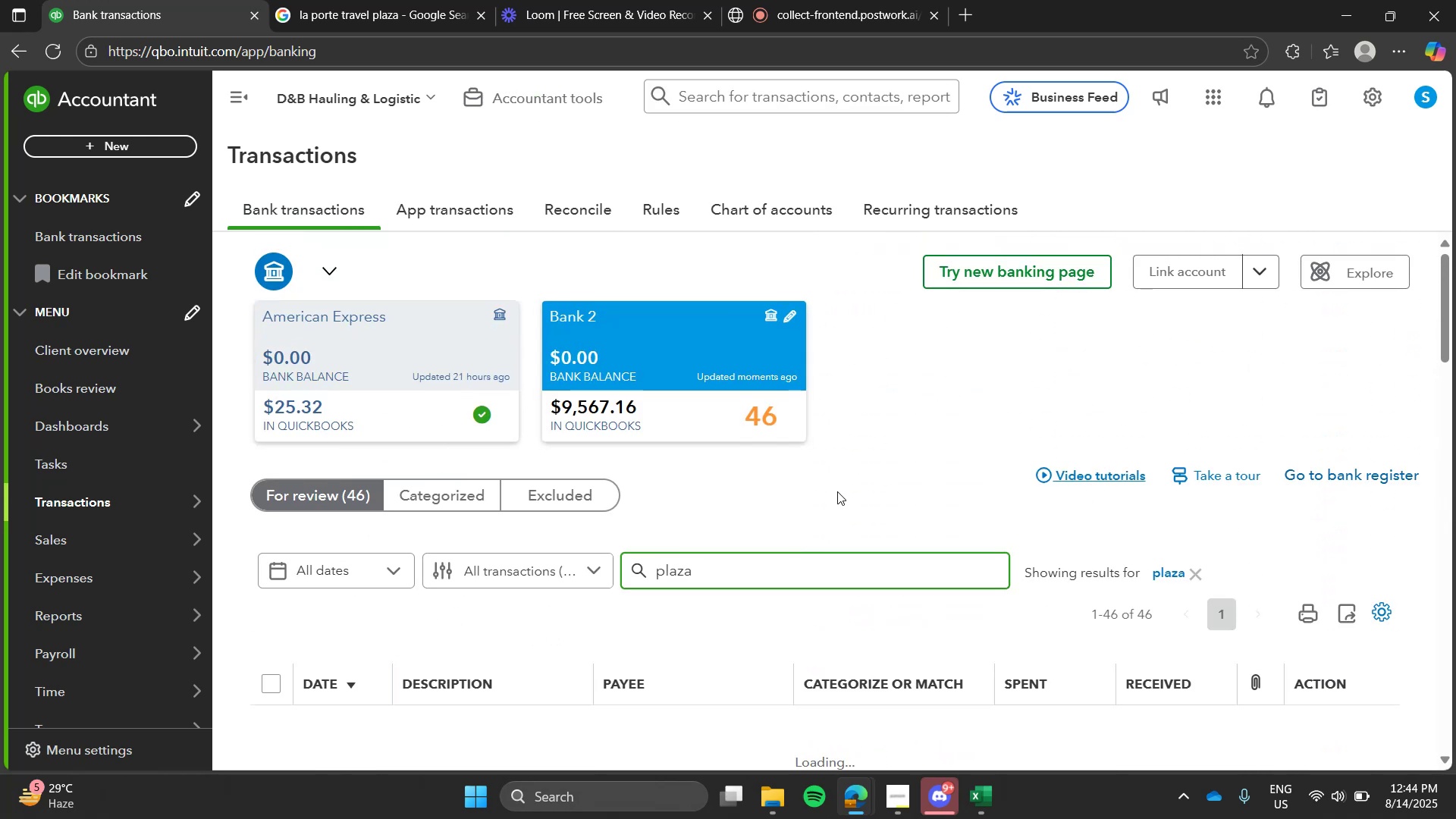 
left_click([843, 485])
 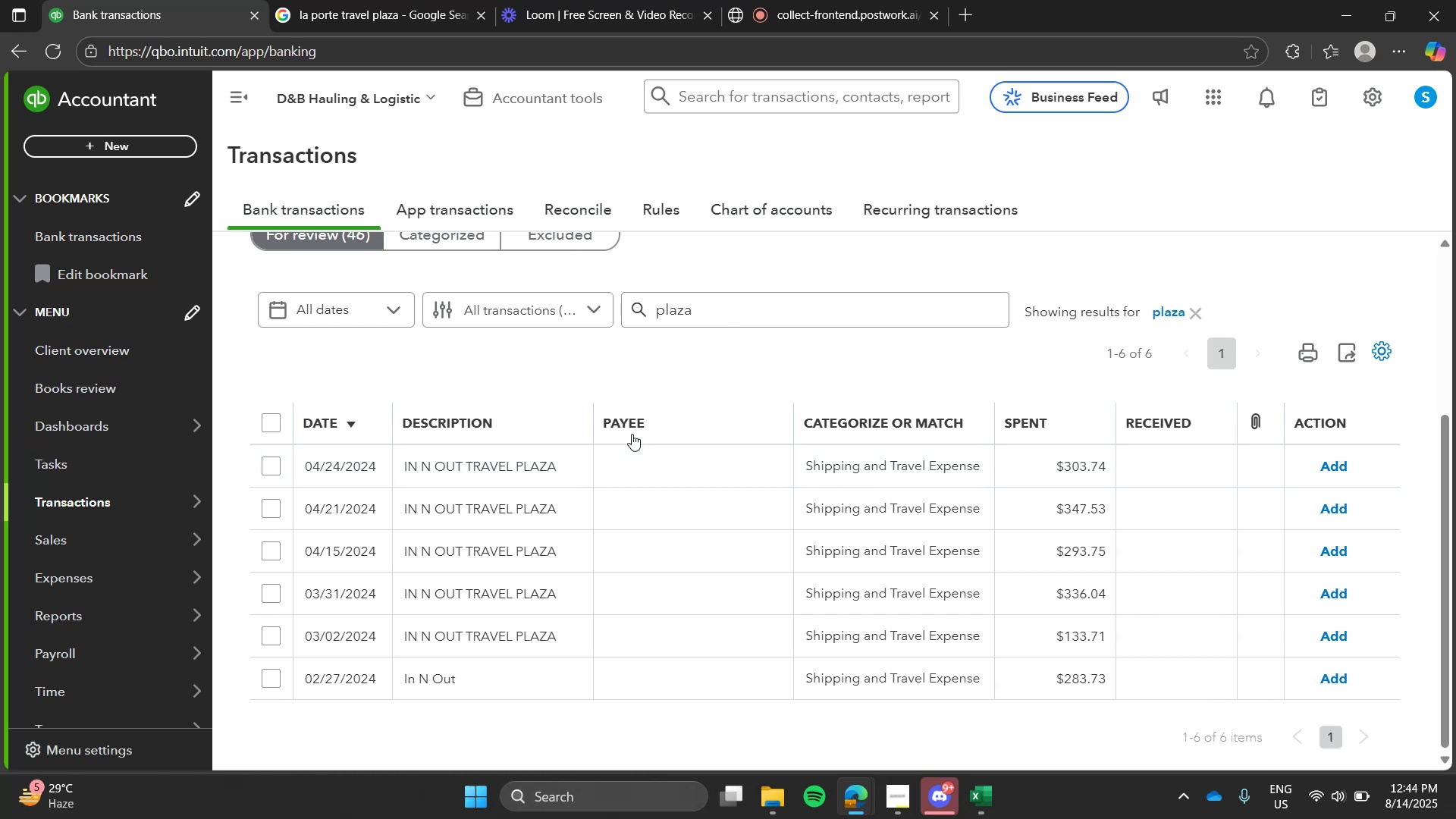 
left_click([373, 0])
 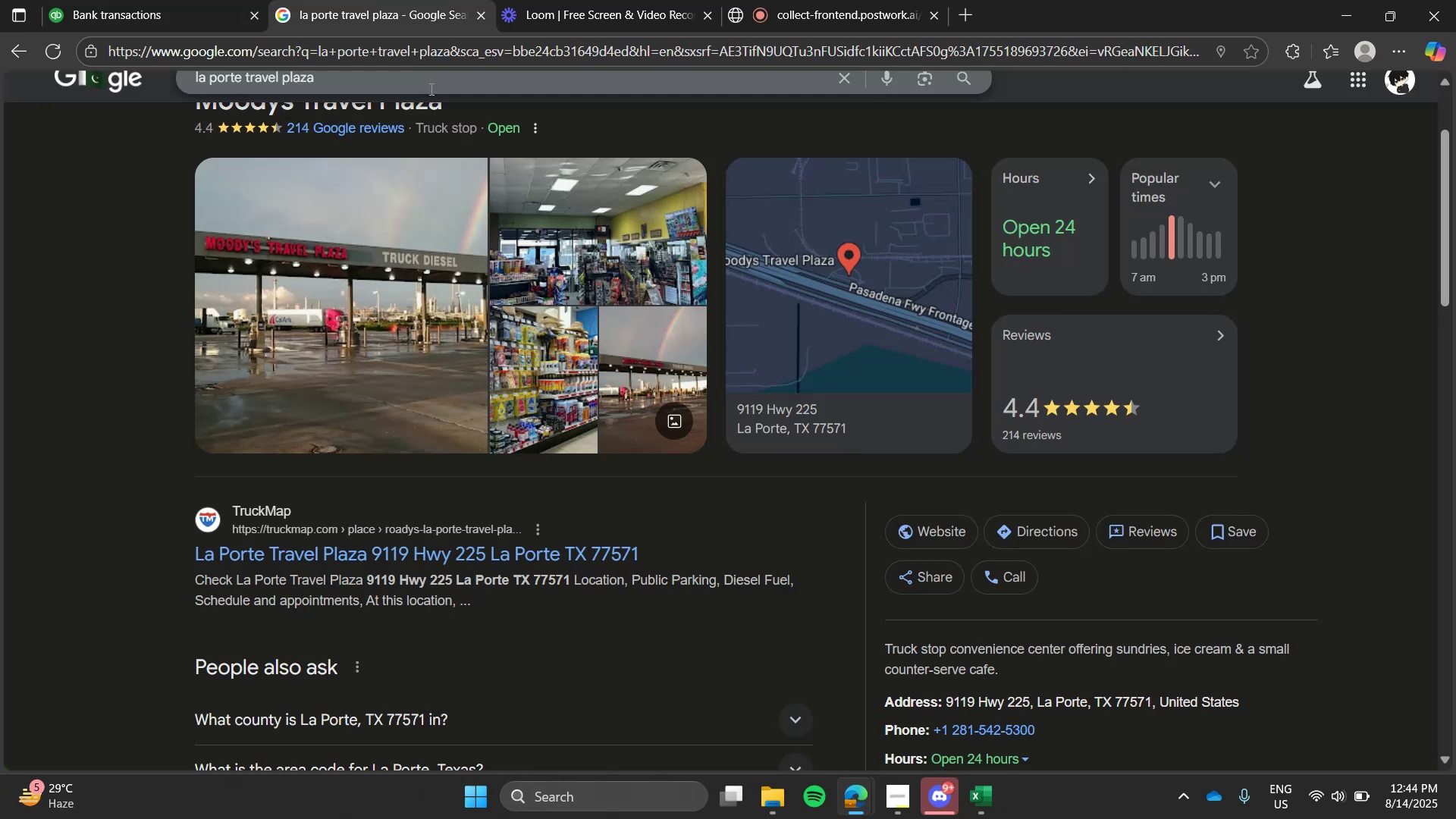 
double_click([430, 89])
 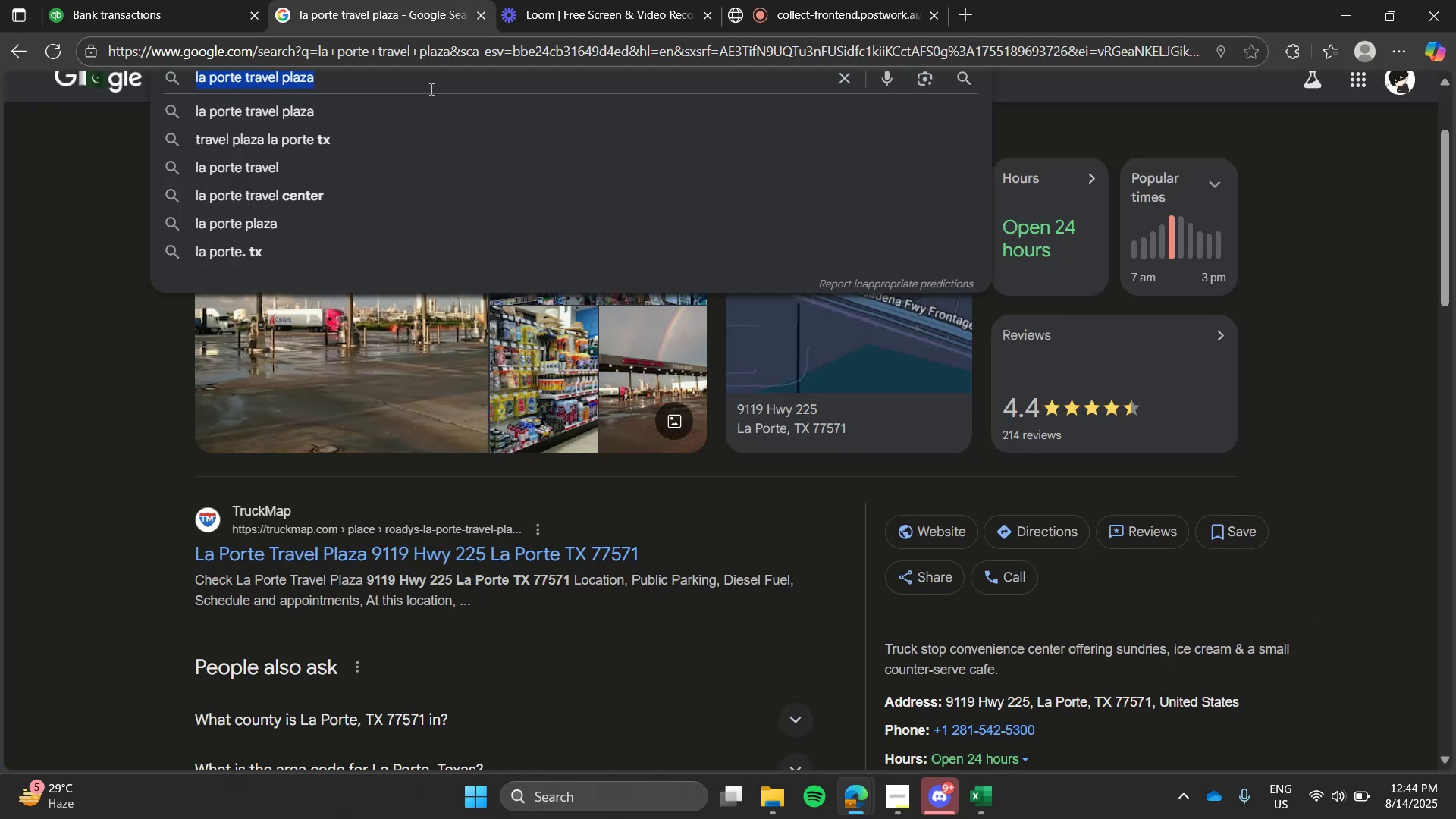 
triple_click([430, 89])
 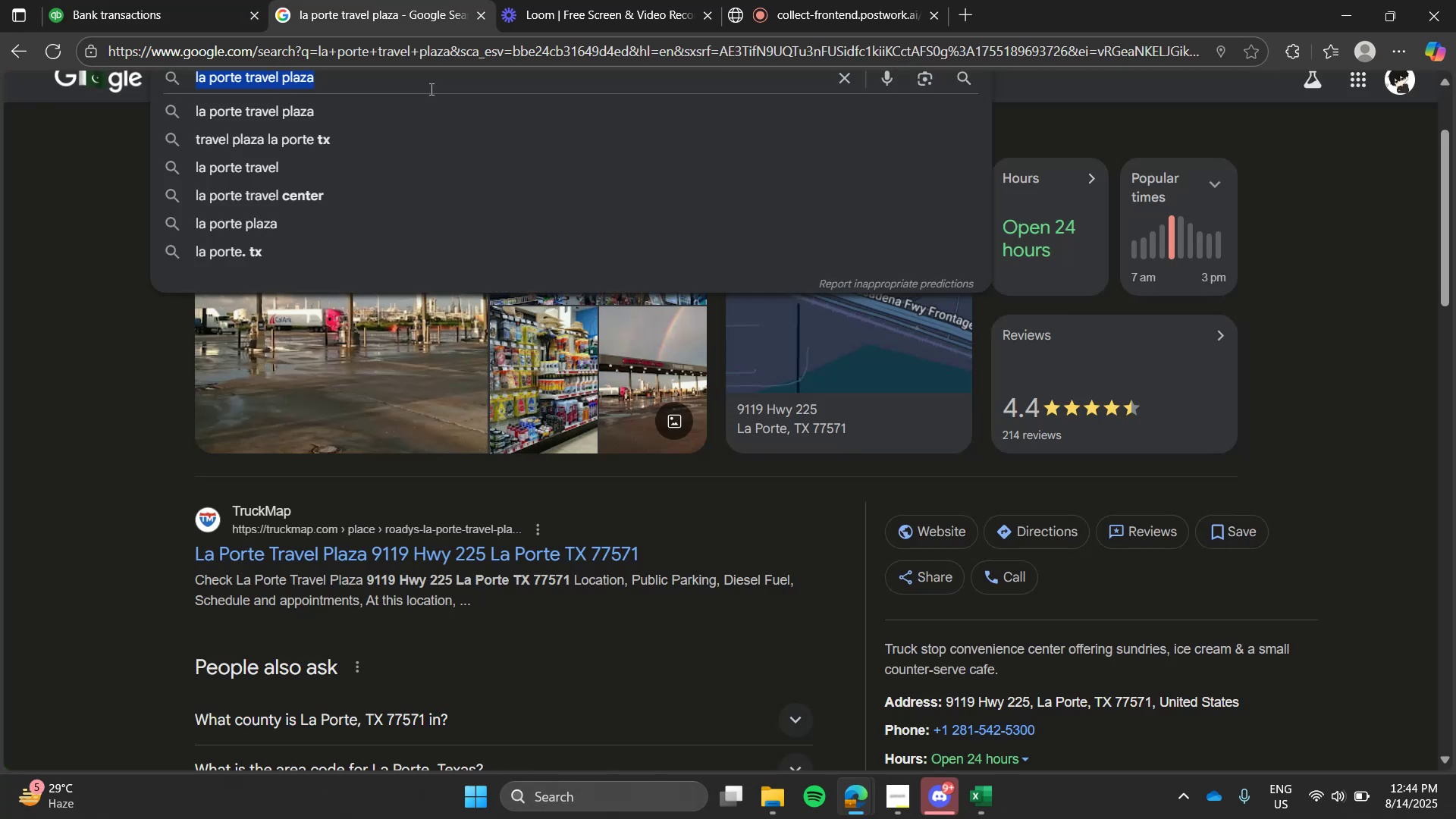 
type(in n out trav)
 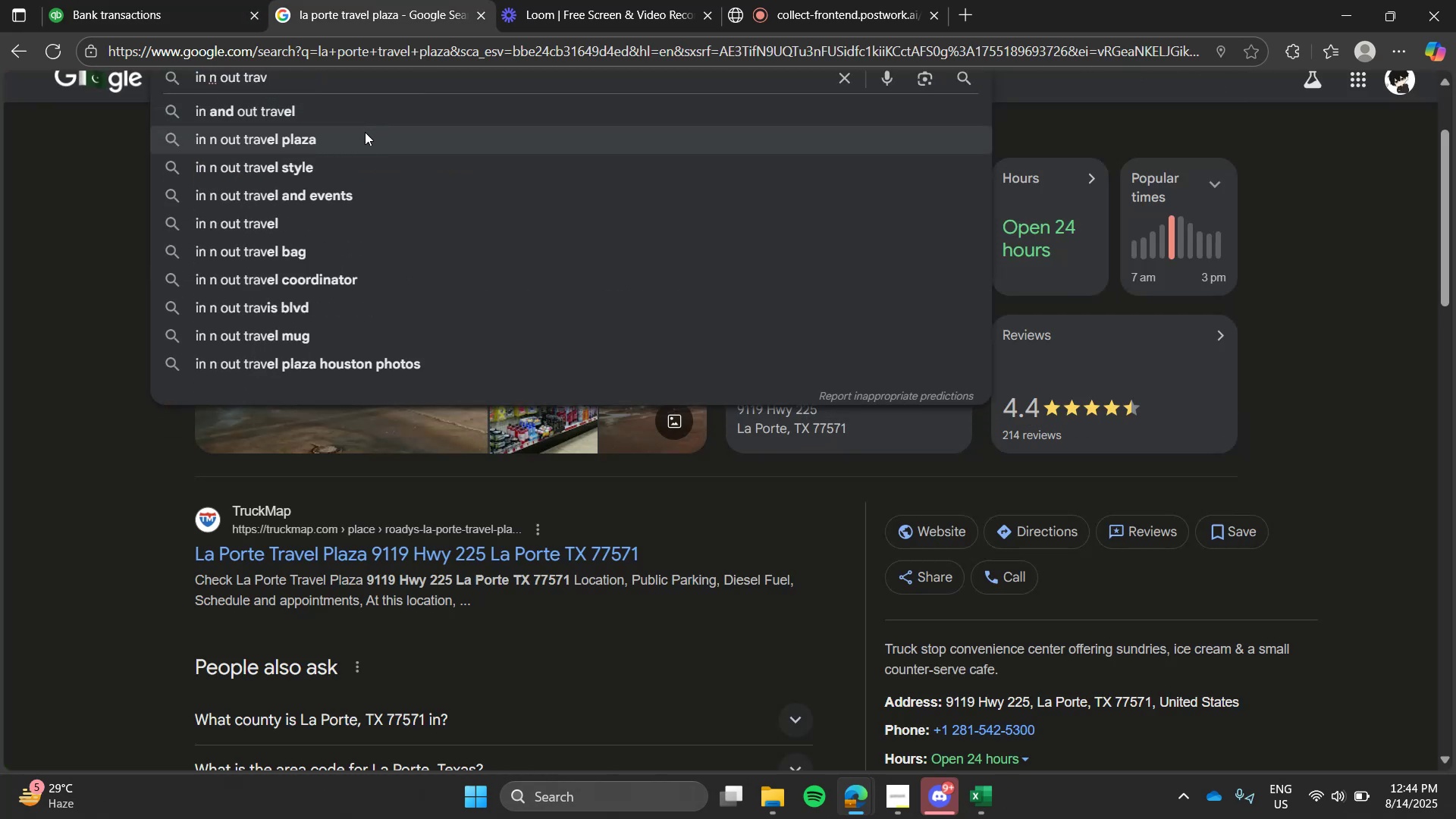 
left_click([362, 134])
 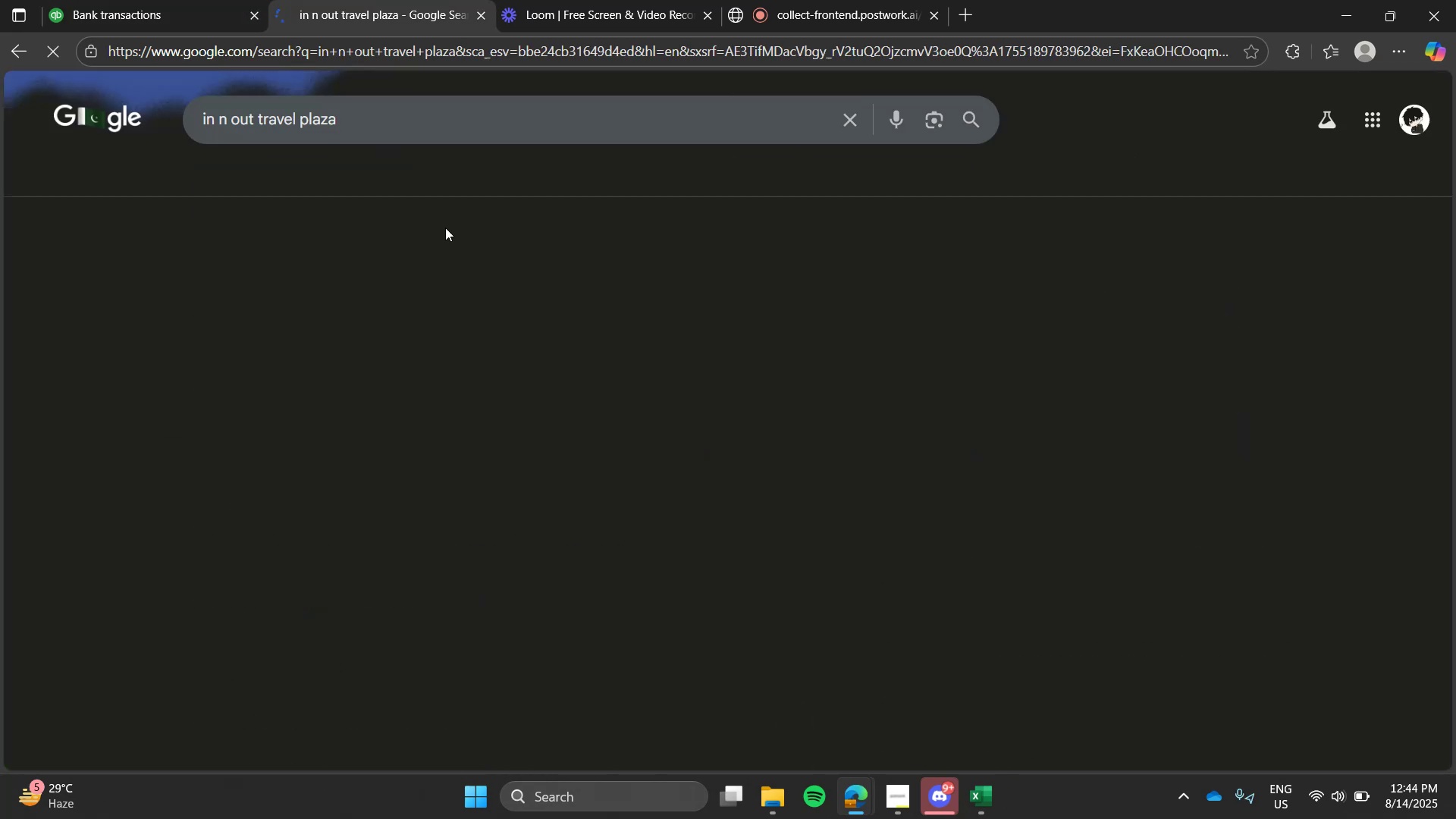 
mouse_move([541, 265])
 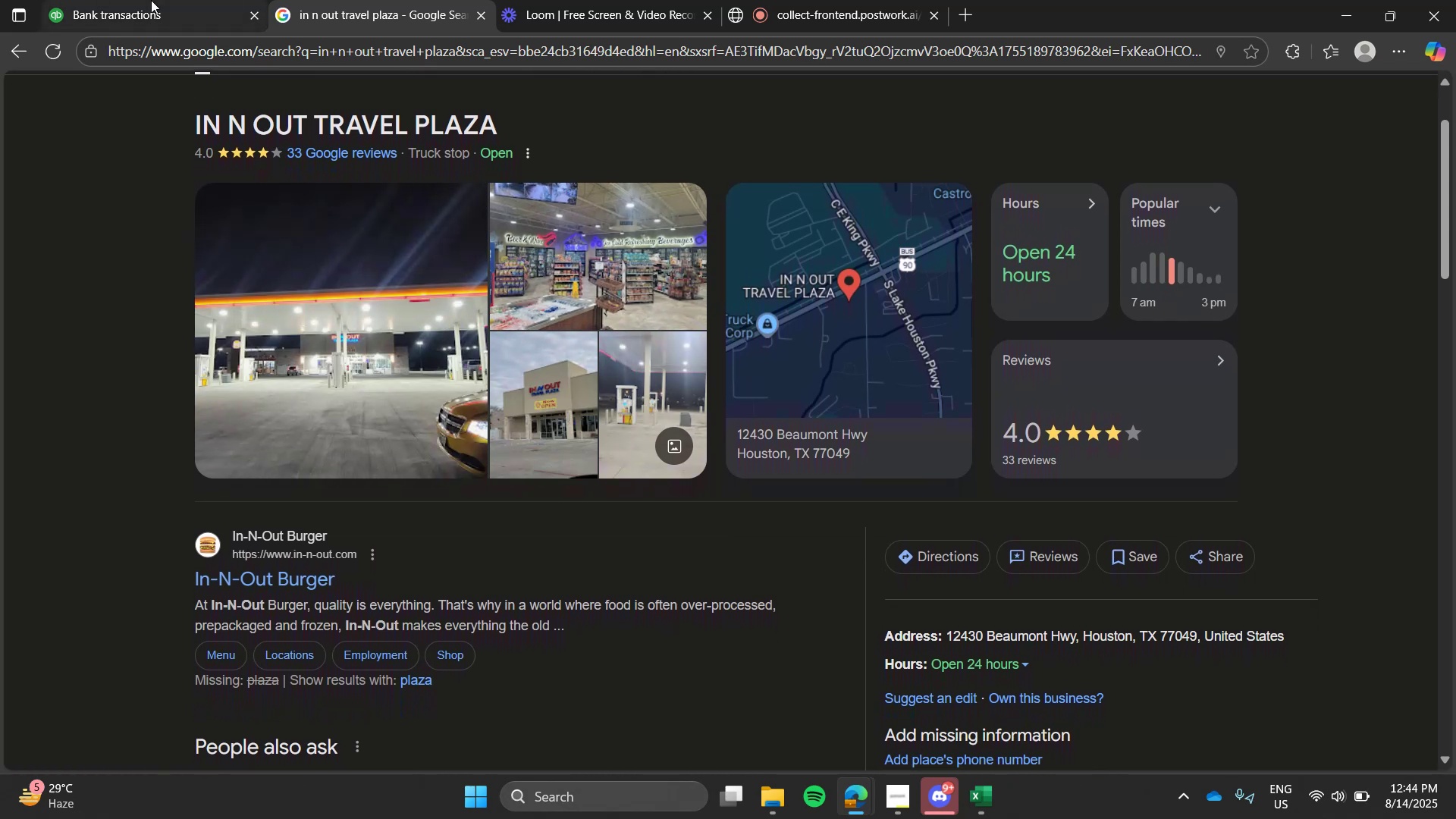 
left_click([151, 0])
 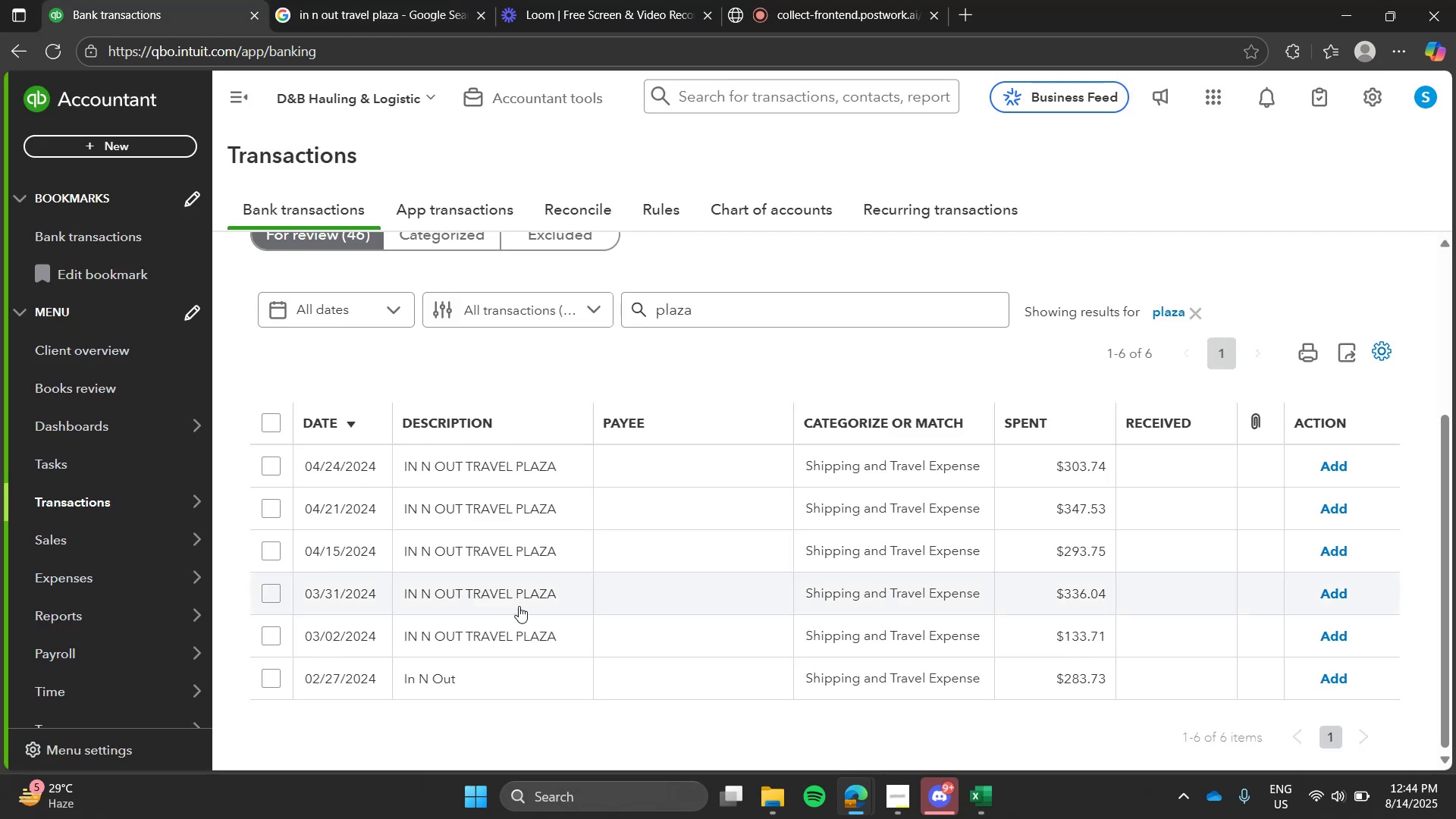 
left_click([532, 660])
 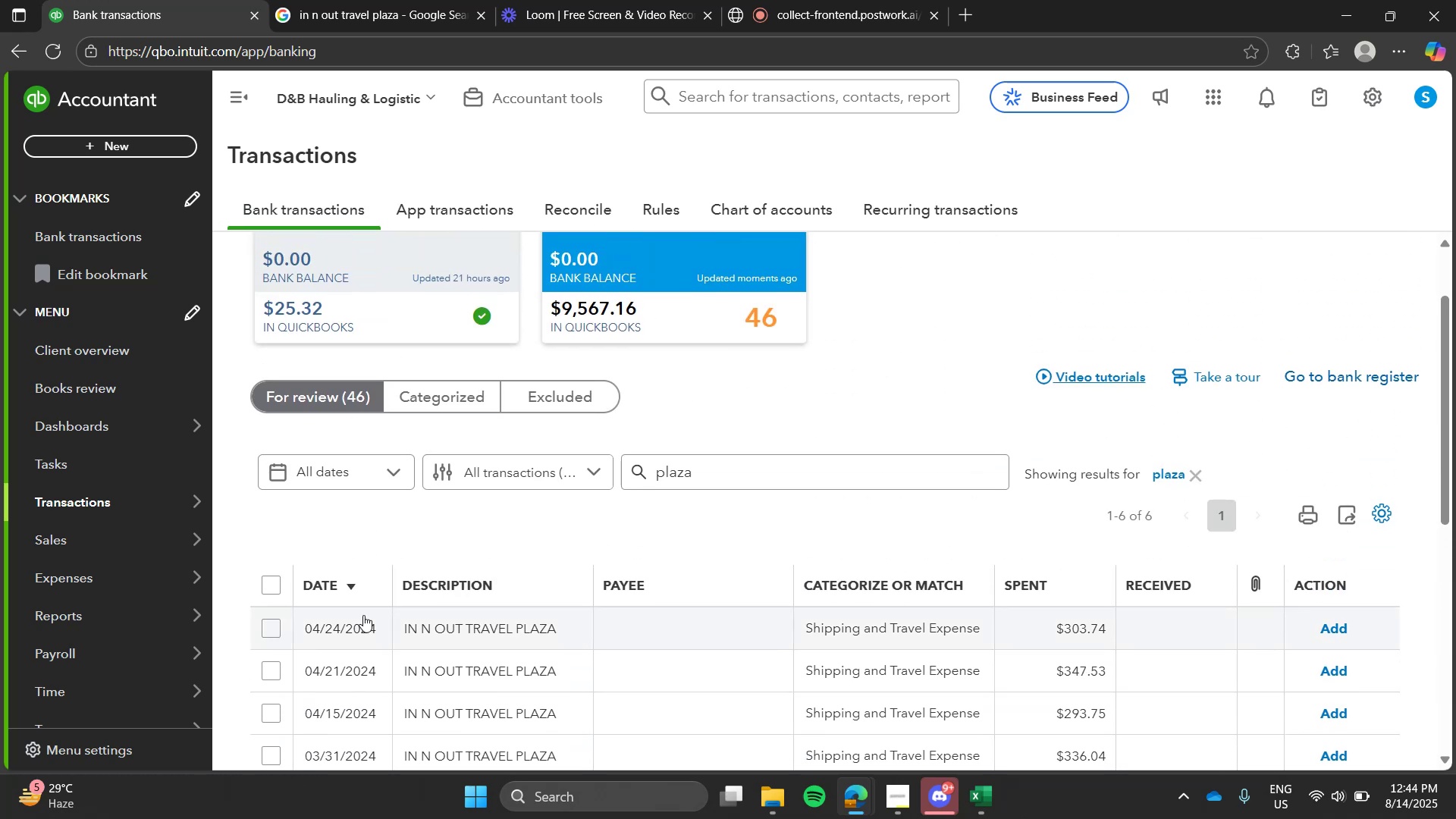 
left_click([267, 590])
 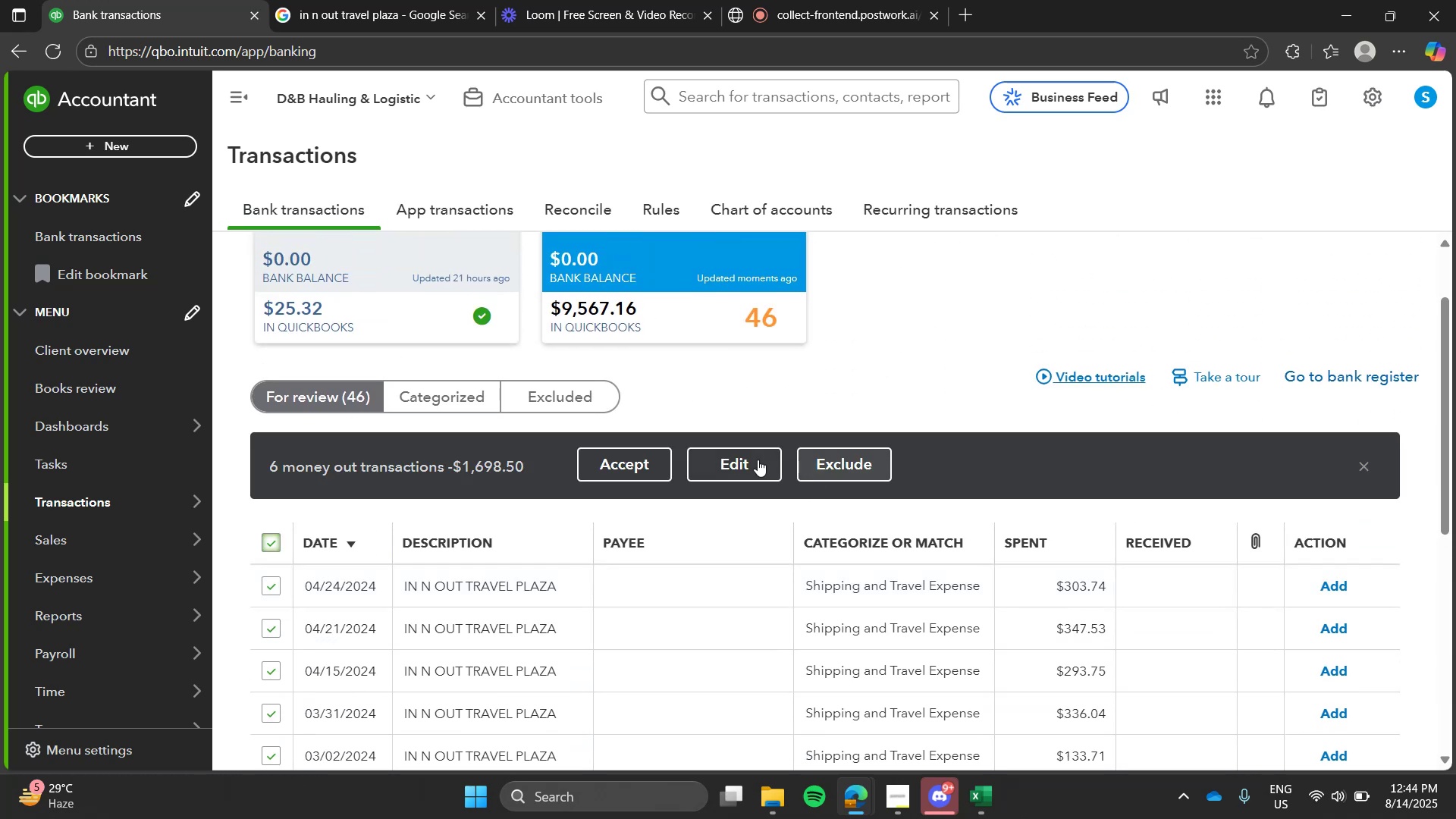 
left_click([756, 460])
 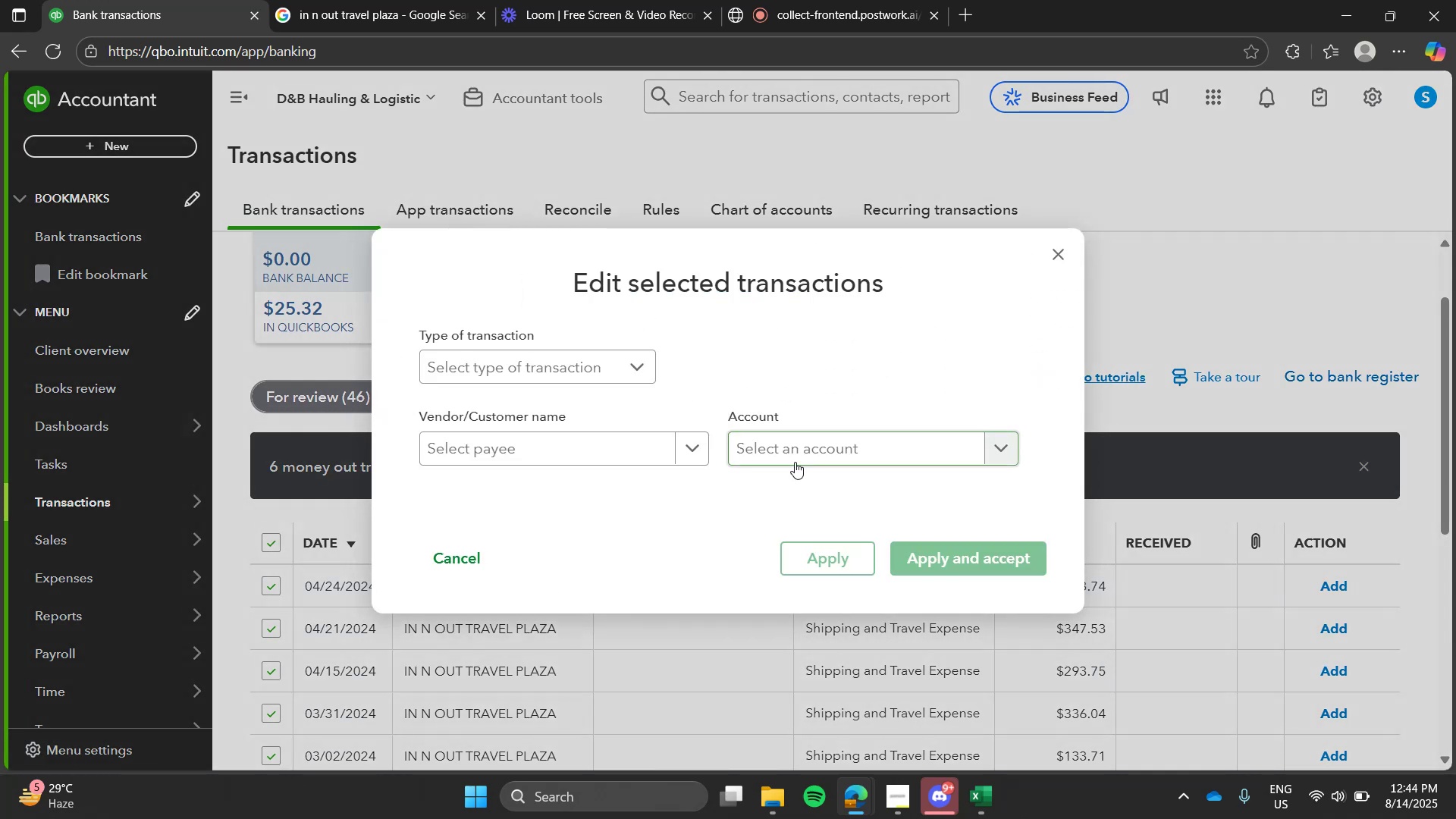 
left_click([800, 464])
 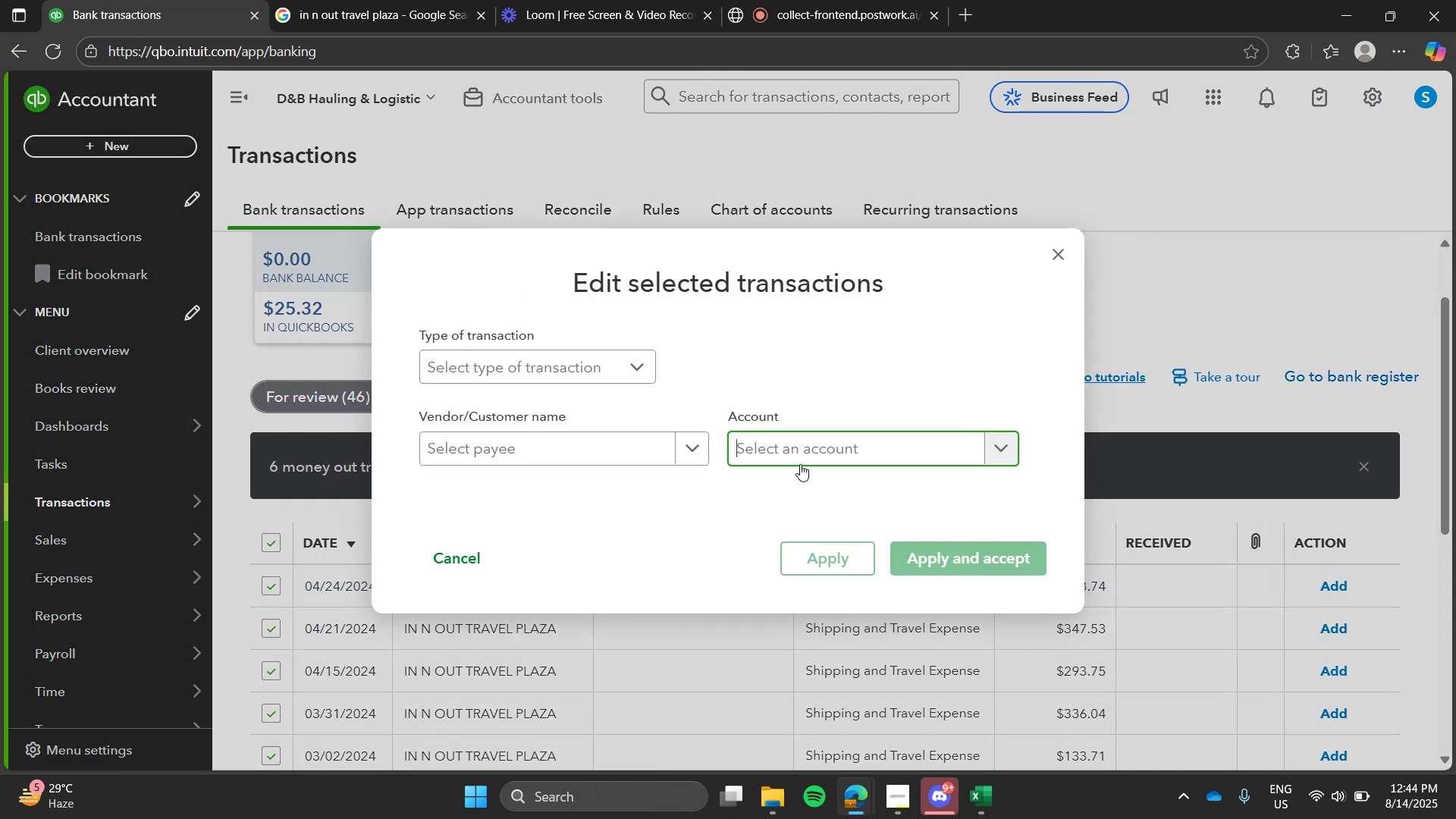 
type(gas)
key(Backspace)
key(Backspace)
key(Backspace)
key(Backspace)
type(fue)
 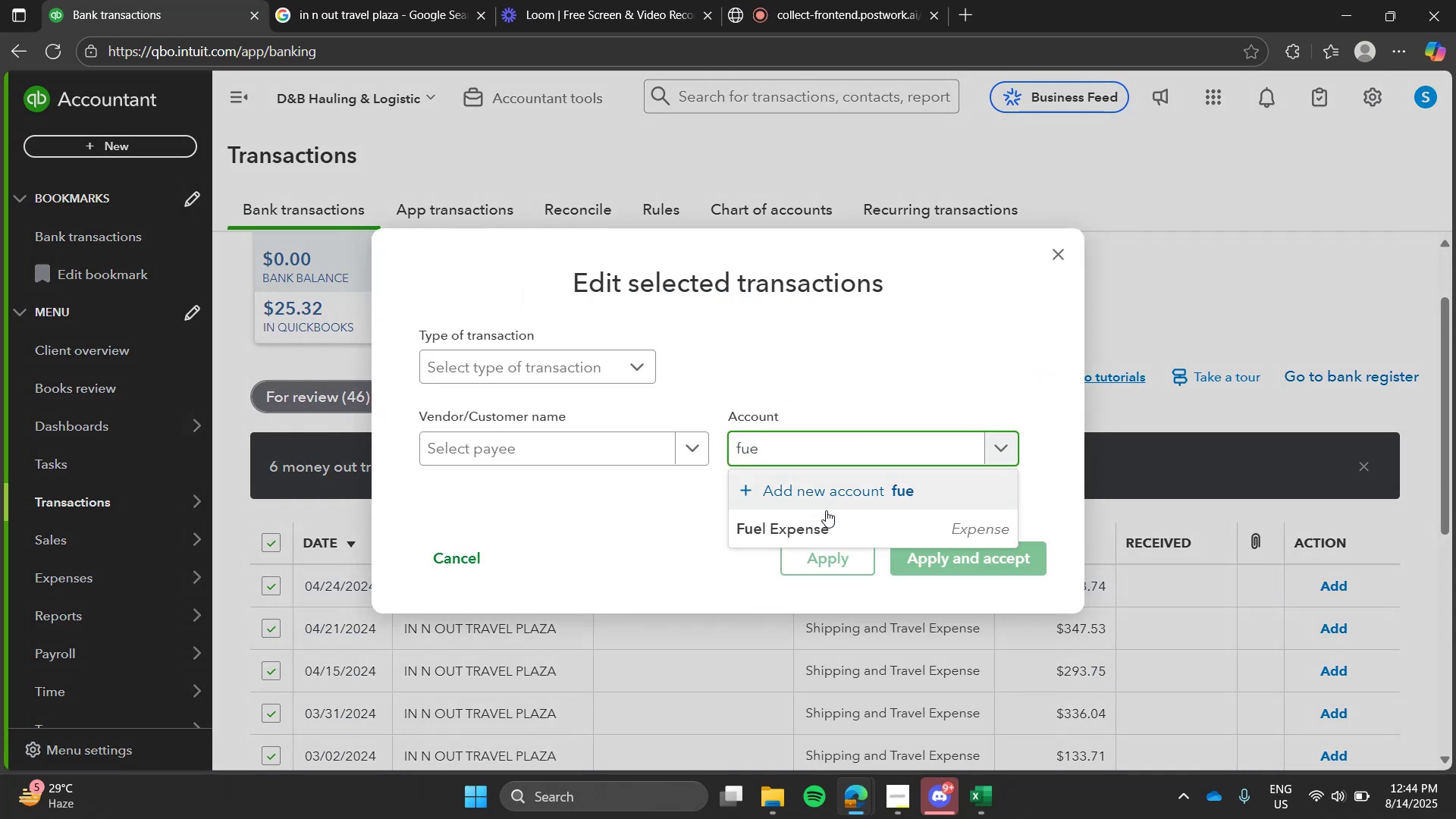 
left_click([827, 513])
 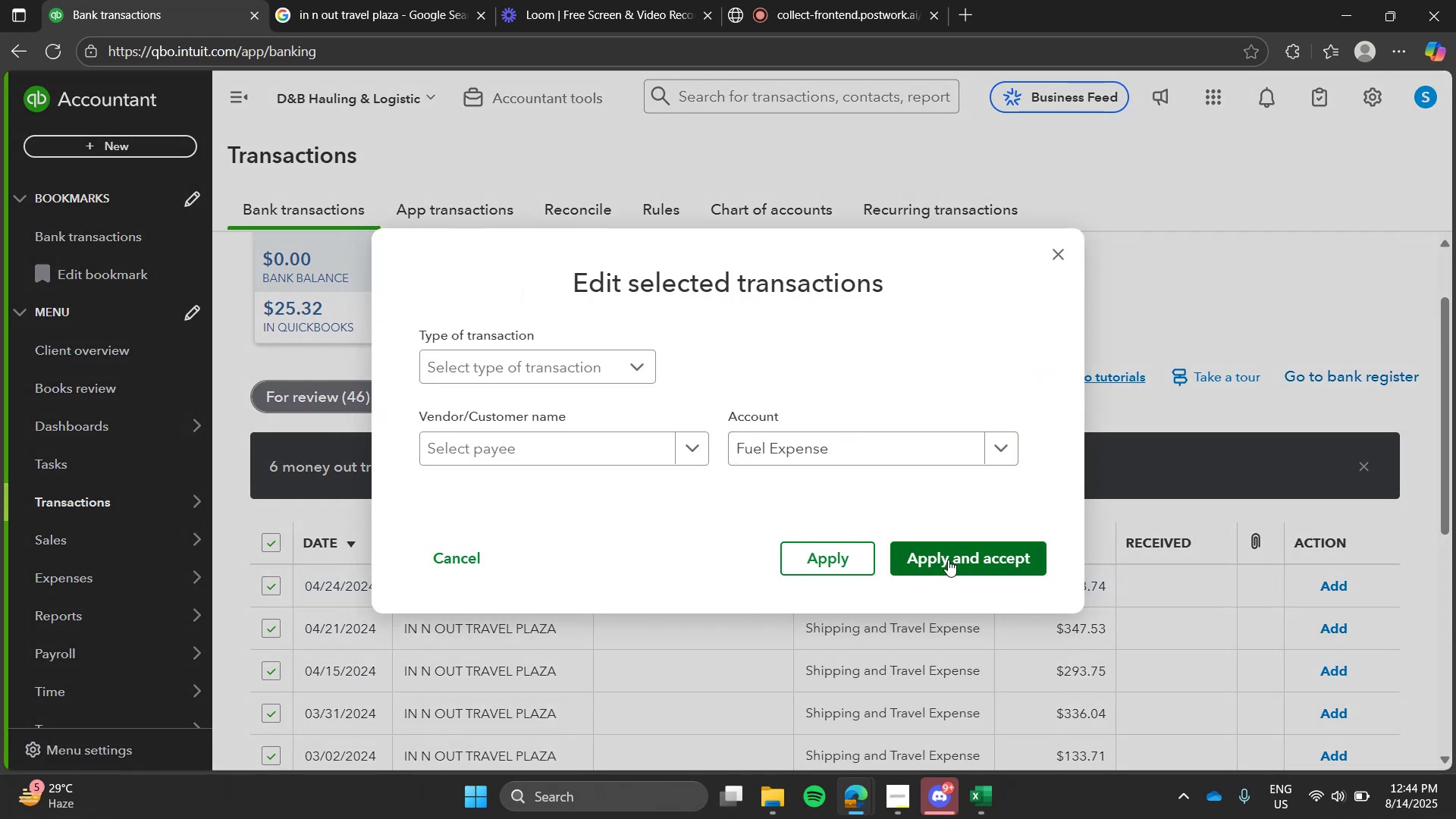 
left_click([948, 560])
 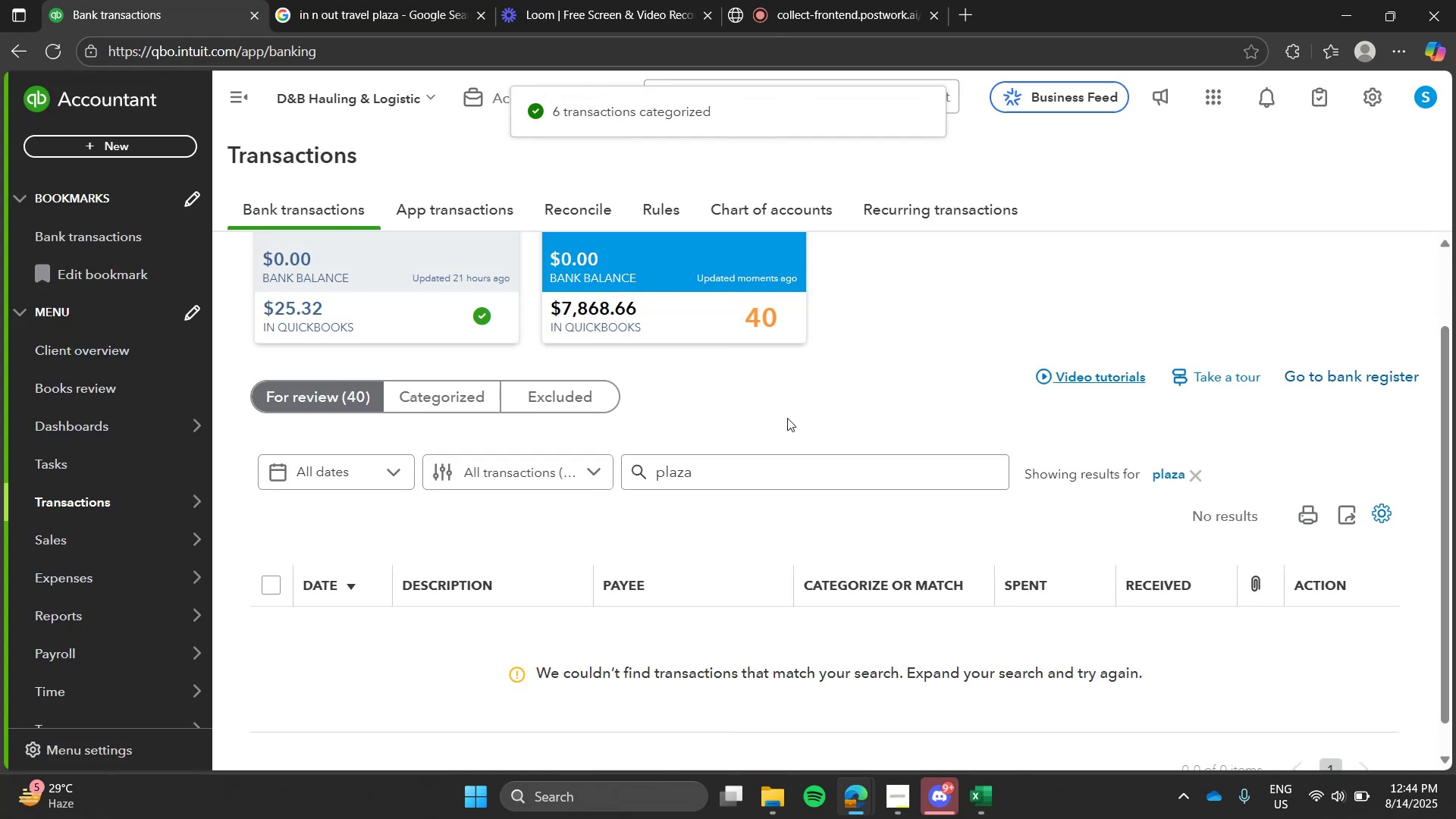 
wait(5.4)
 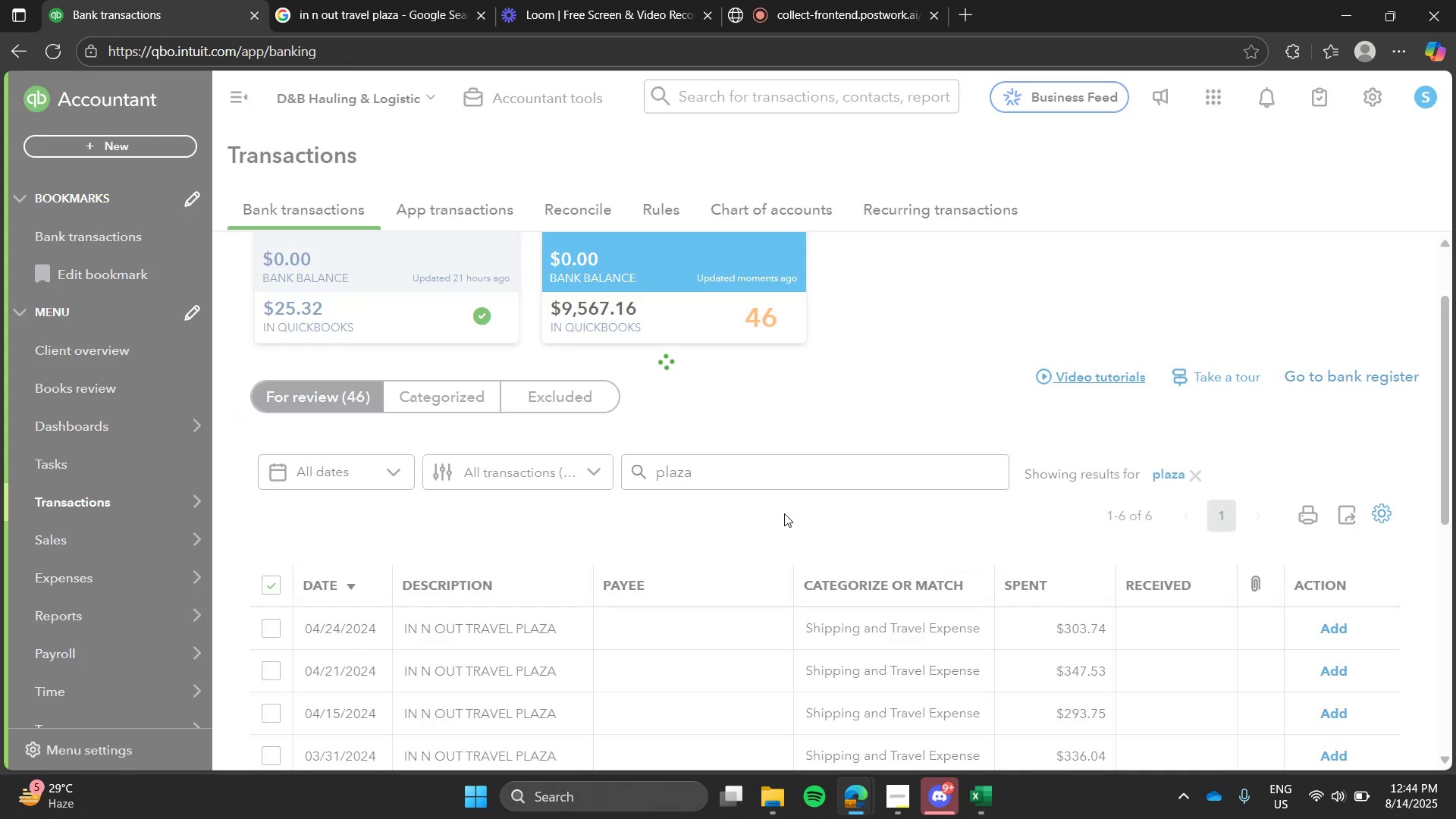 
left_click([1188, 477])
 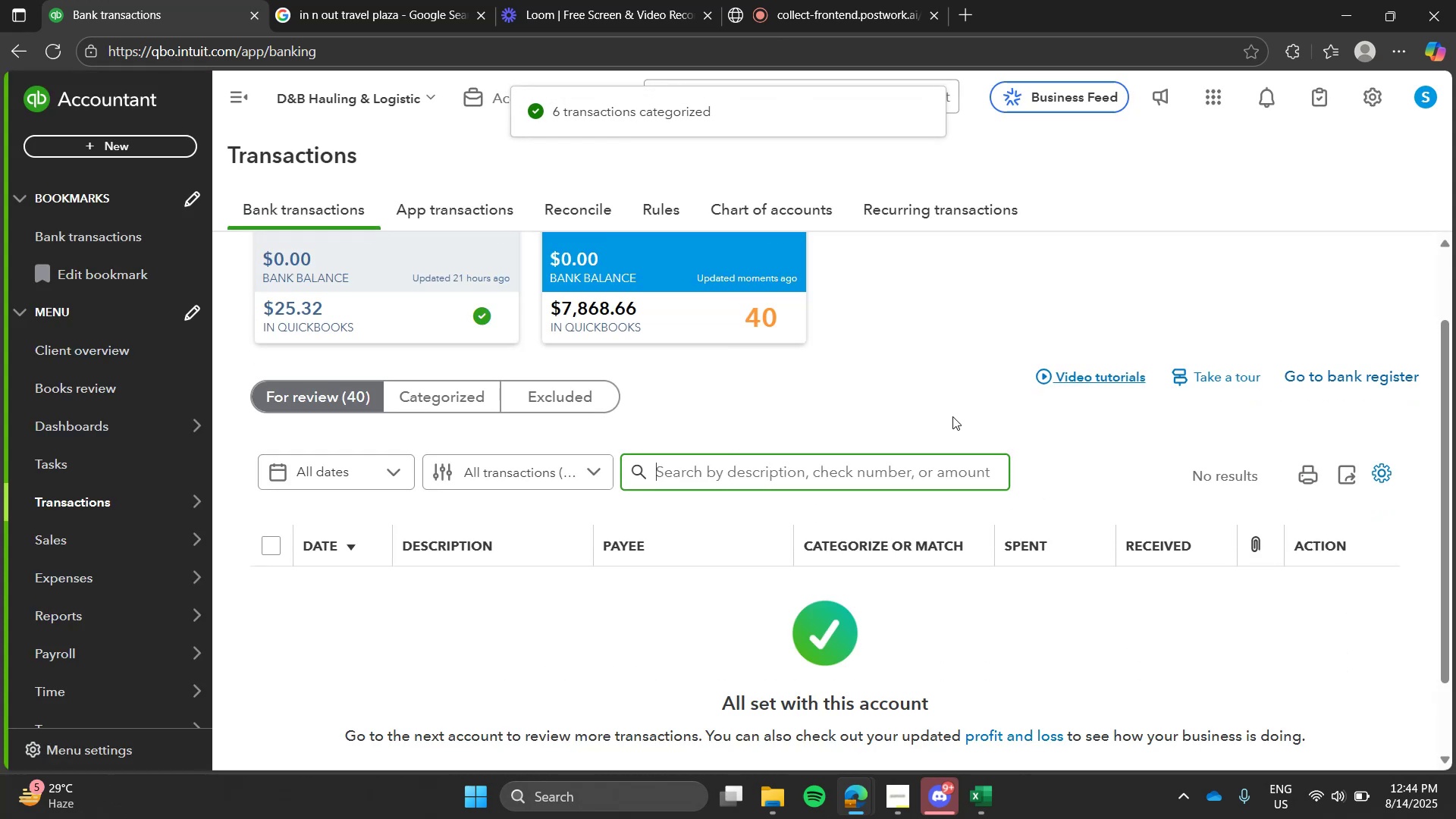 
left_click([952, 416])
 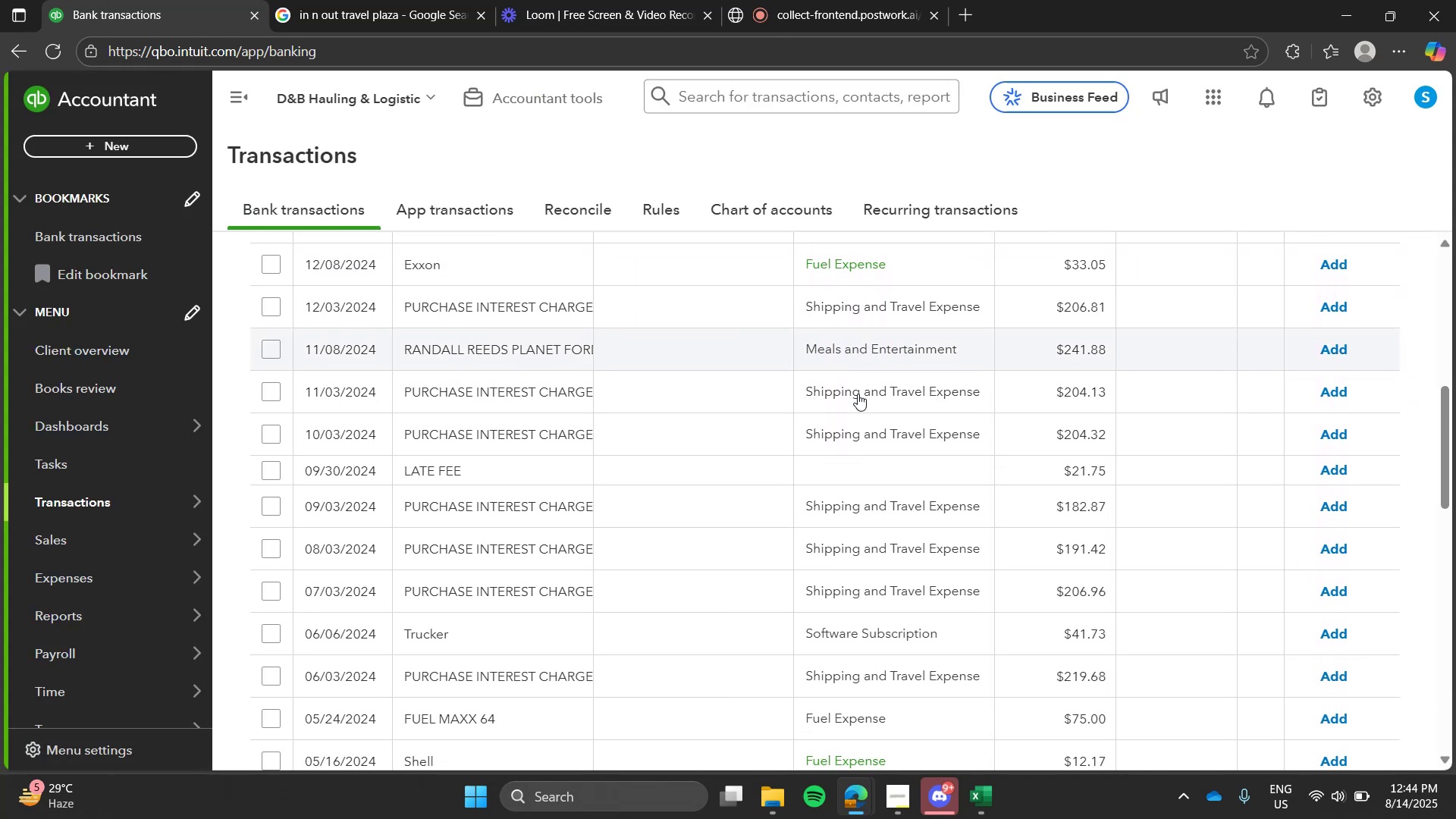 
wait(5.88)
 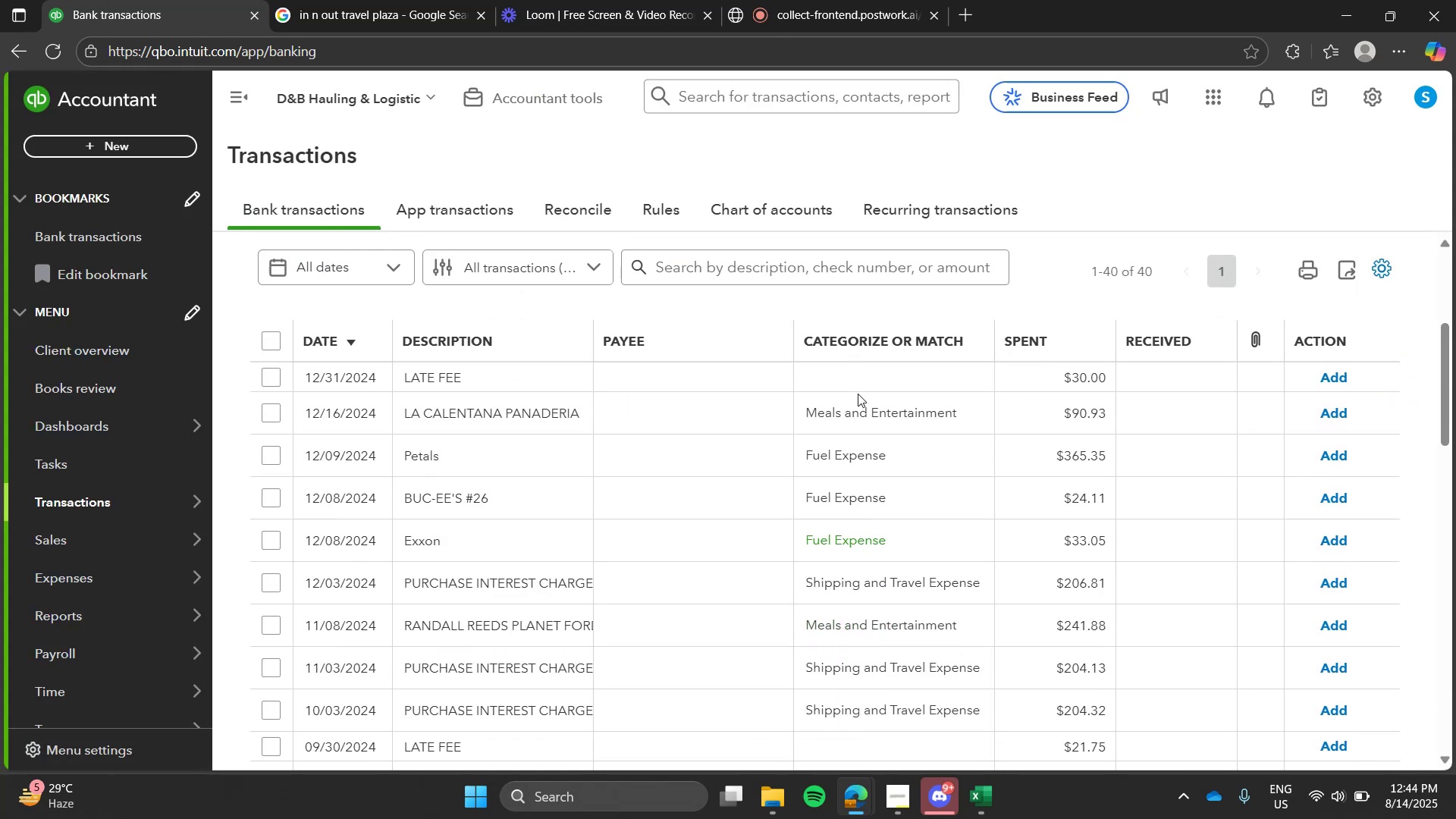 
left_click([567, 431])
 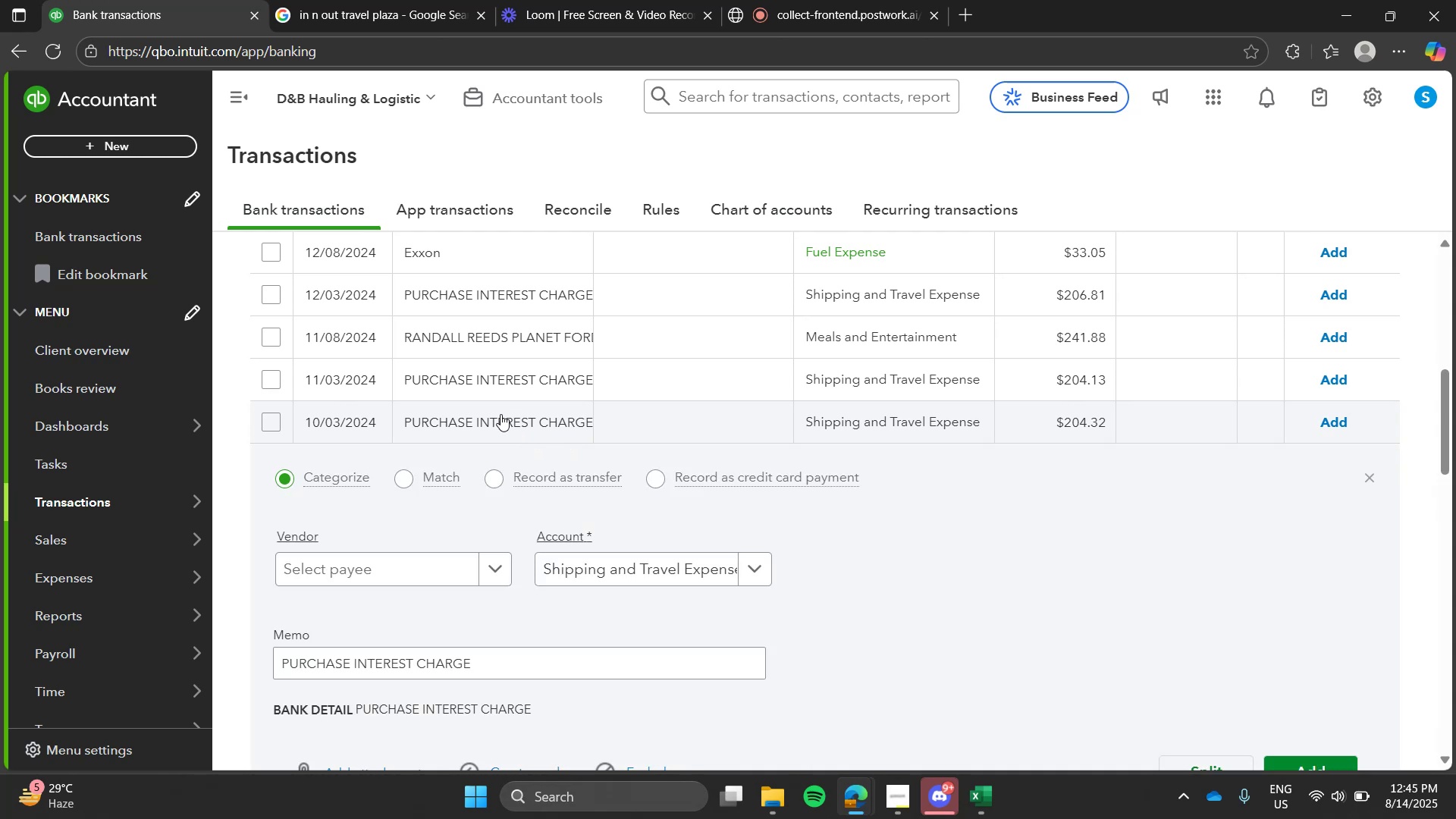 
left_click([318, 0])
 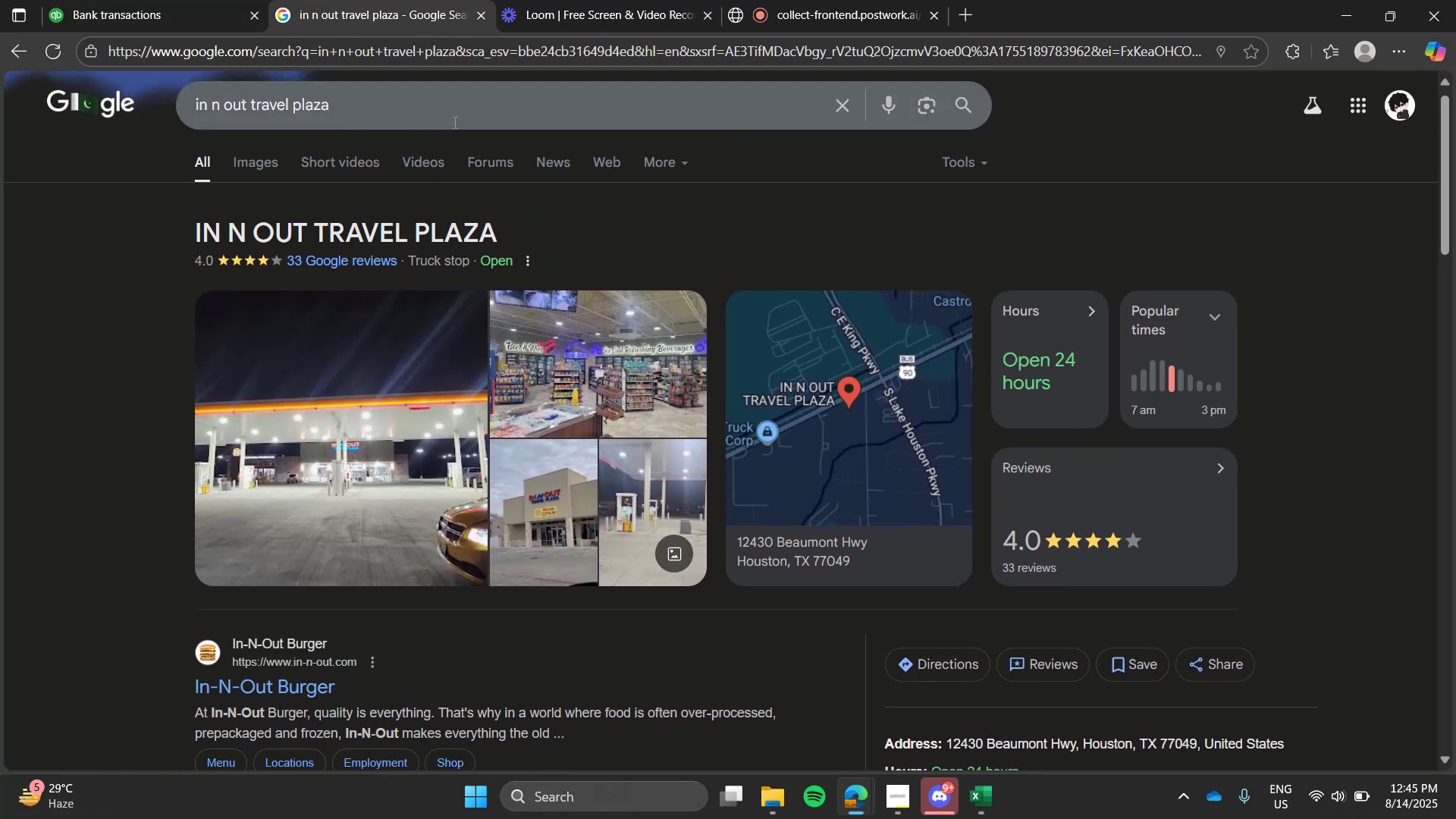 
double_click([461, 119])
 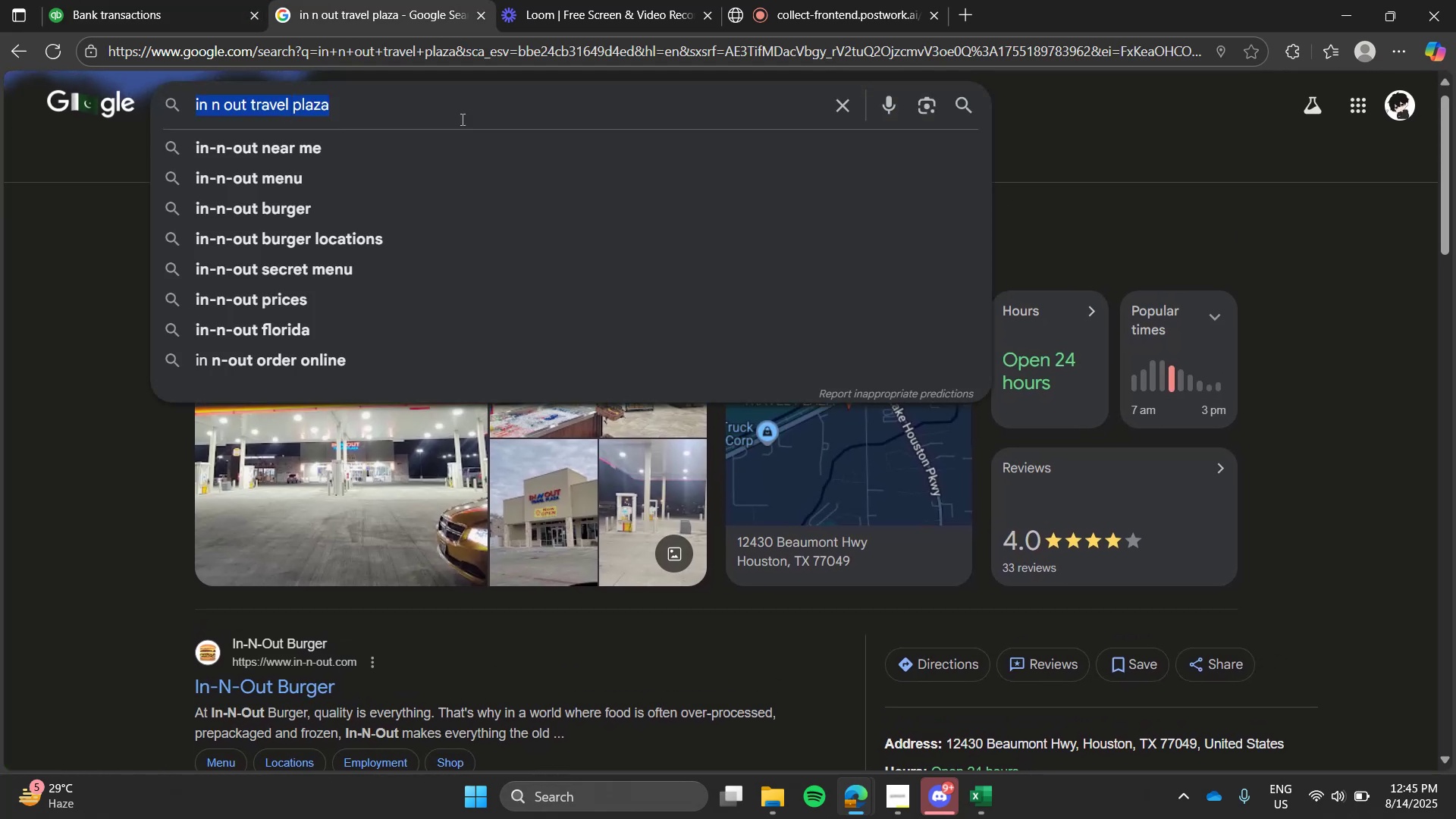 
triple_click([461, 119])
 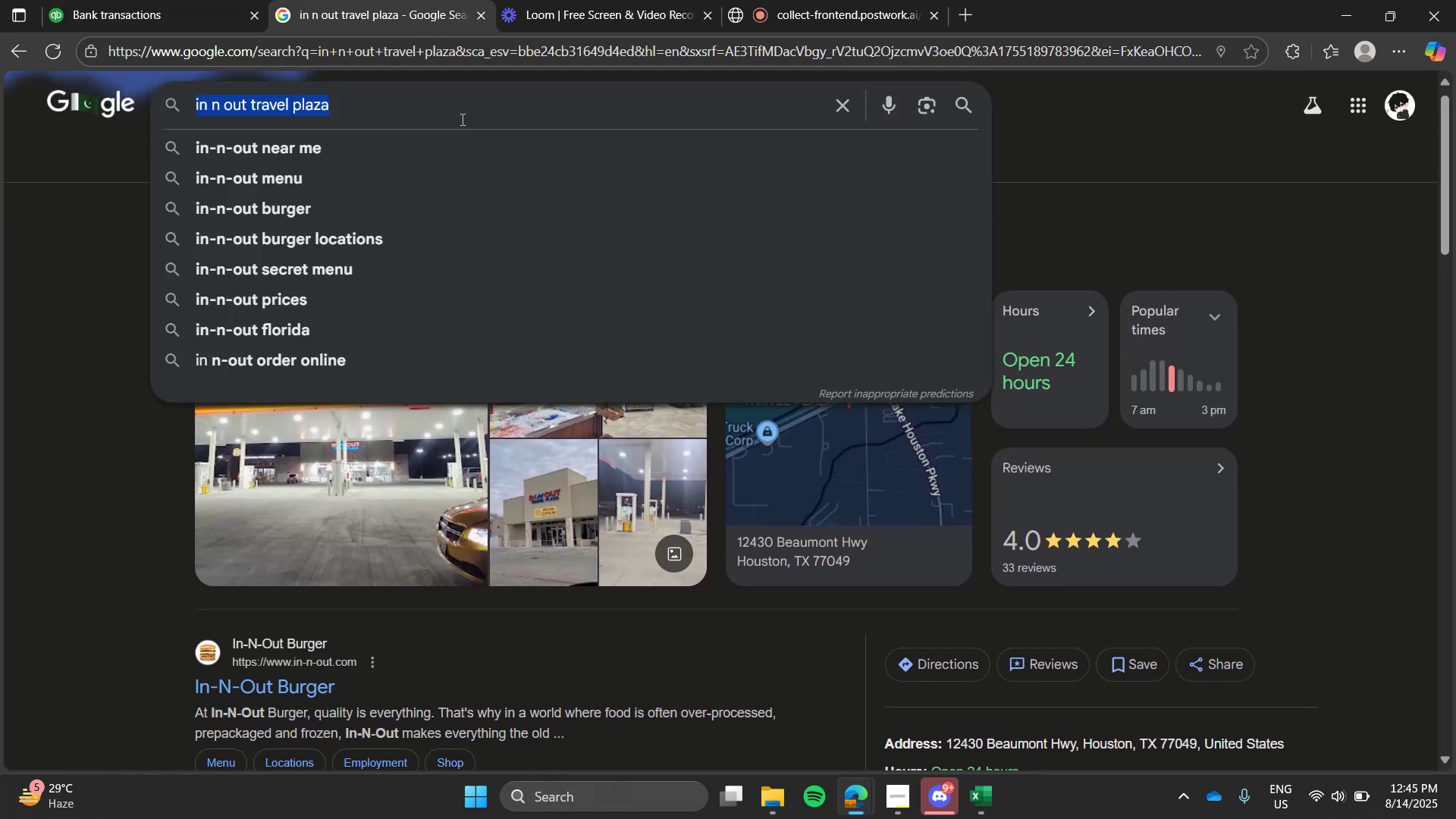 
type(purchase interestc)
key(Backspace)
type( charge)
 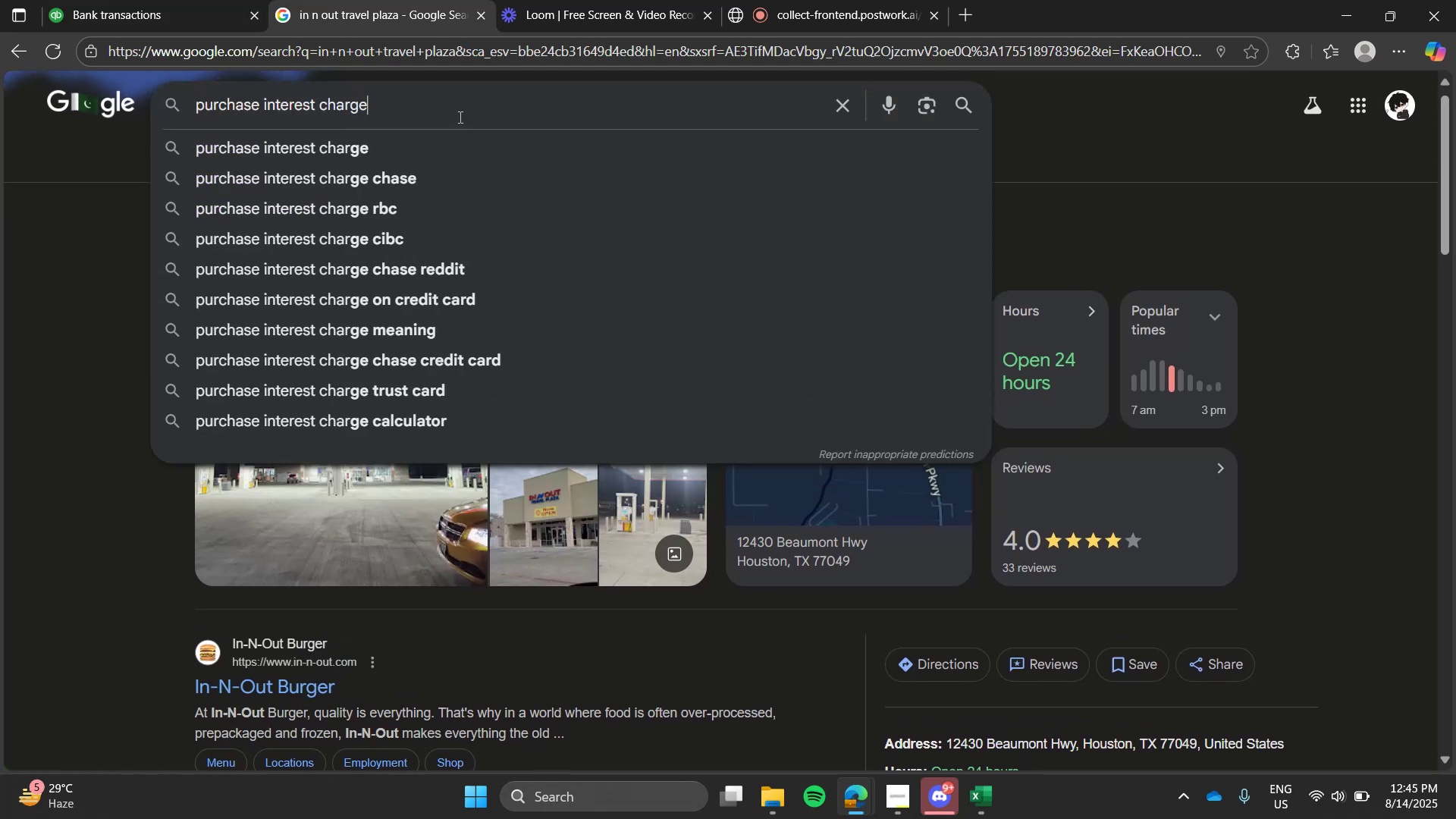 
key(Enter)
 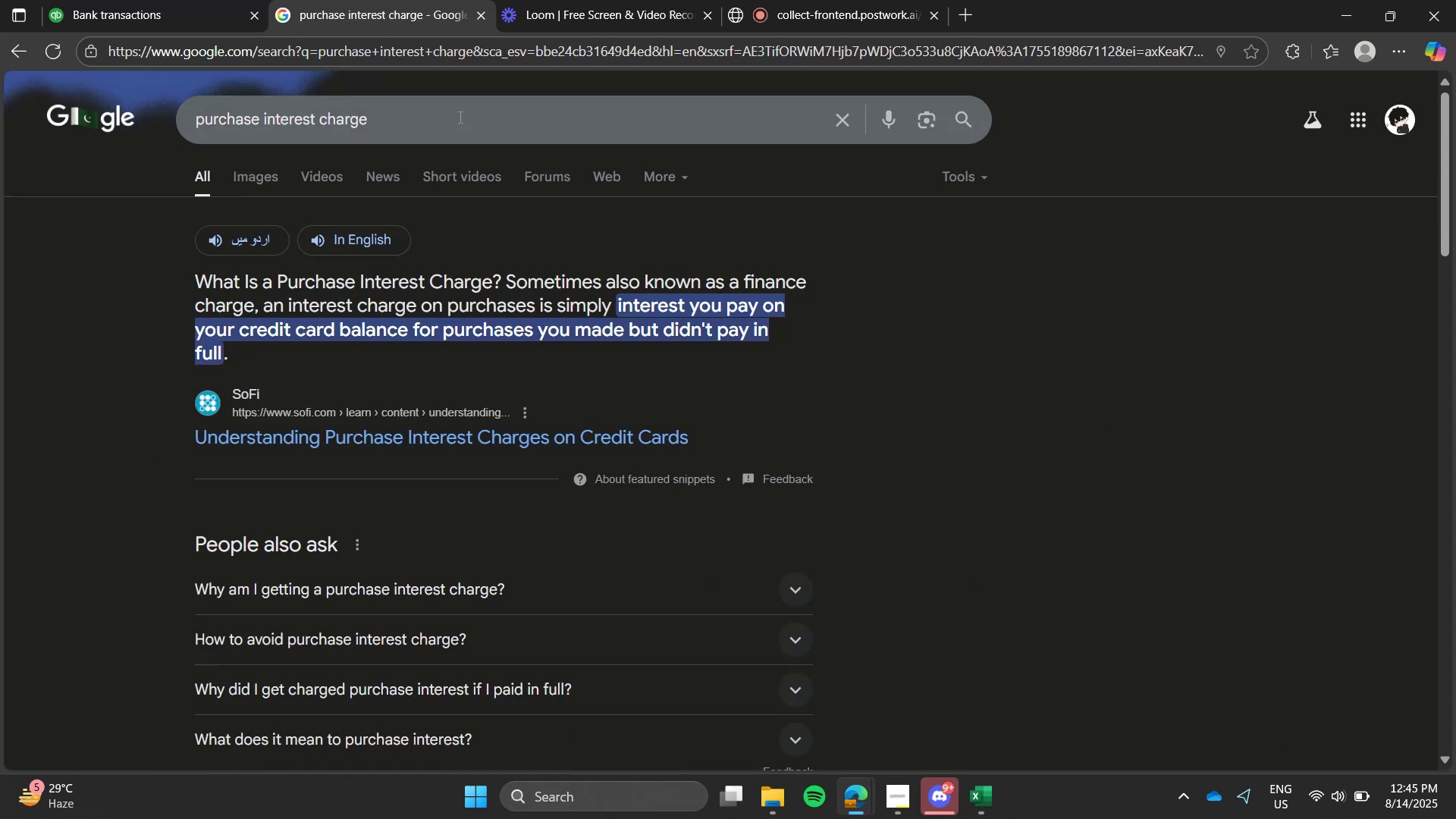 
left_click([814, 0])
 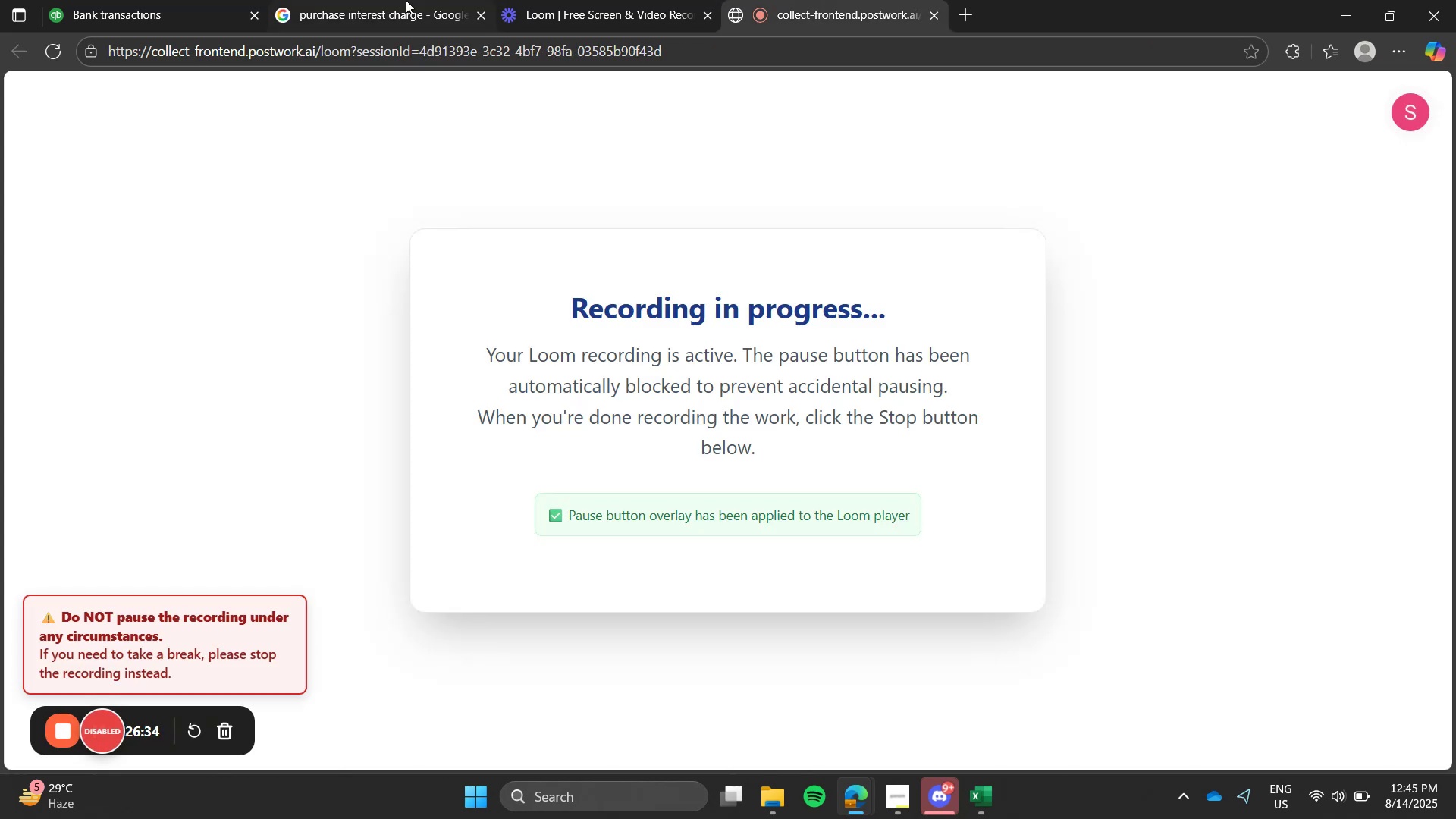 
left_click([406, 0])
 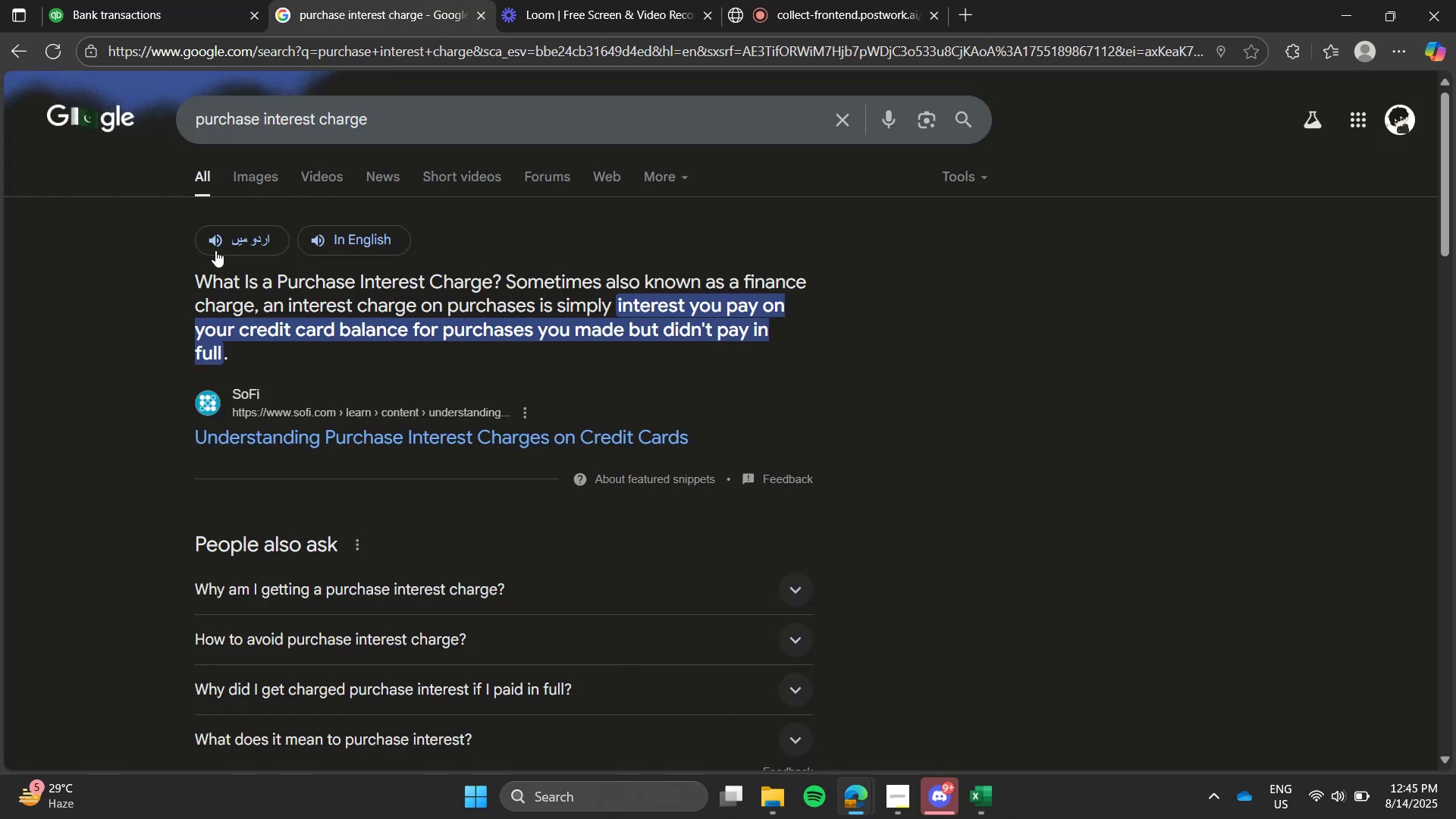 
wait(9.41)
 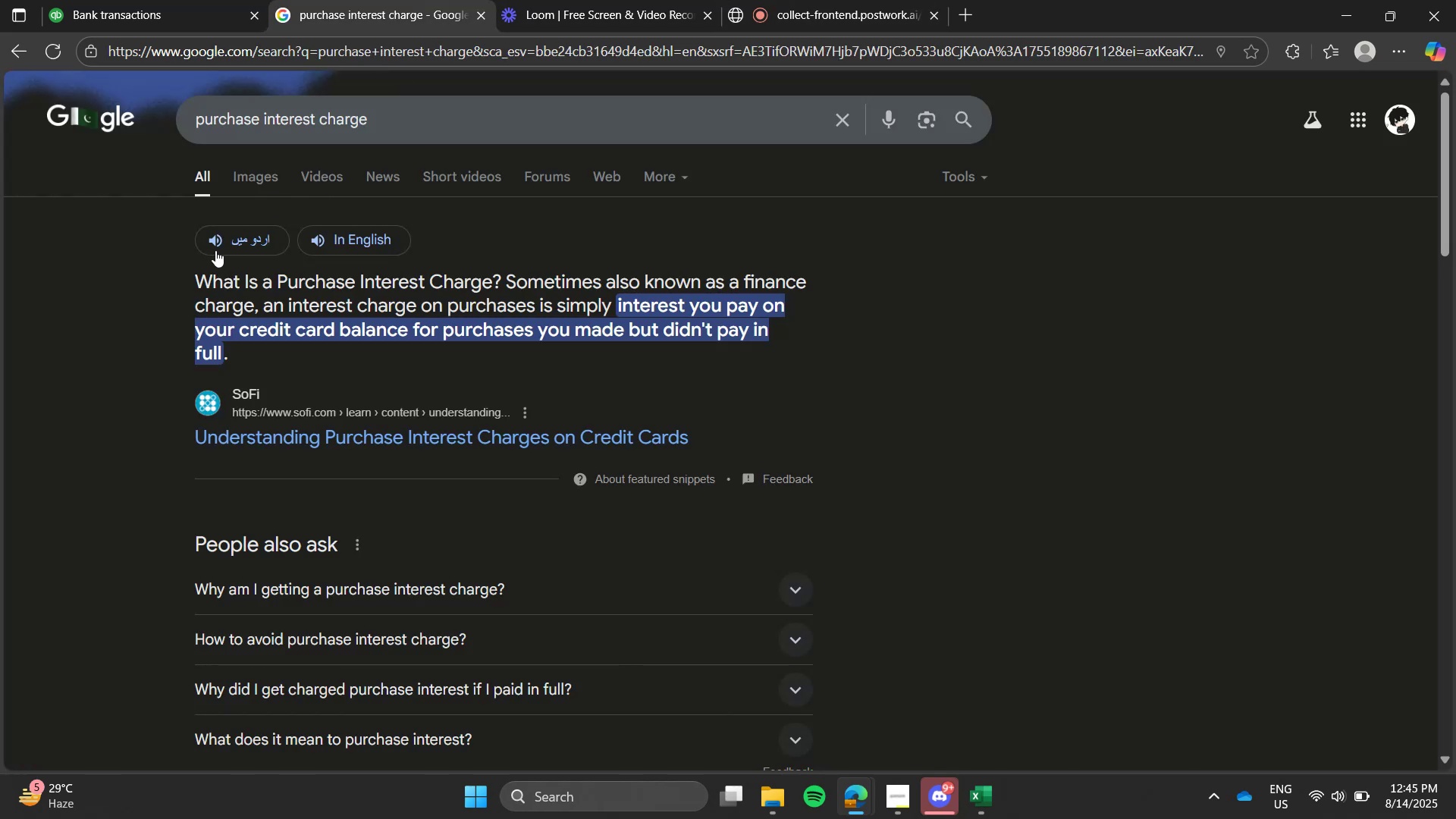 
left_click([130, 0])
 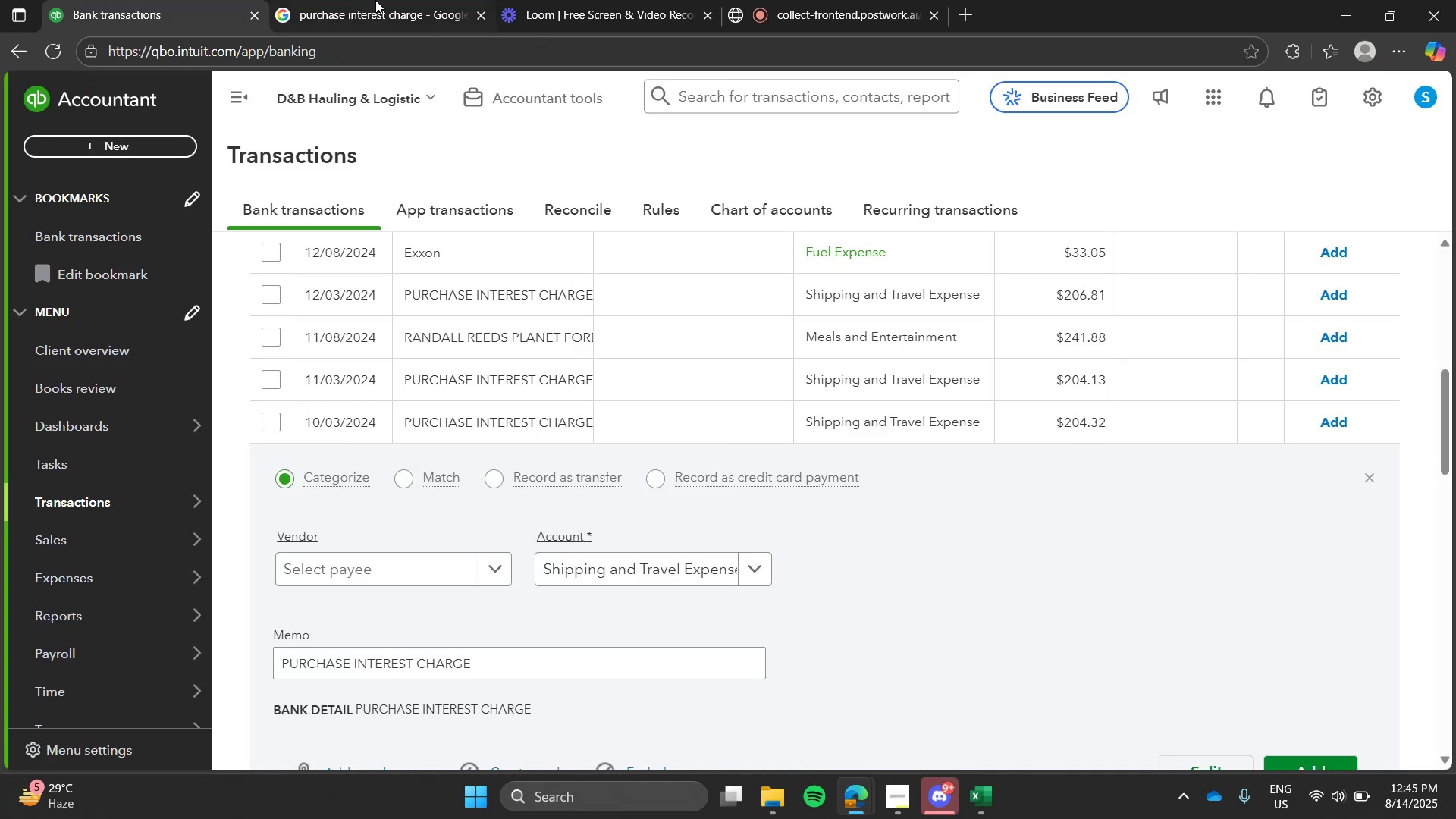 
left_click([375, 0])
 